 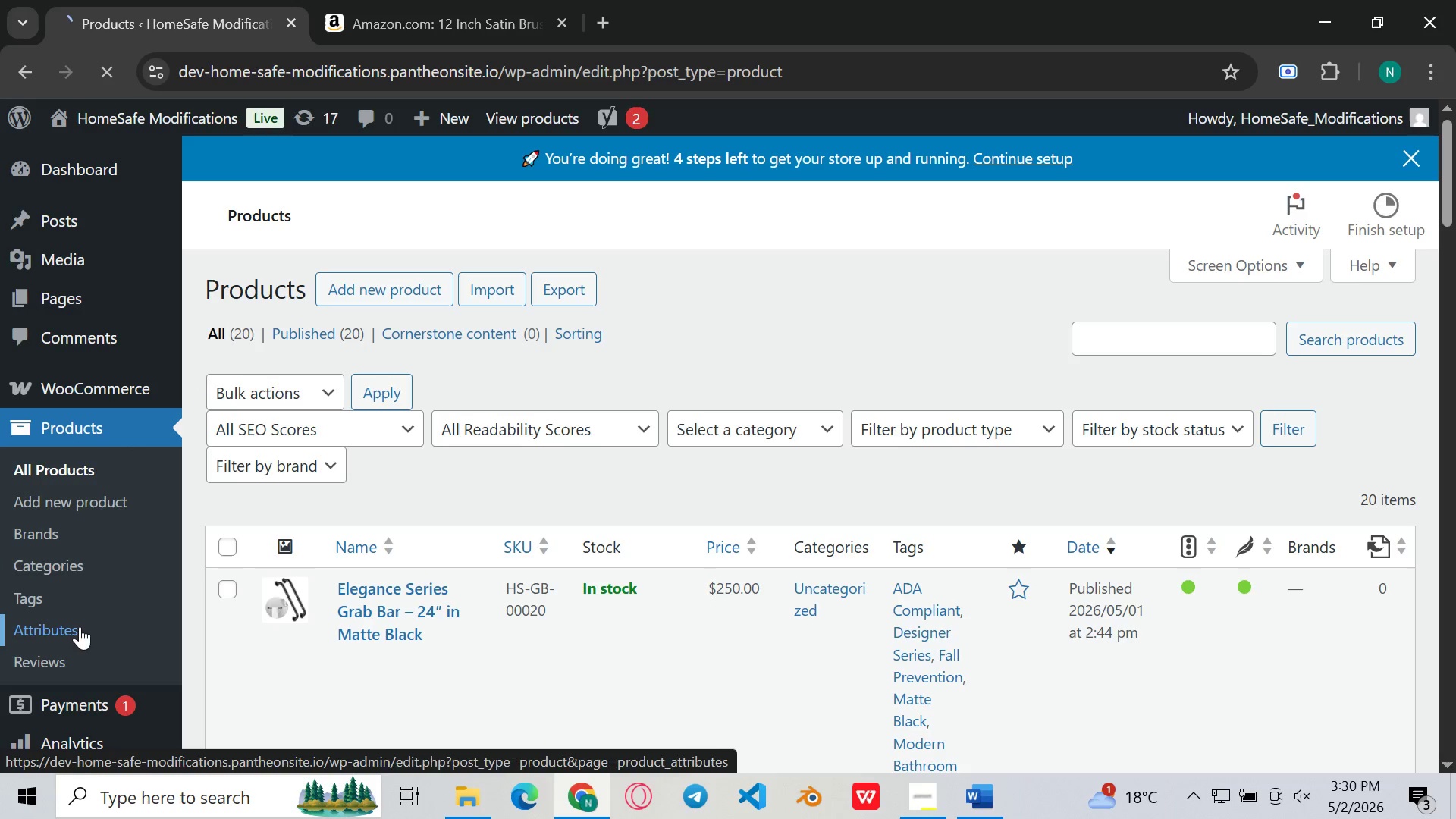 
left_click([980, 802])
 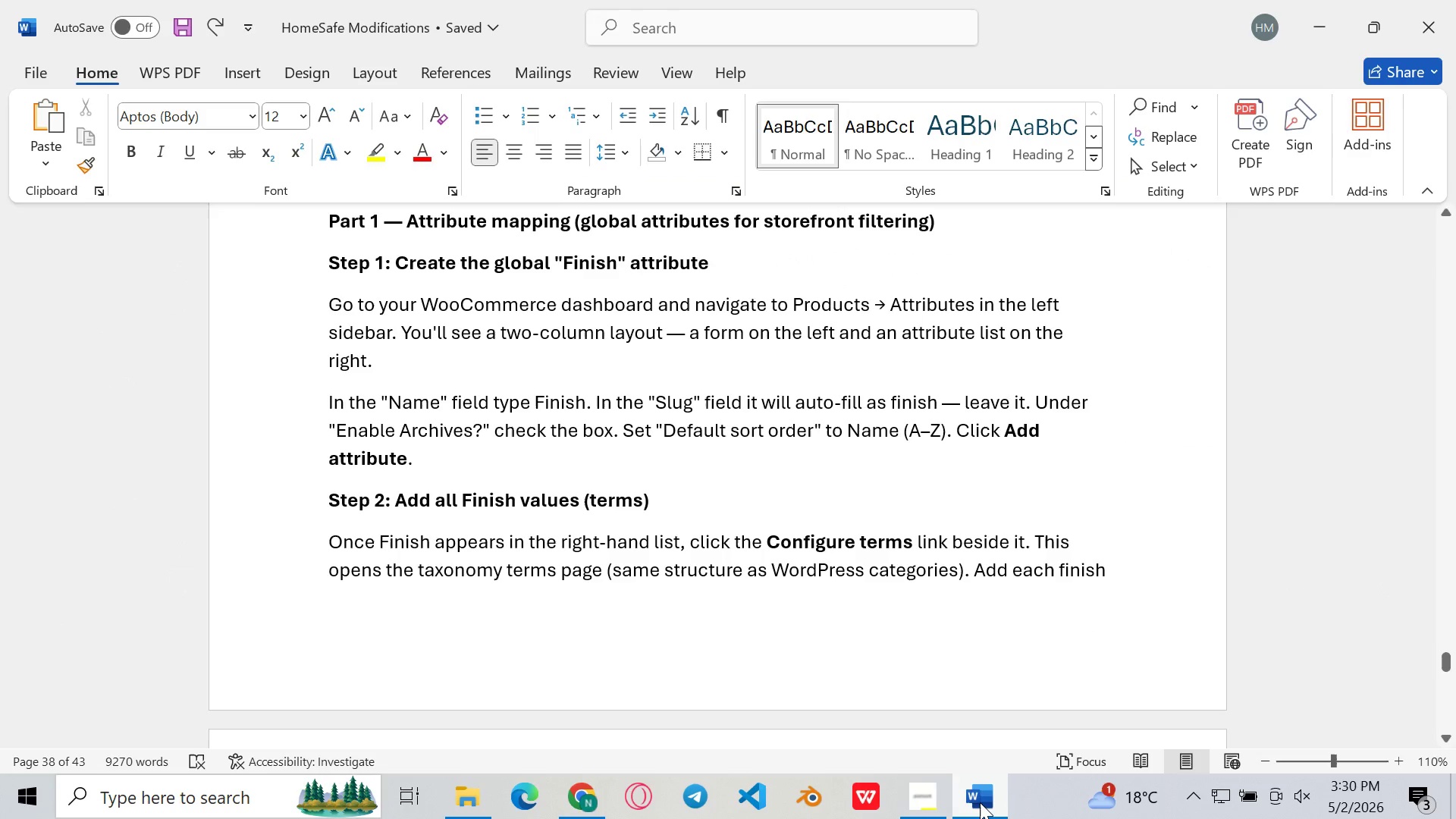 
wait(8.41)
 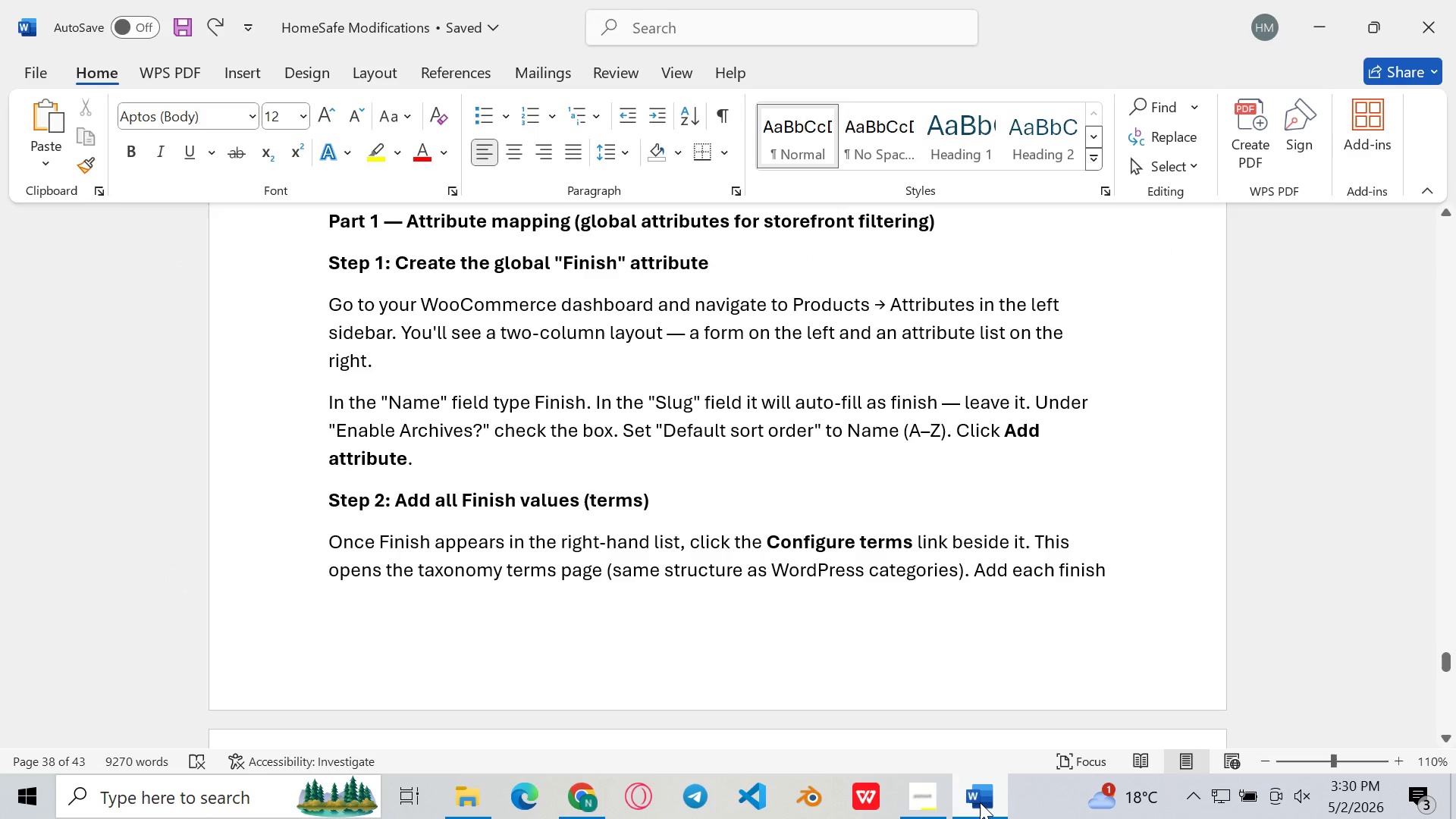 
left_click_drag(start_coordinate=[537, 399], to_coordinate=[585, 403])
 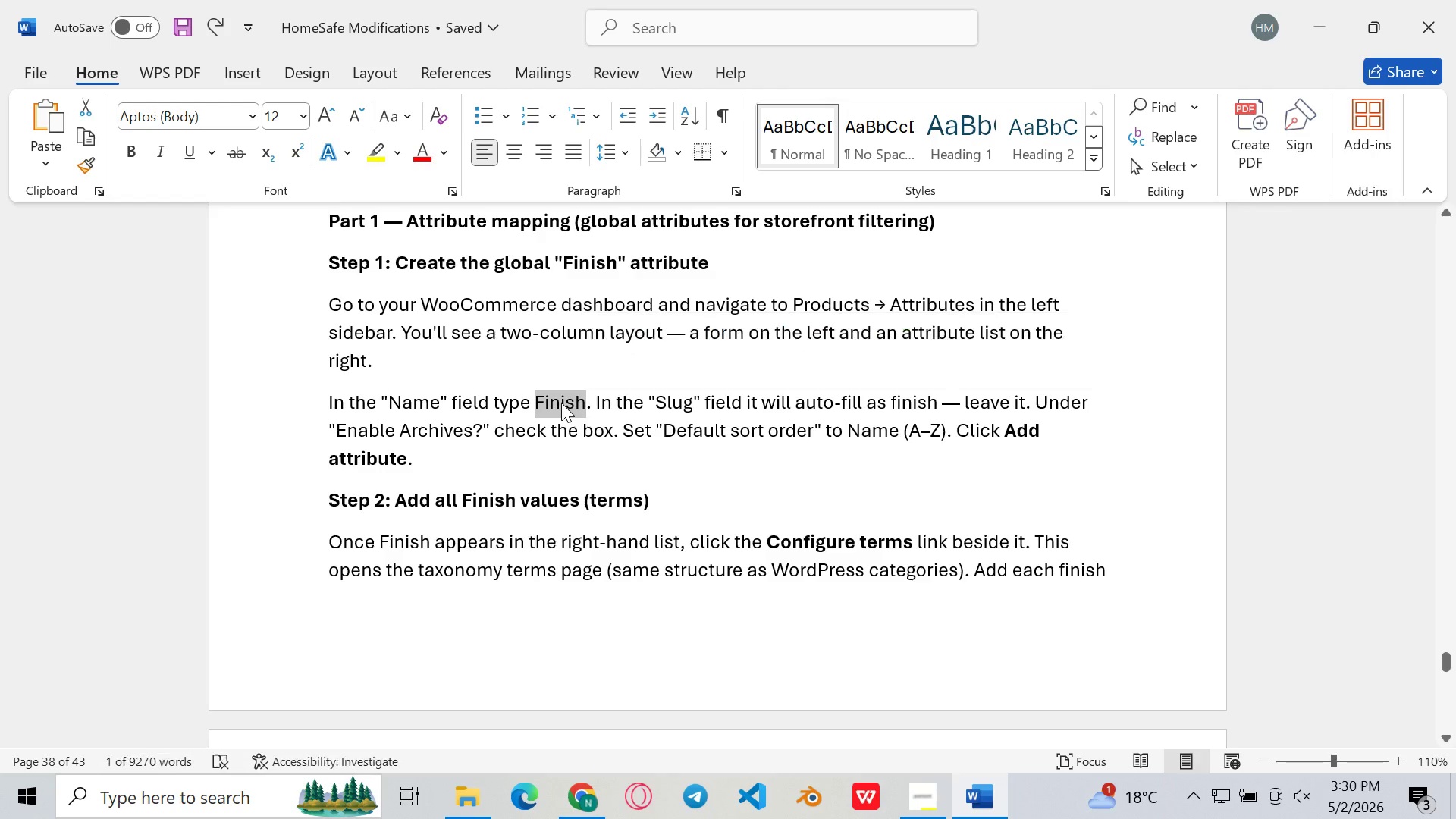 
key(Control+C)
 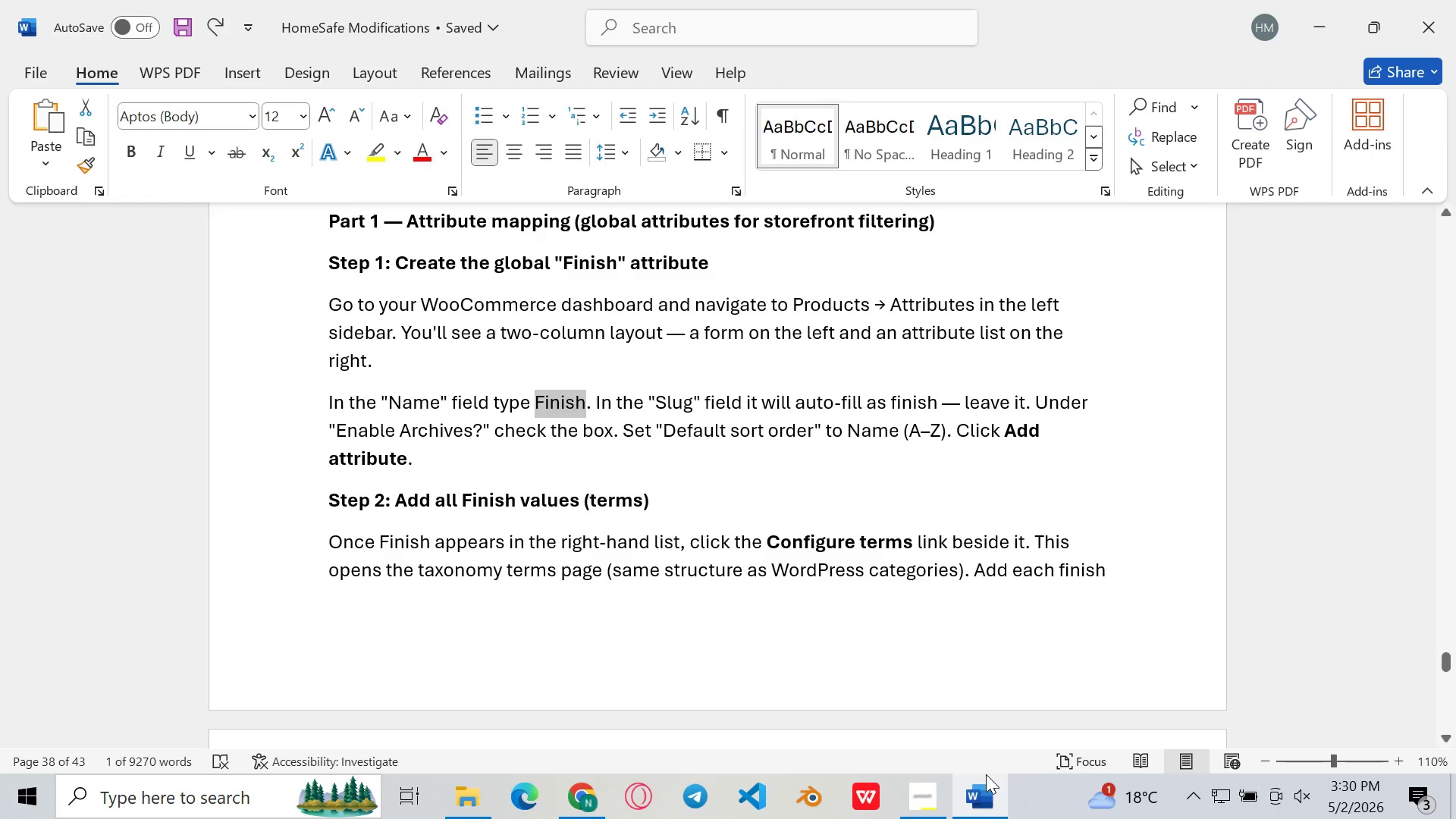 
left_click([987, 816])
 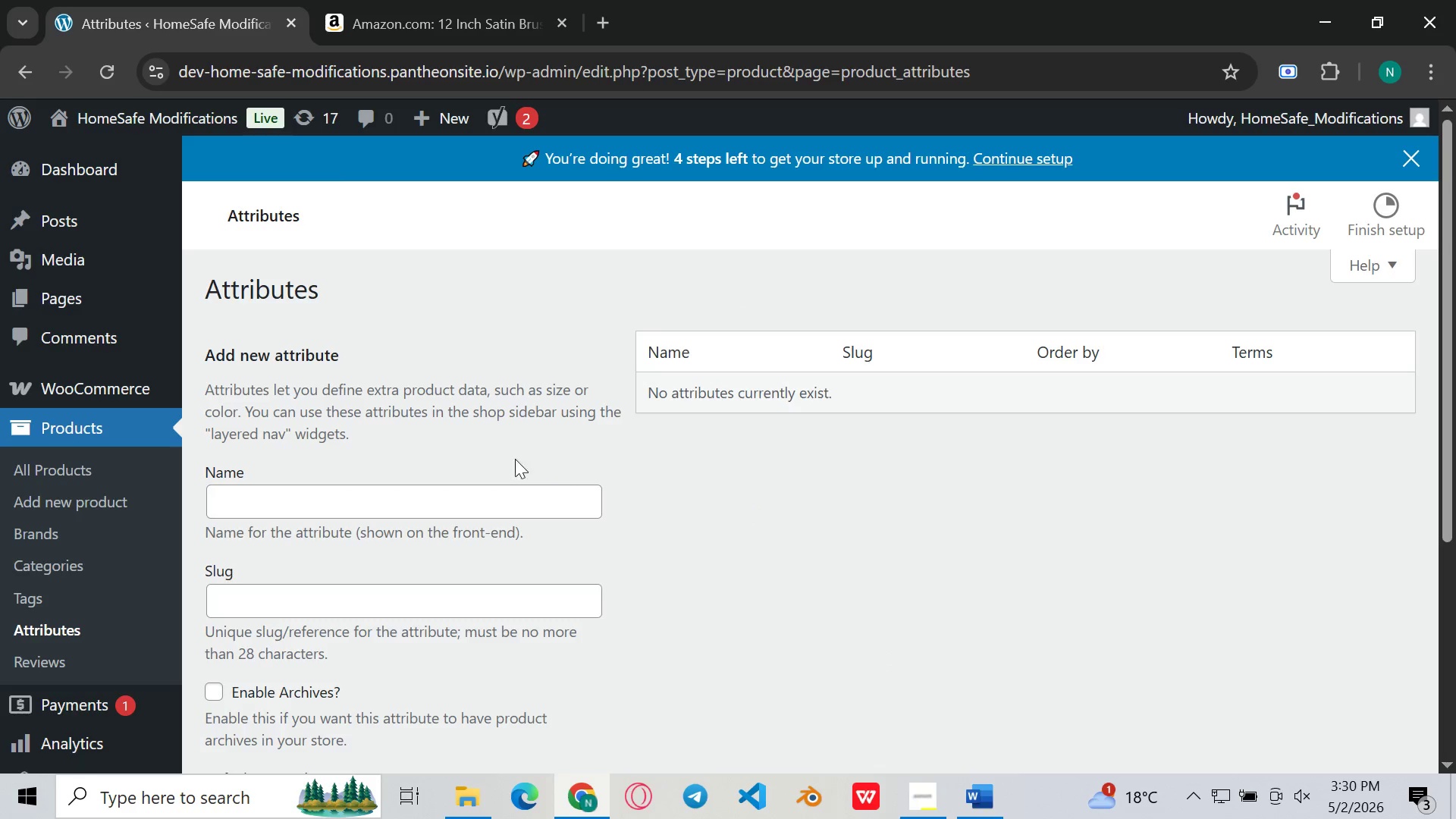 
left_click([471, 488])
 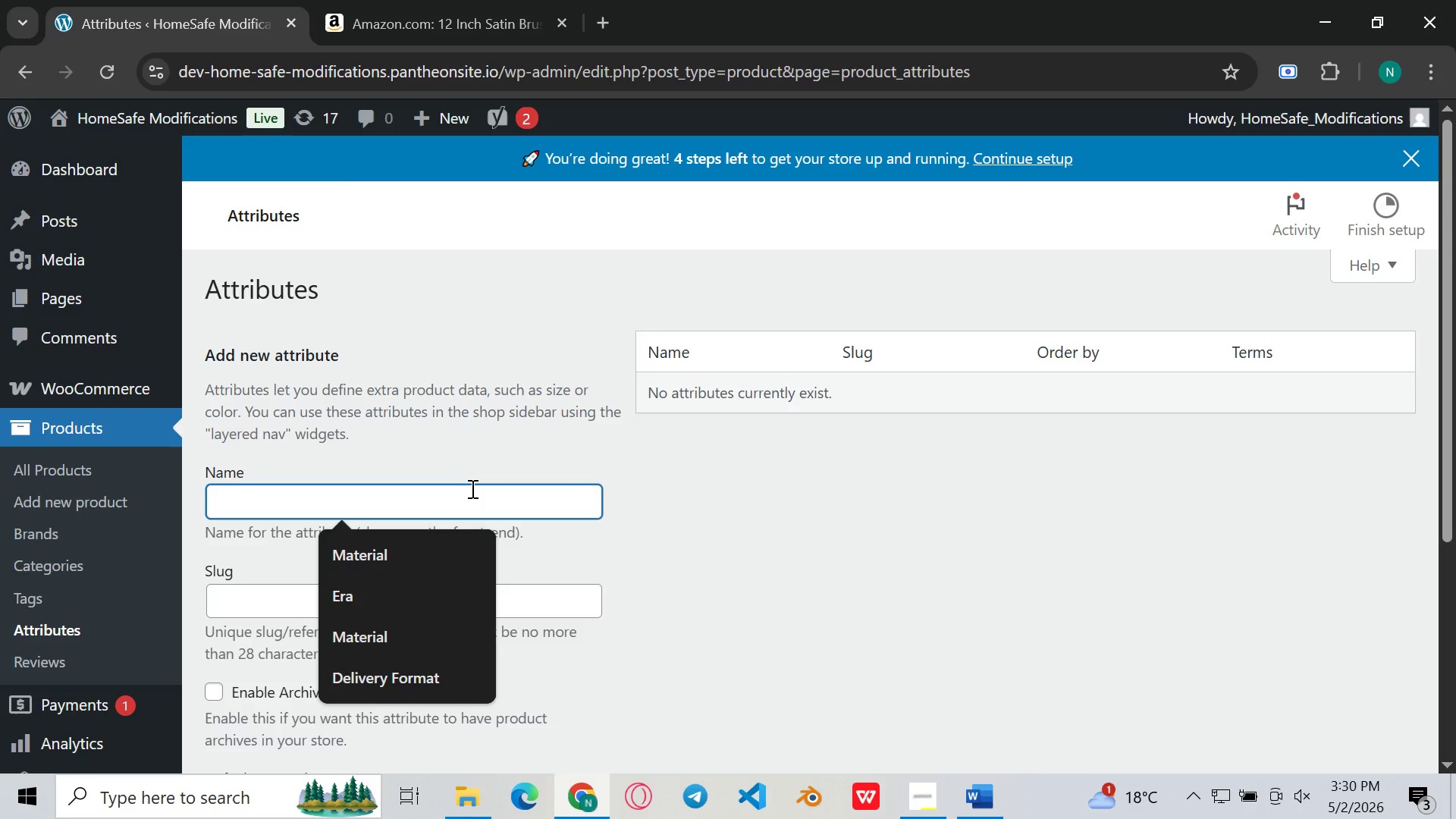 
key(Control+V)
 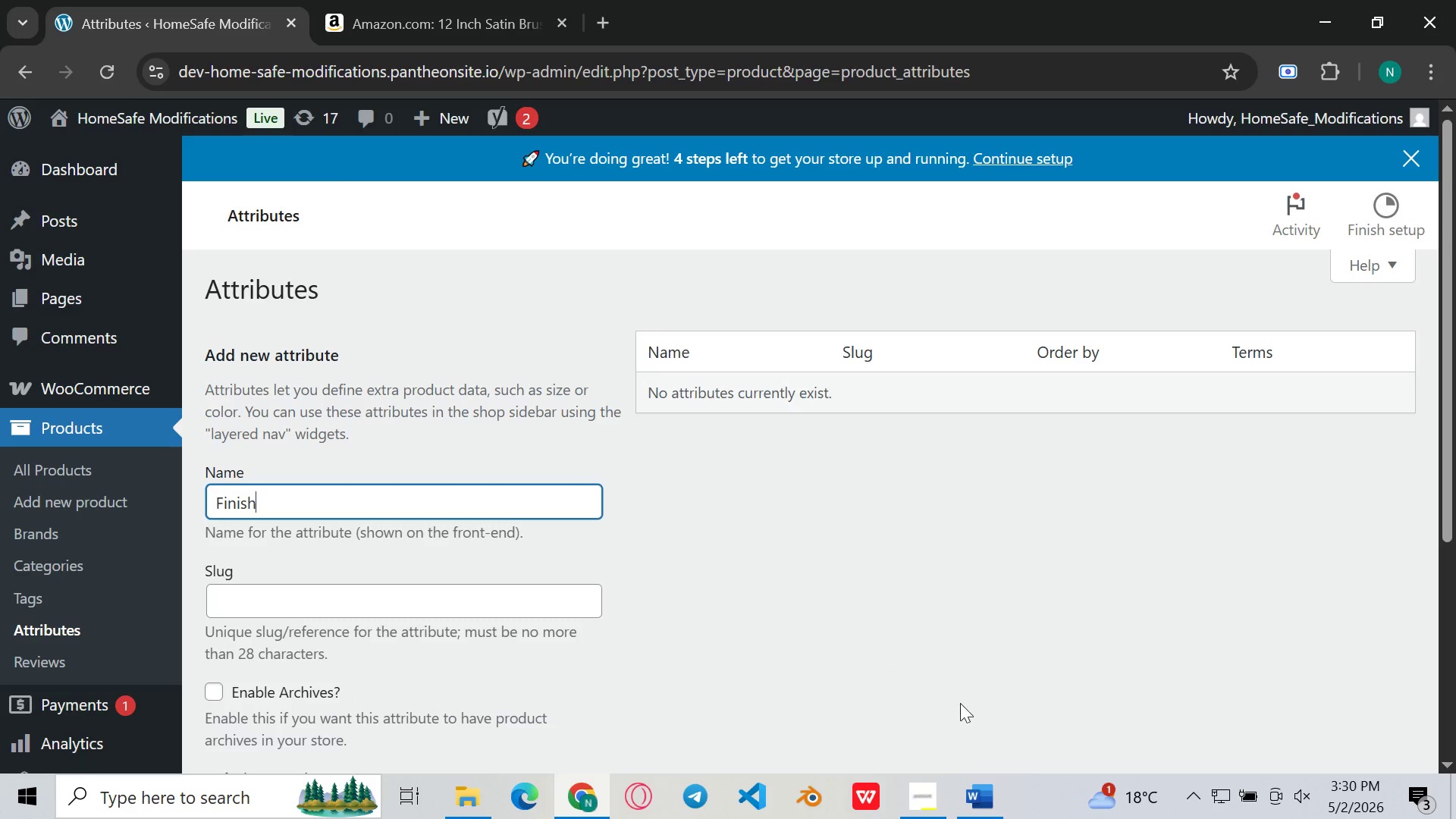 
left_click([989, 808])
 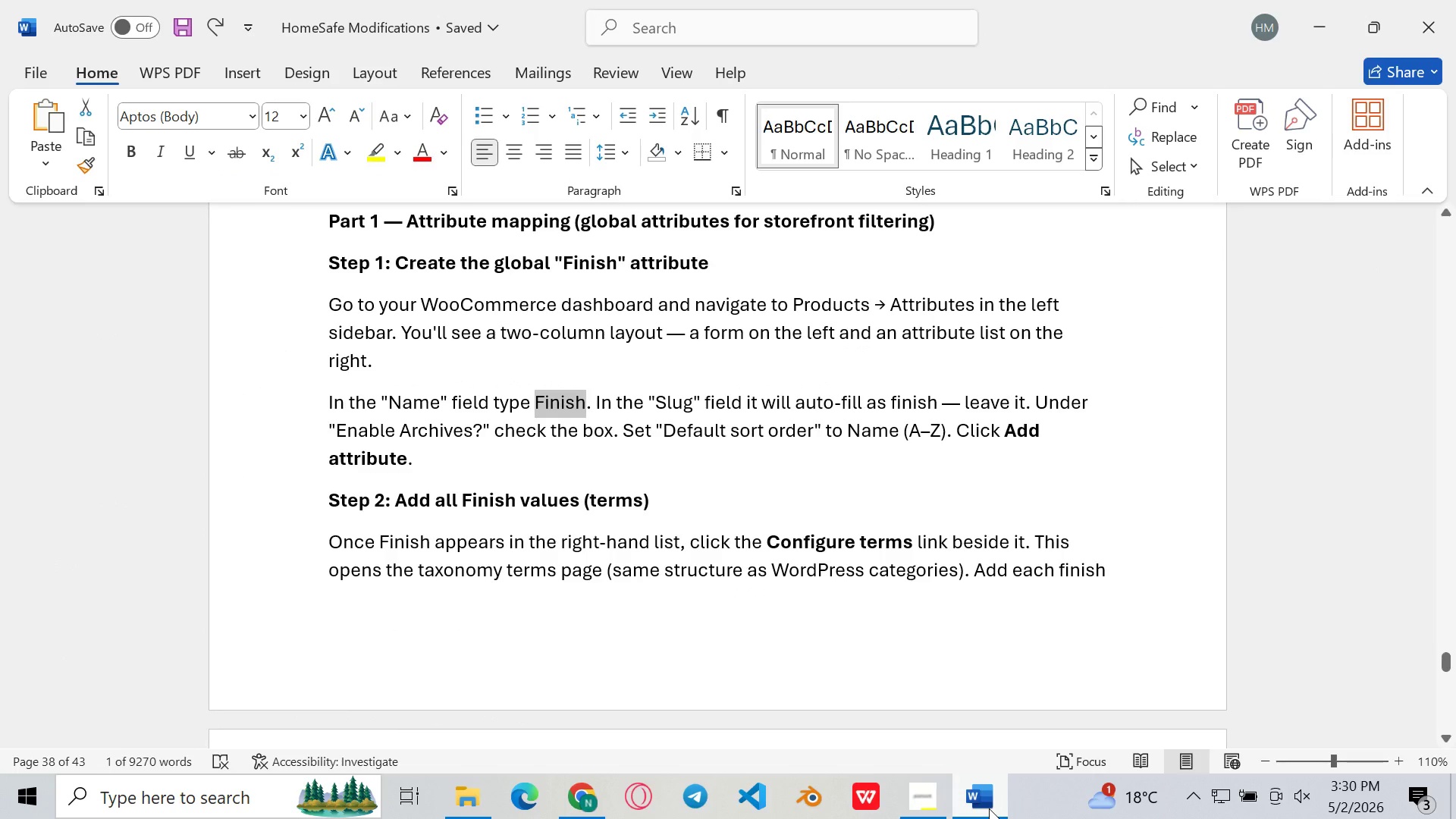 
left_click([989, 808])
 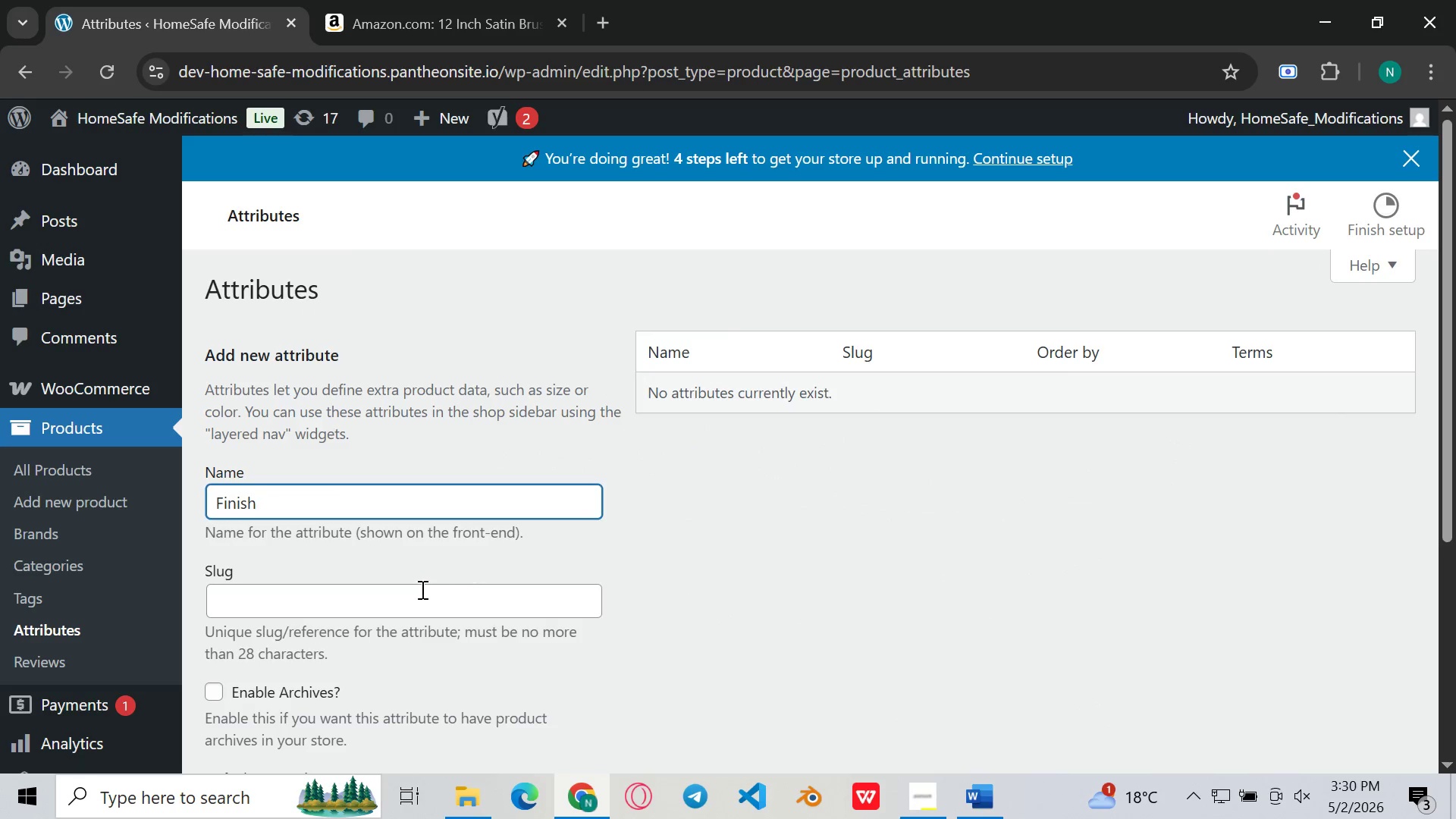 
left_click([397, 625])
 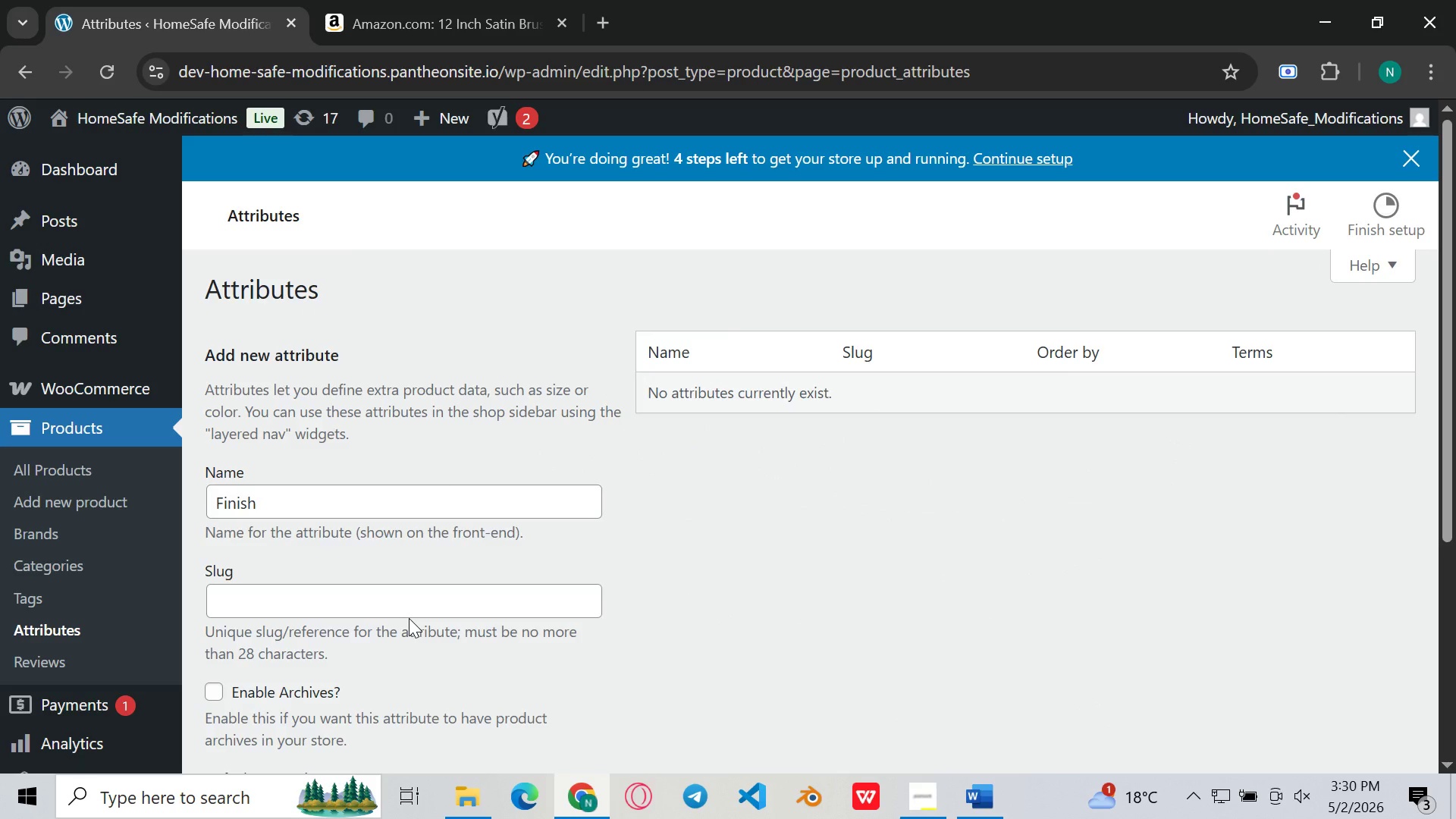 
left_click([409, 618])
 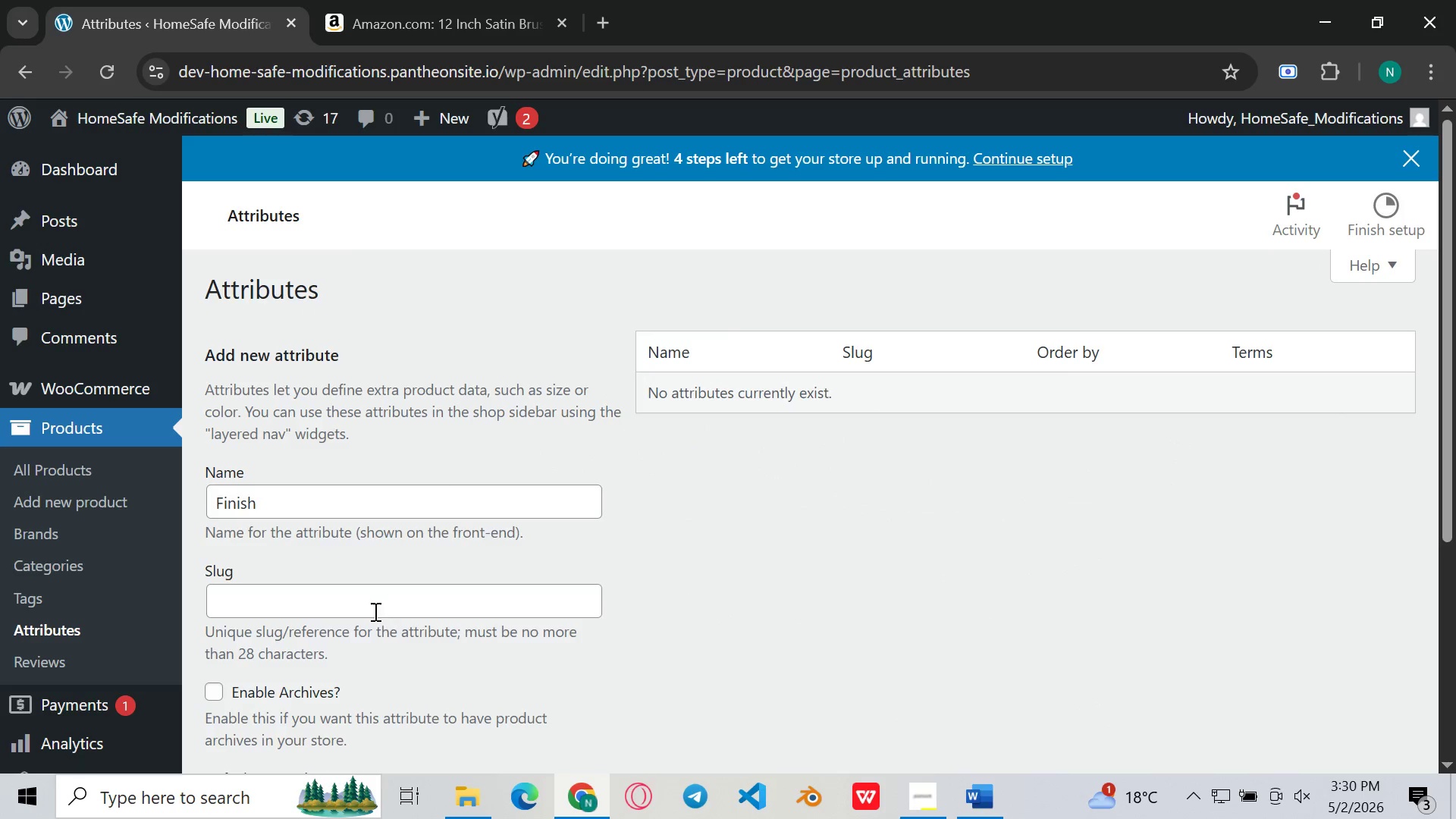 
left_click([368, 607])
 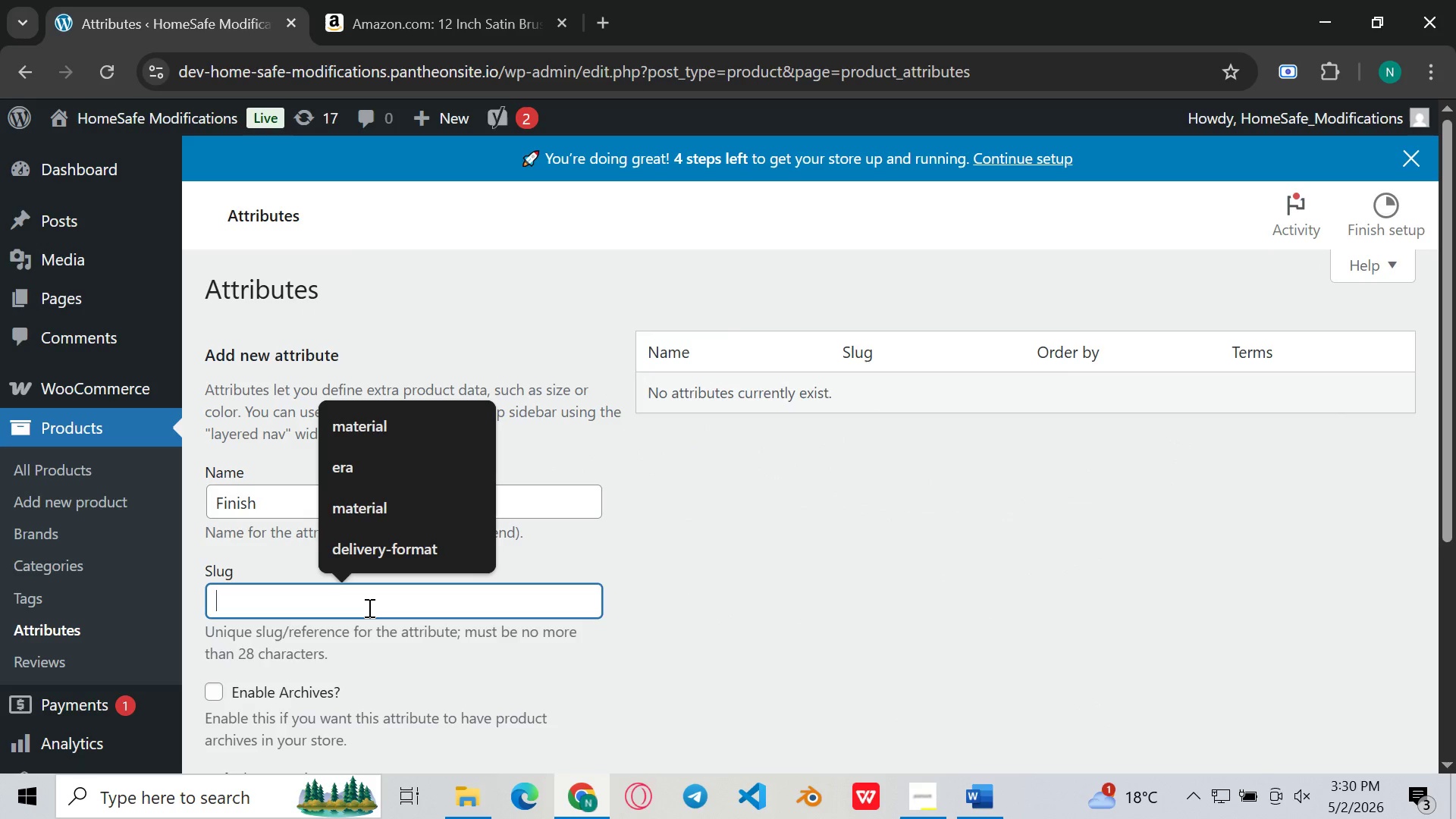 
key(Control+V)
 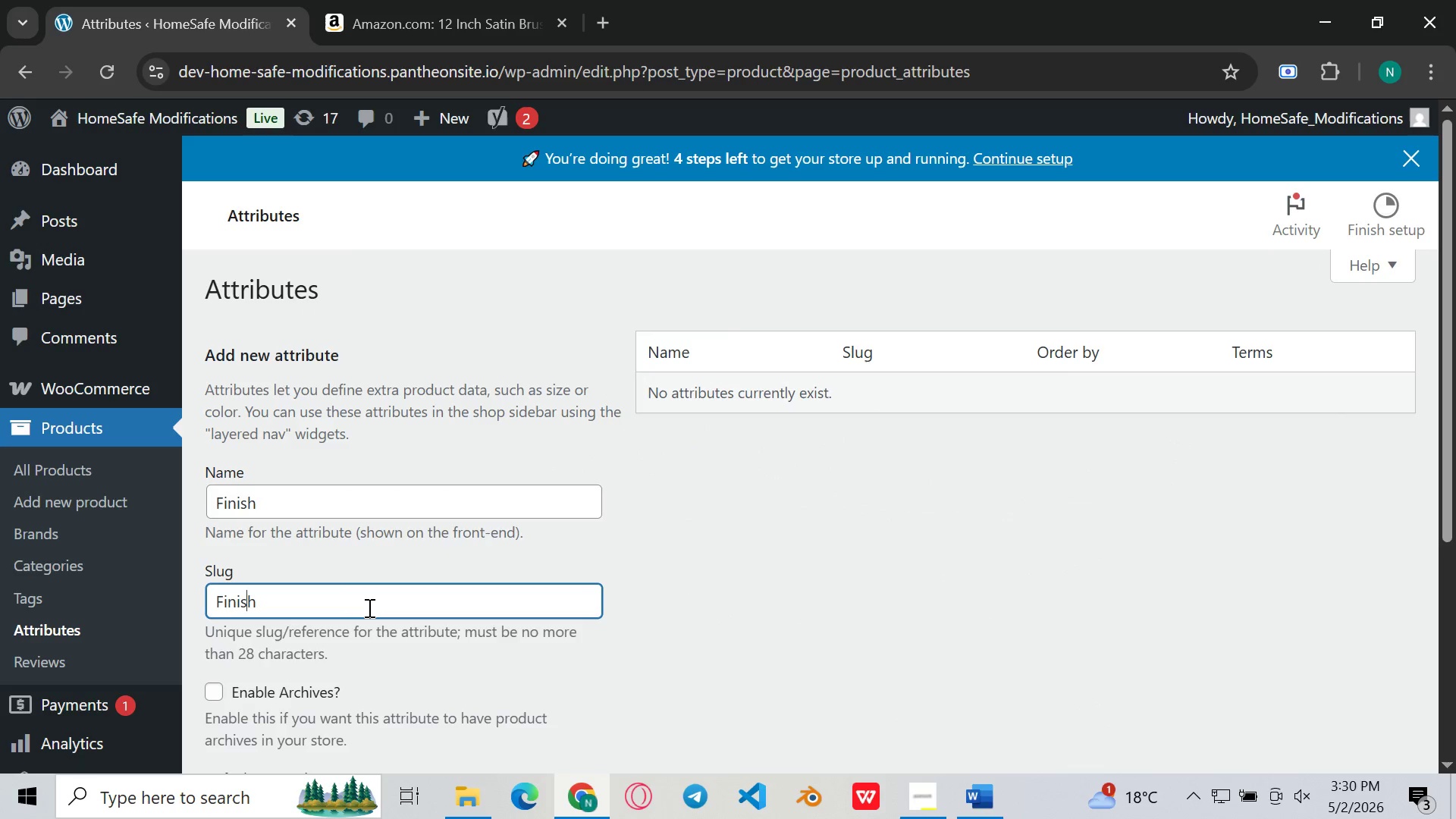 
hold_key(key=ArrowLeft, duration=0.67)
 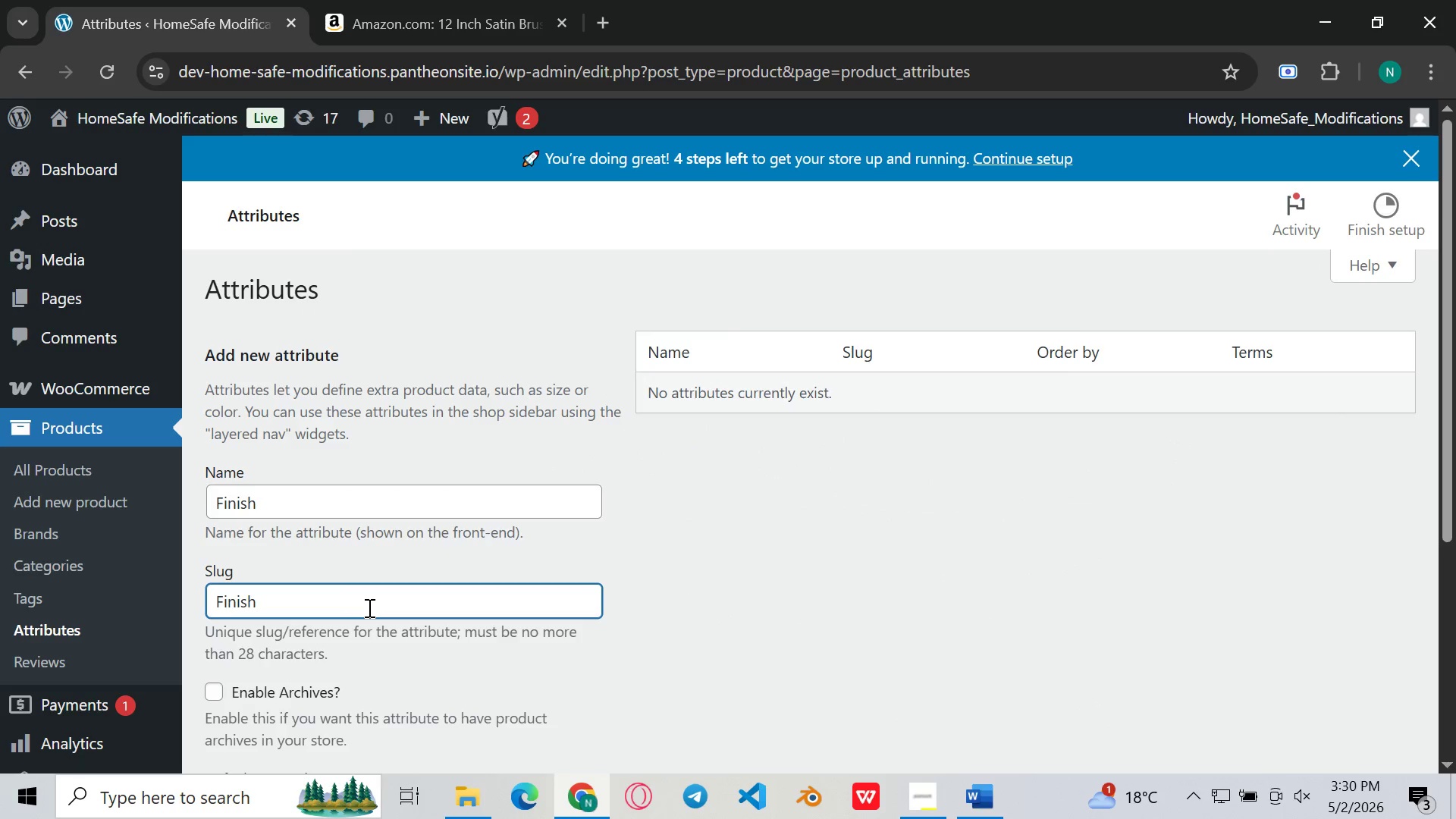 
key(Backspace)
 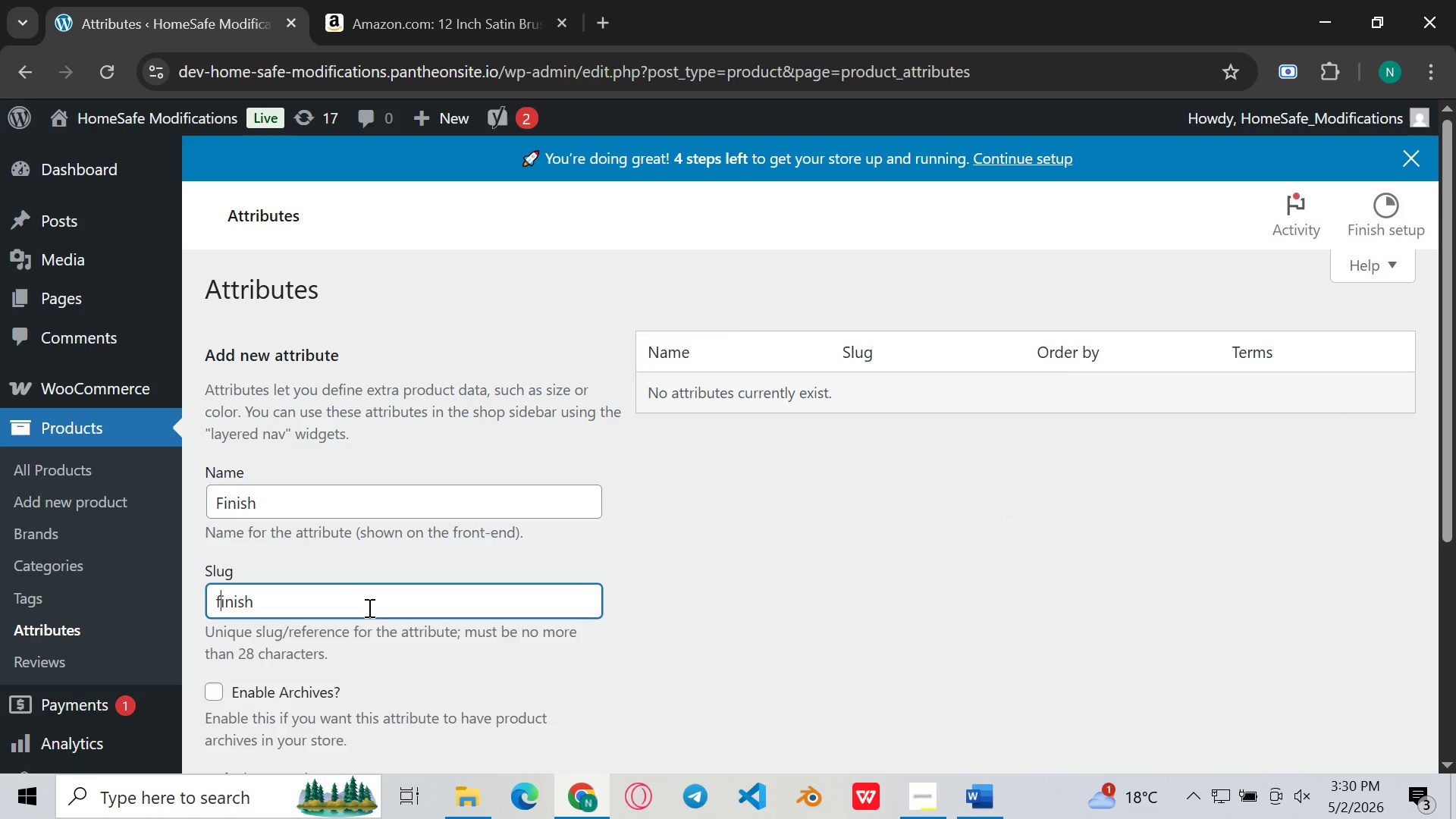 
key(F)
 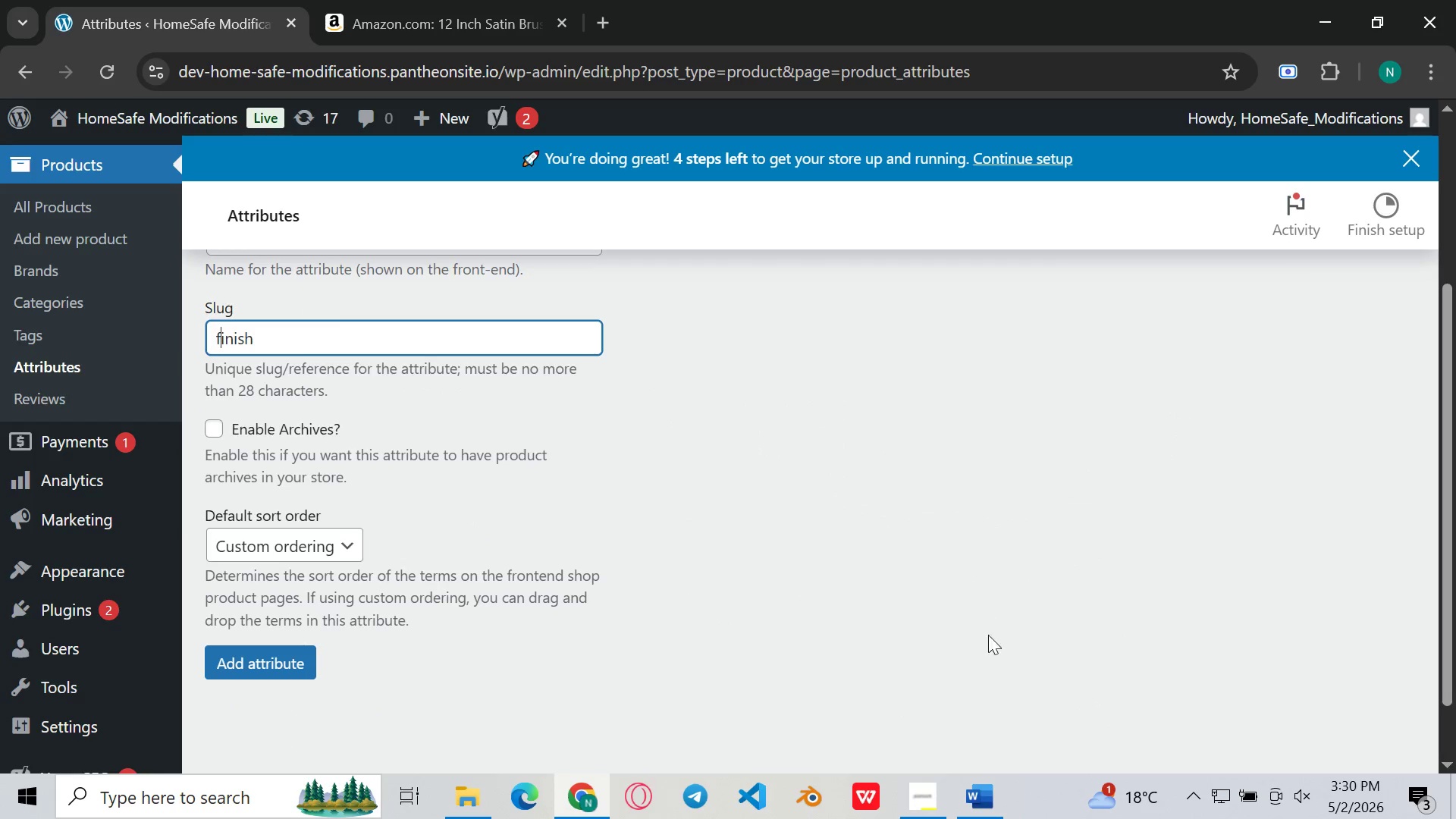 
left_click([979, 818])
 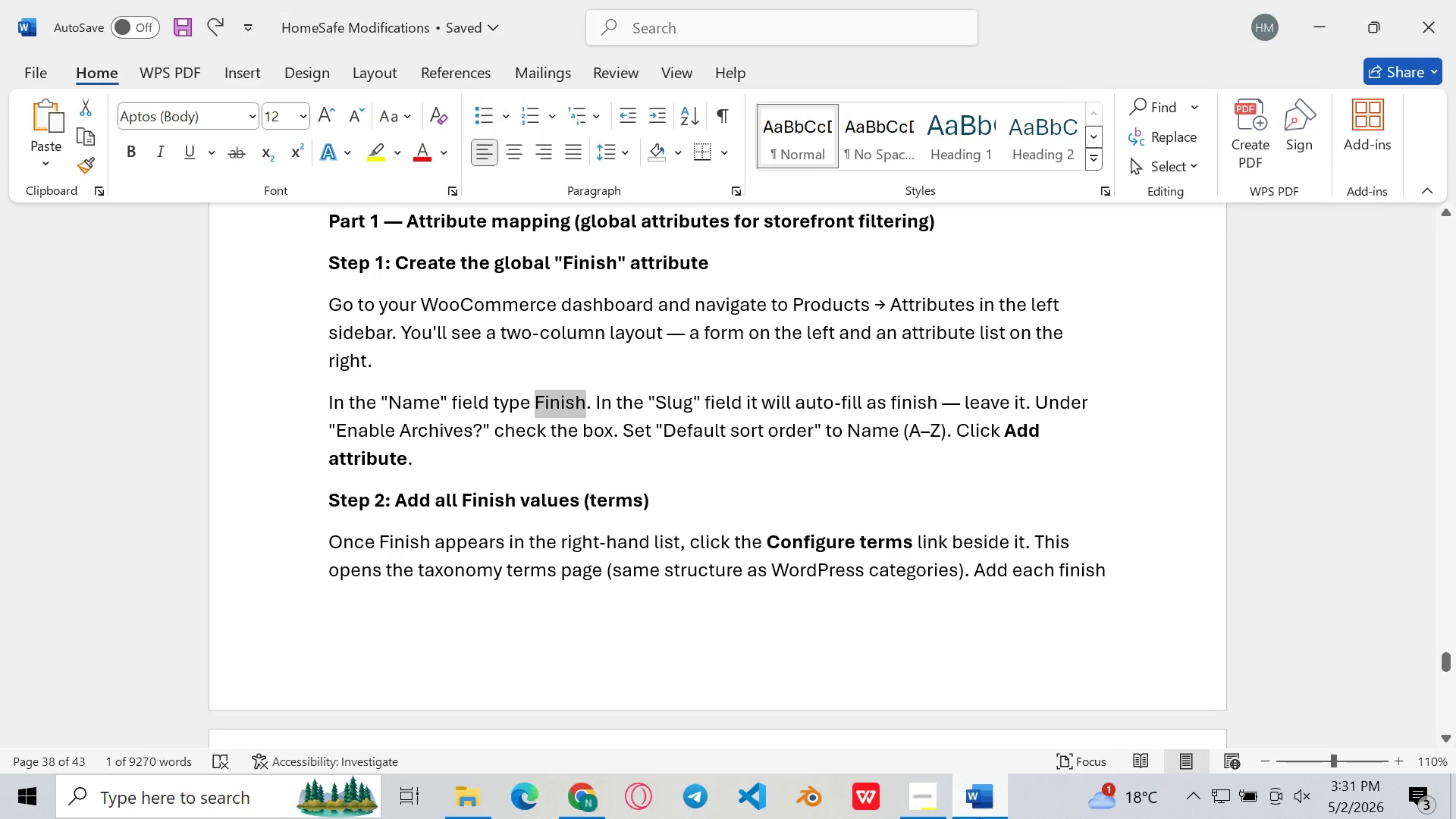 
wait(9.47)
 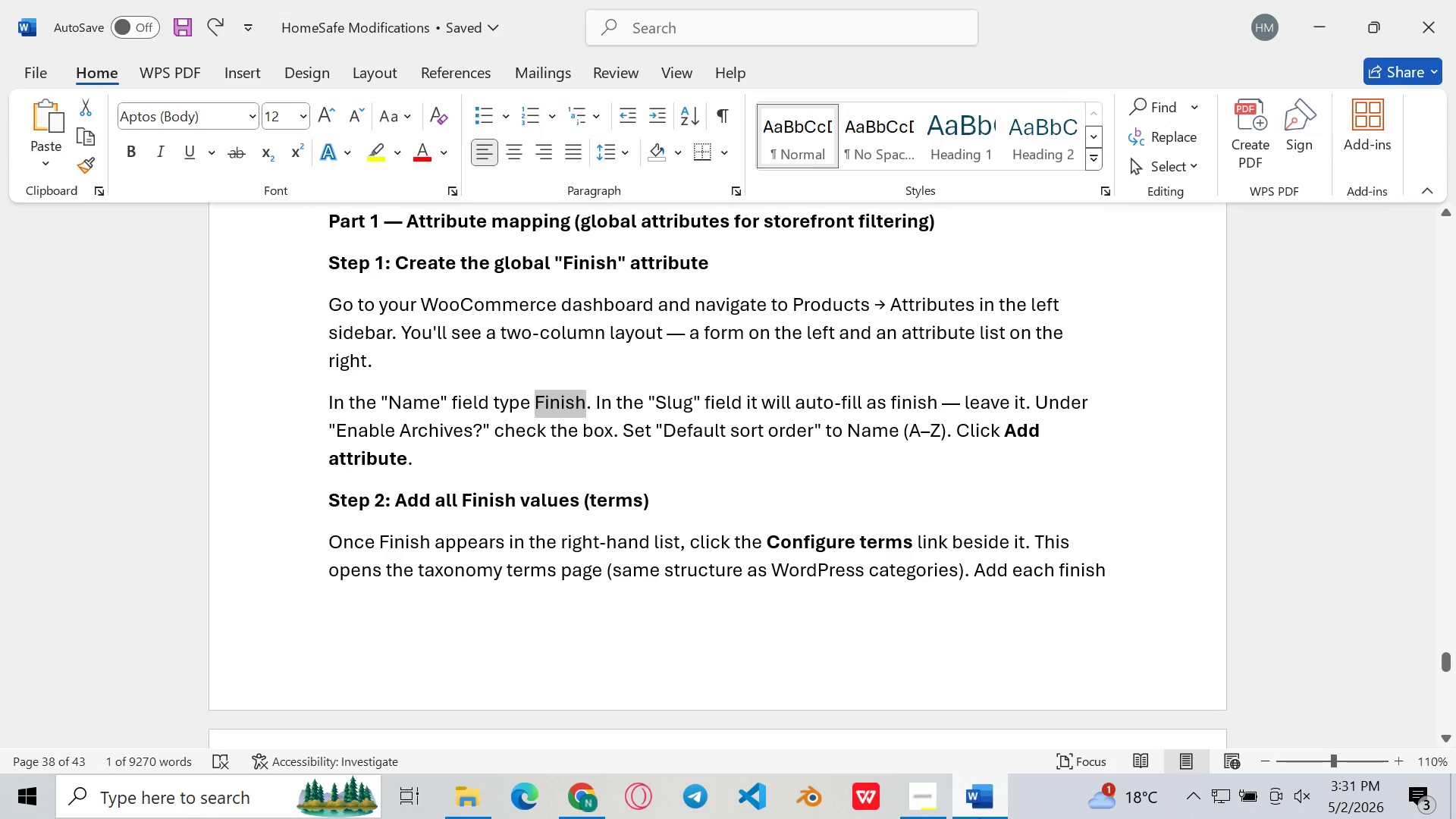 
left_click([979, 818])
 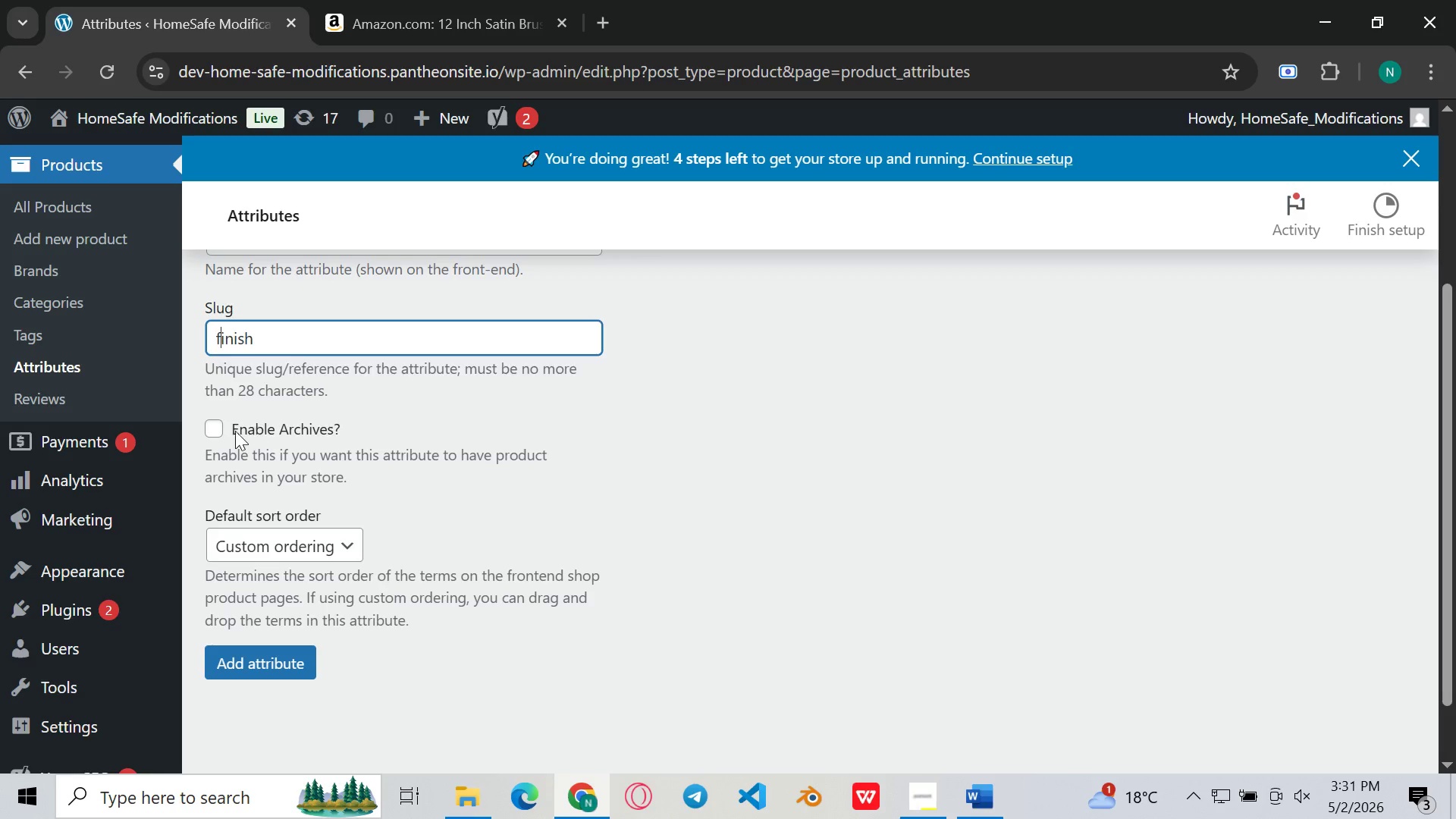 
left_click([224, 428])
 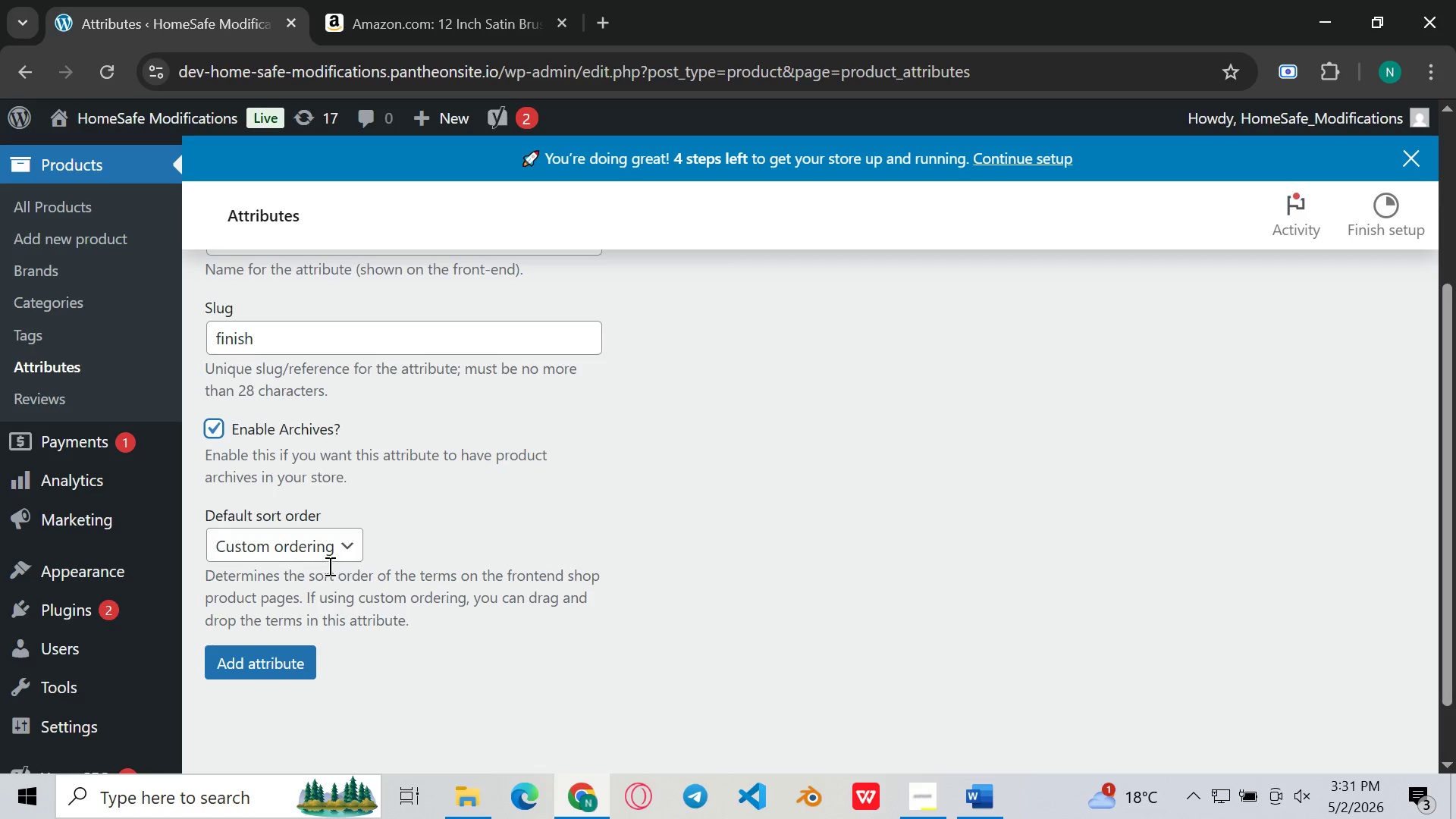 
left_click([336, 553])
 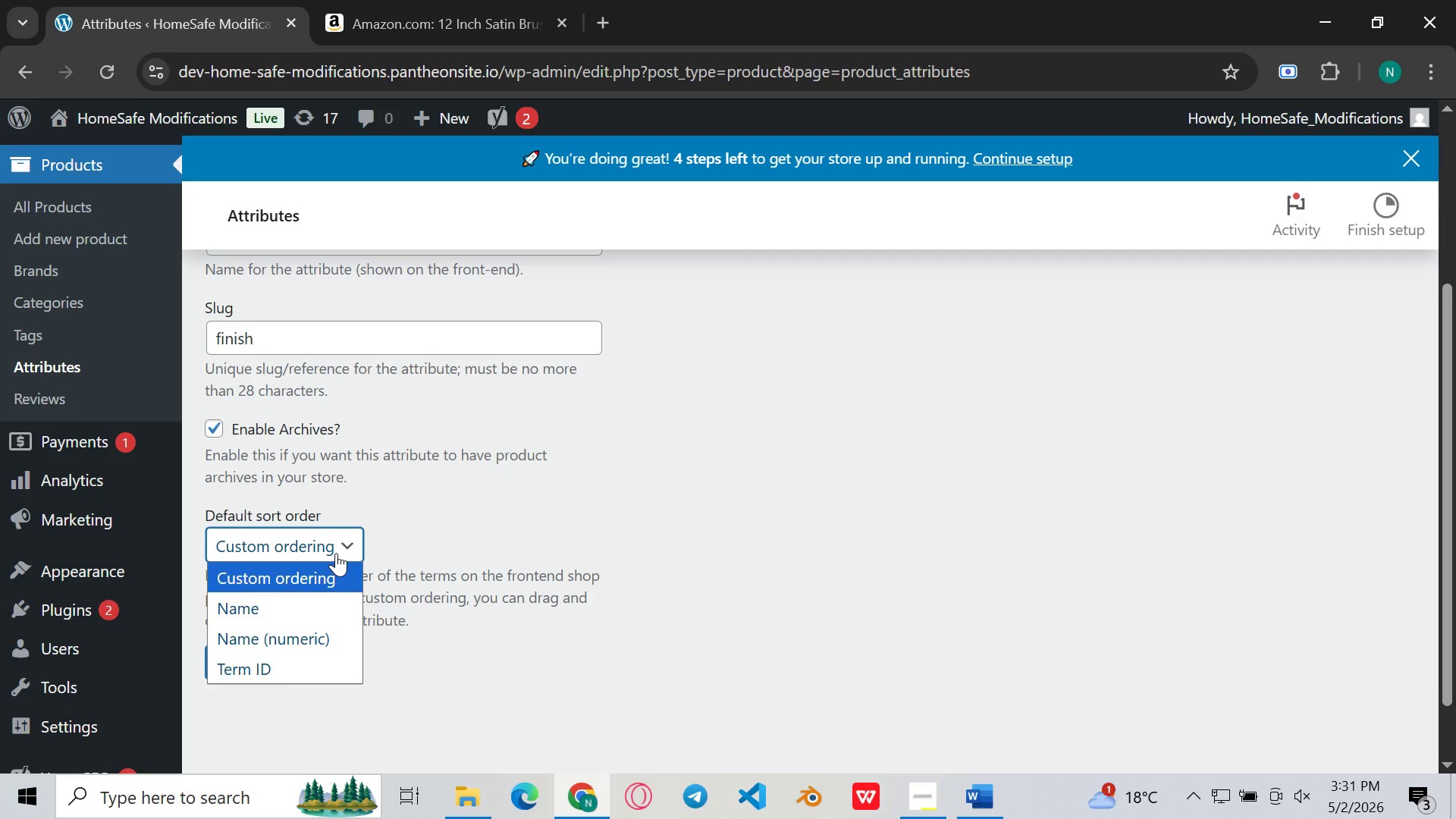 
left_click([336, 553])
 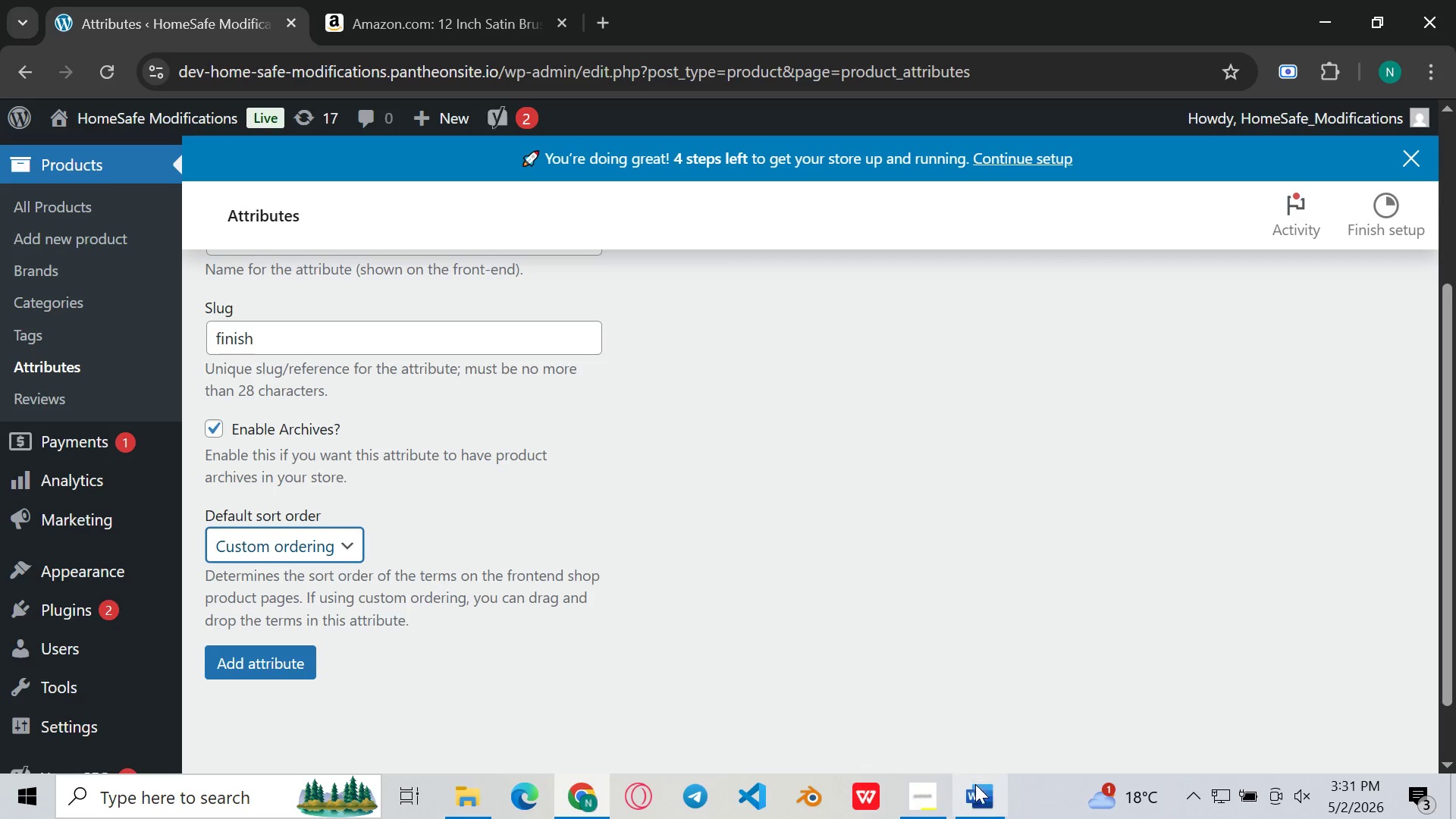 
left_click([987, 817])
 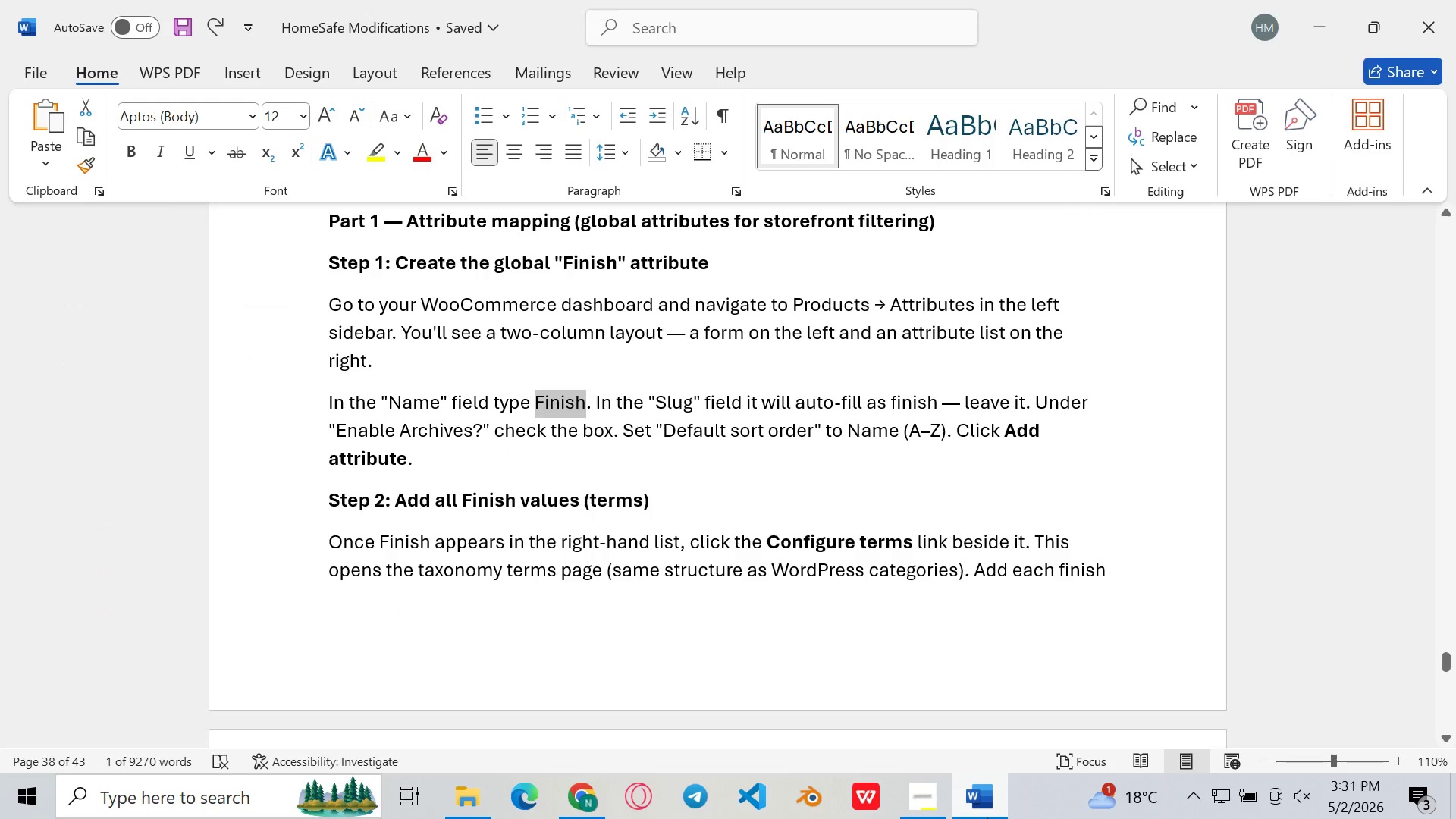 
left_click([987, 817])
 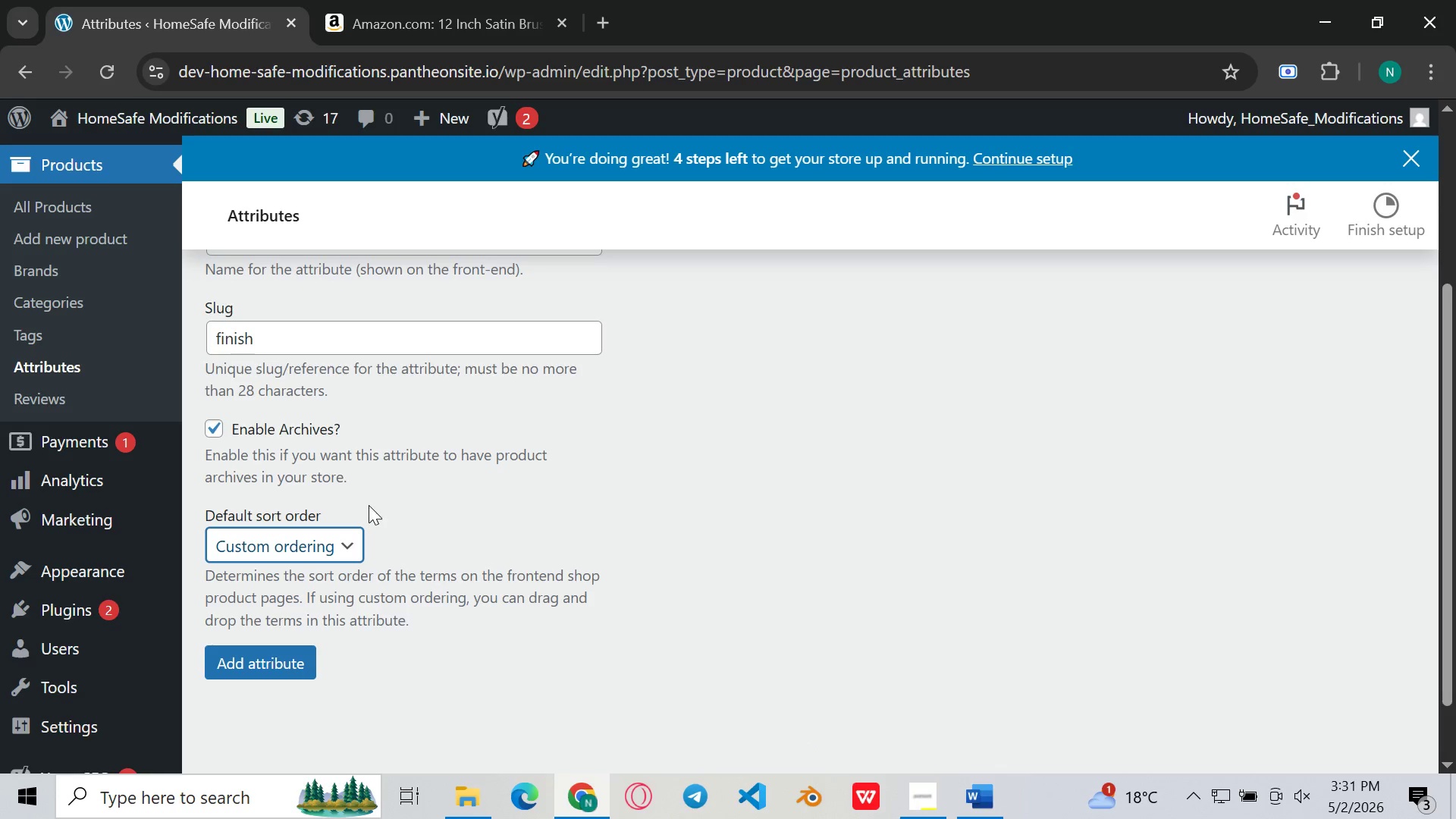 
left_click([324, 558])
 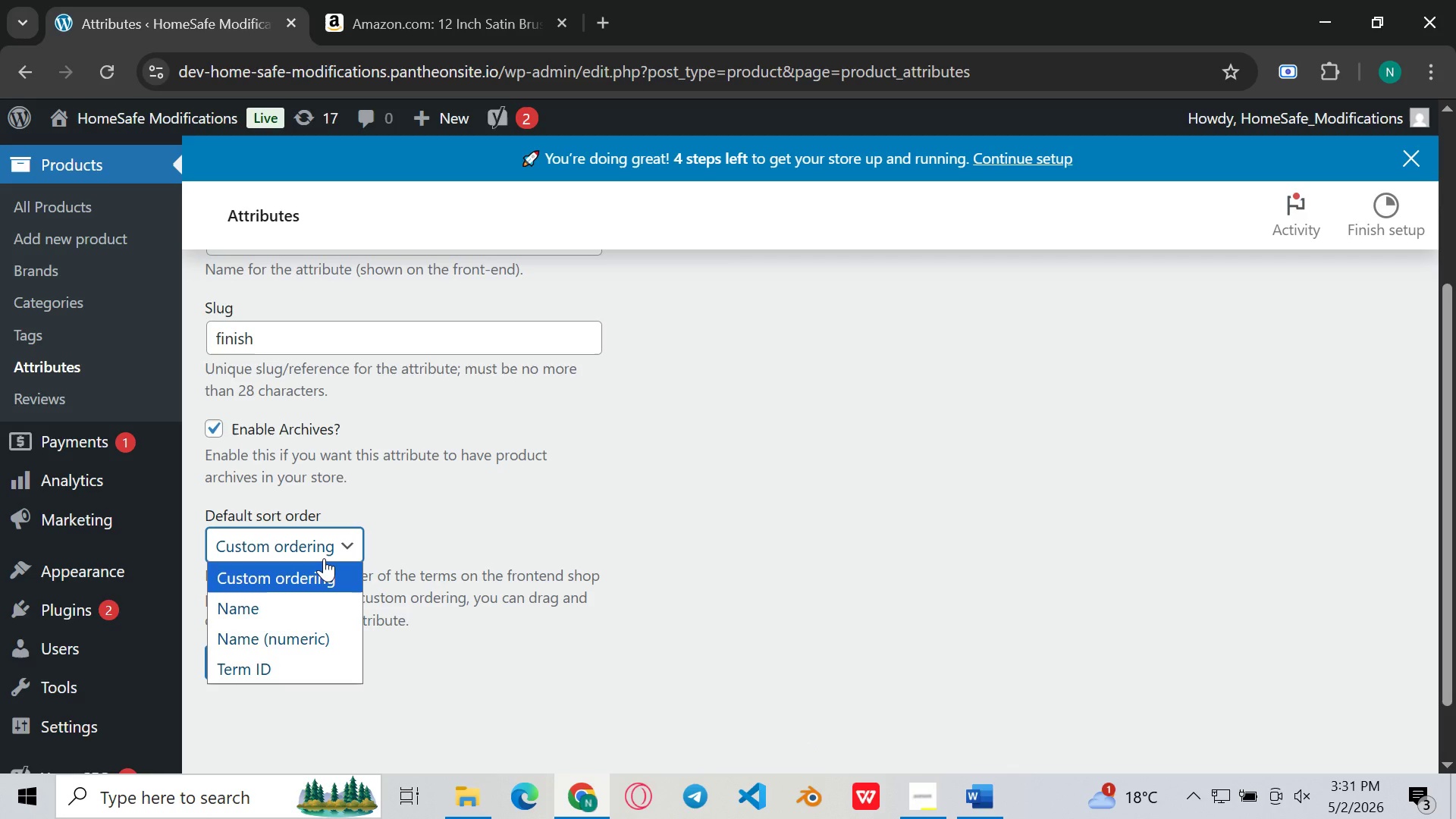 
left_click([324, 558])
 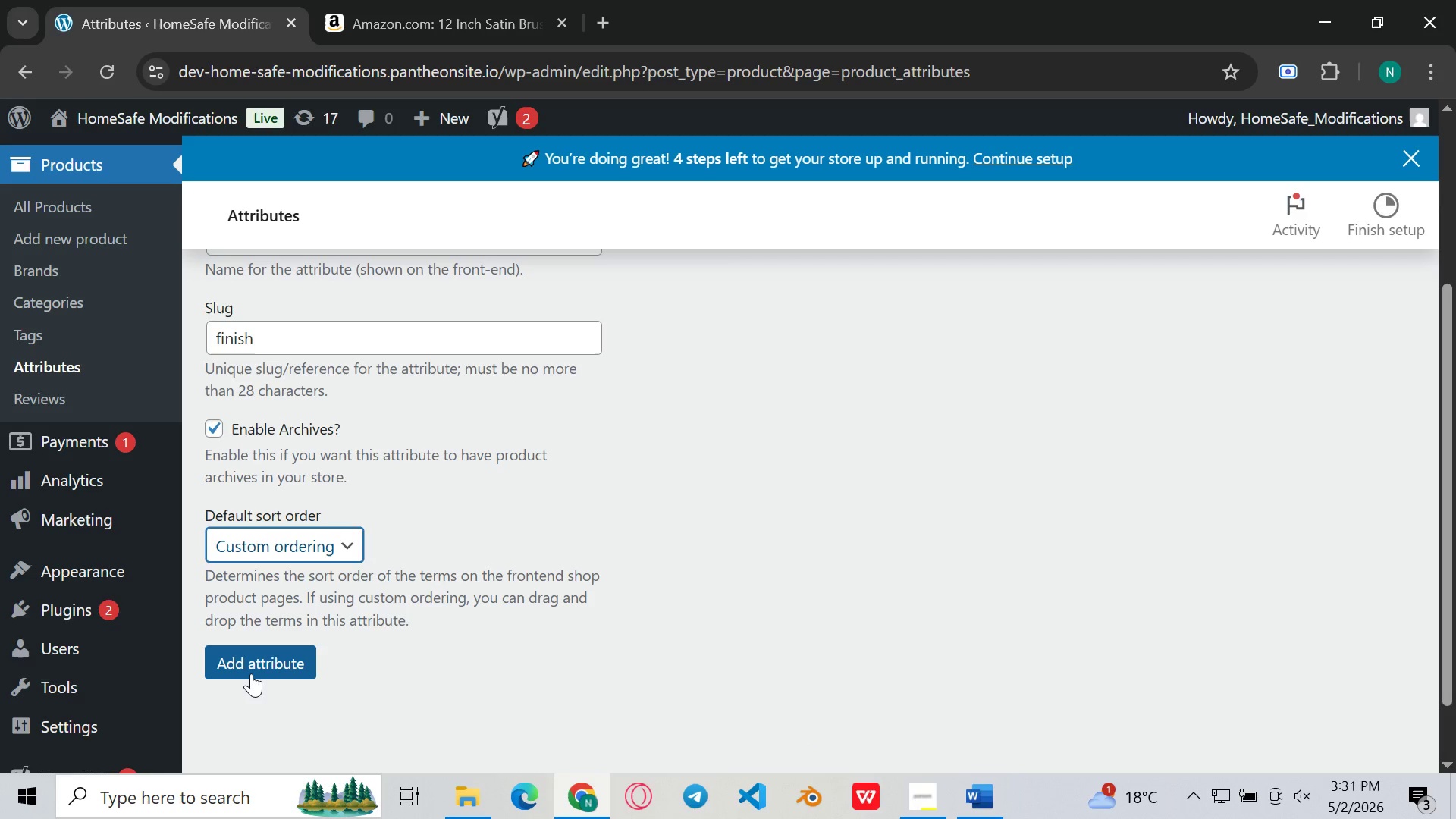 
left_click([251, 673])
 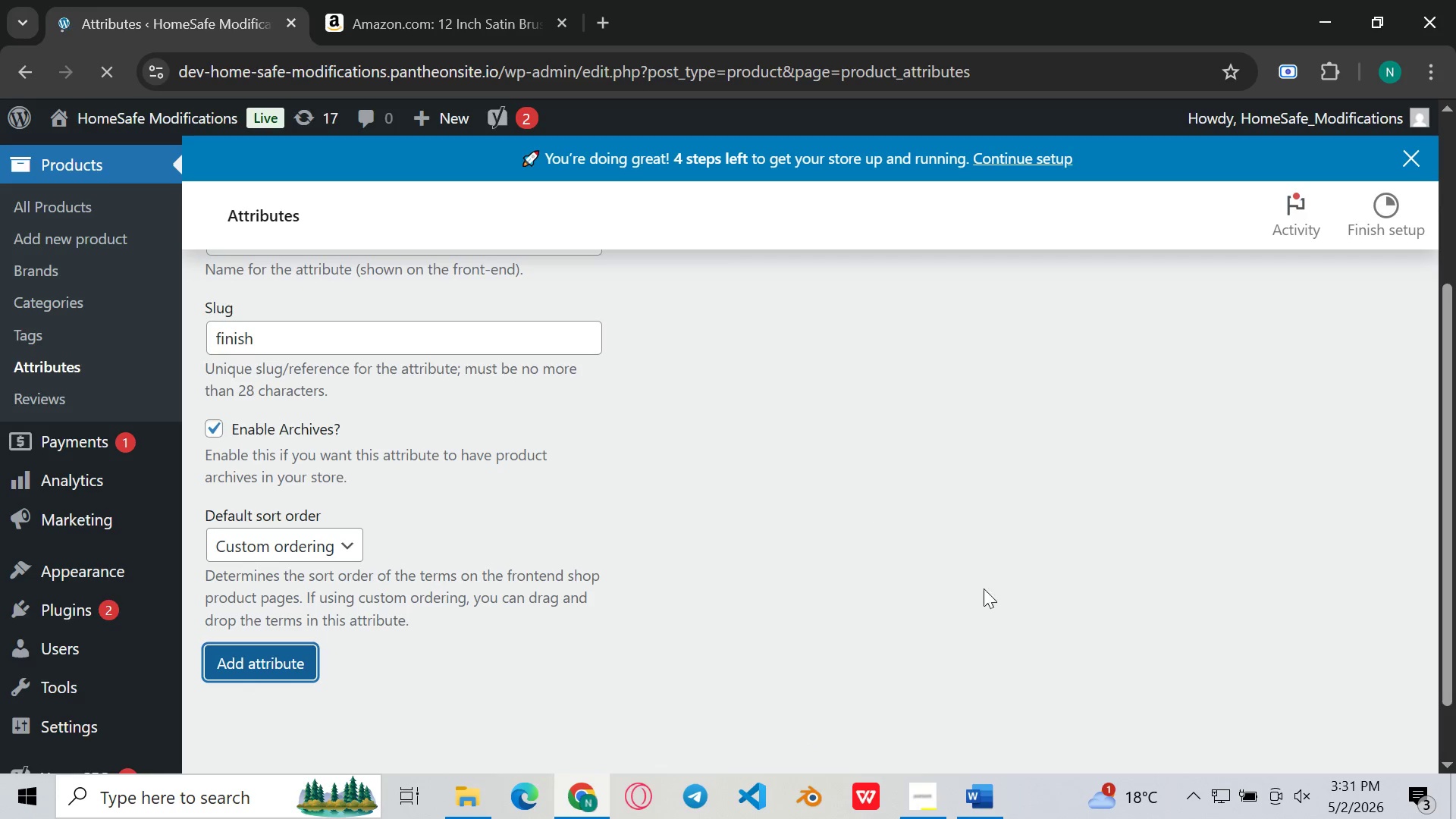 
left_click([979, 818])
 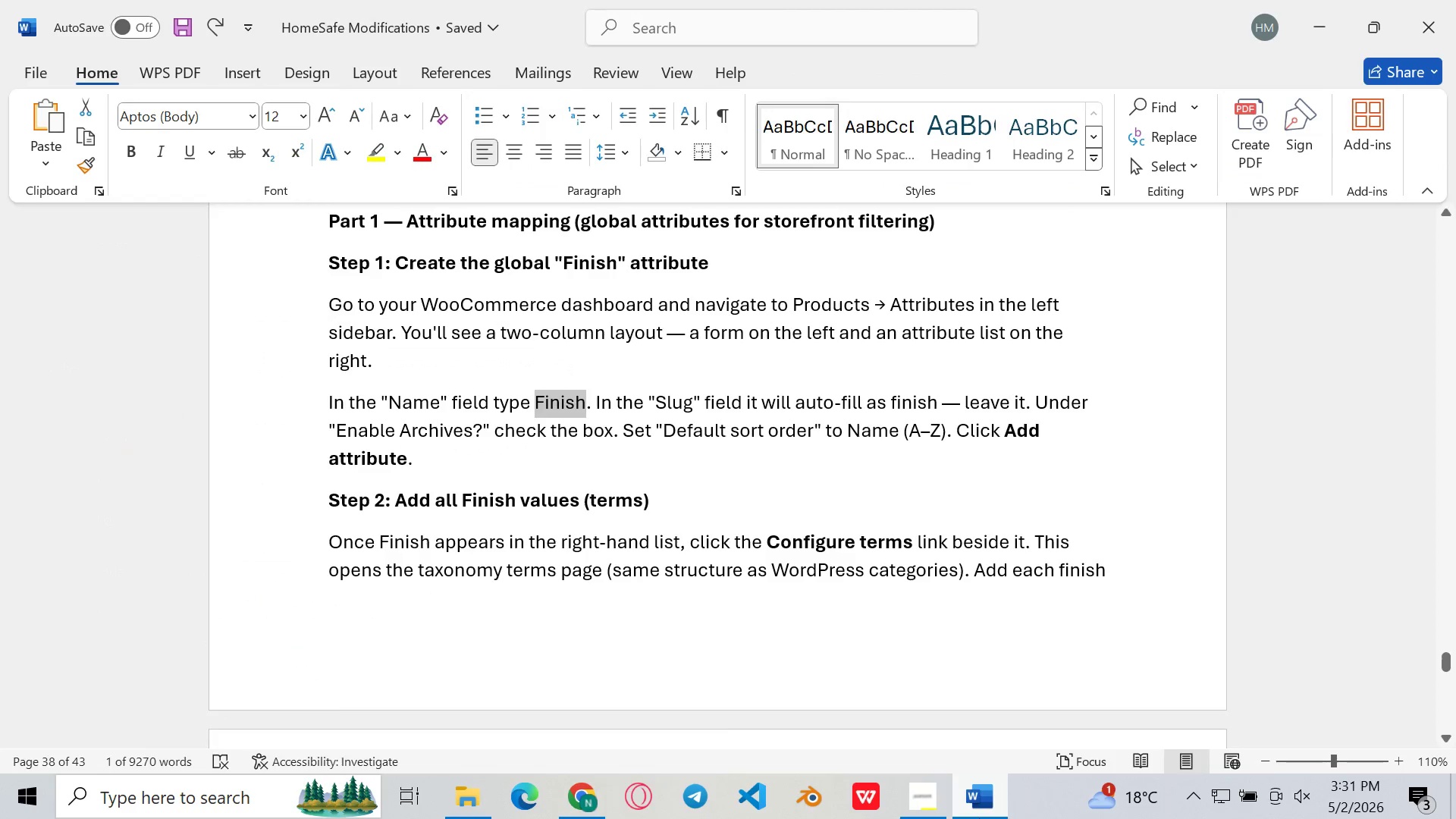 
scroll: coordinate [913, 620], scroll_direction: down, amount: 1.0
 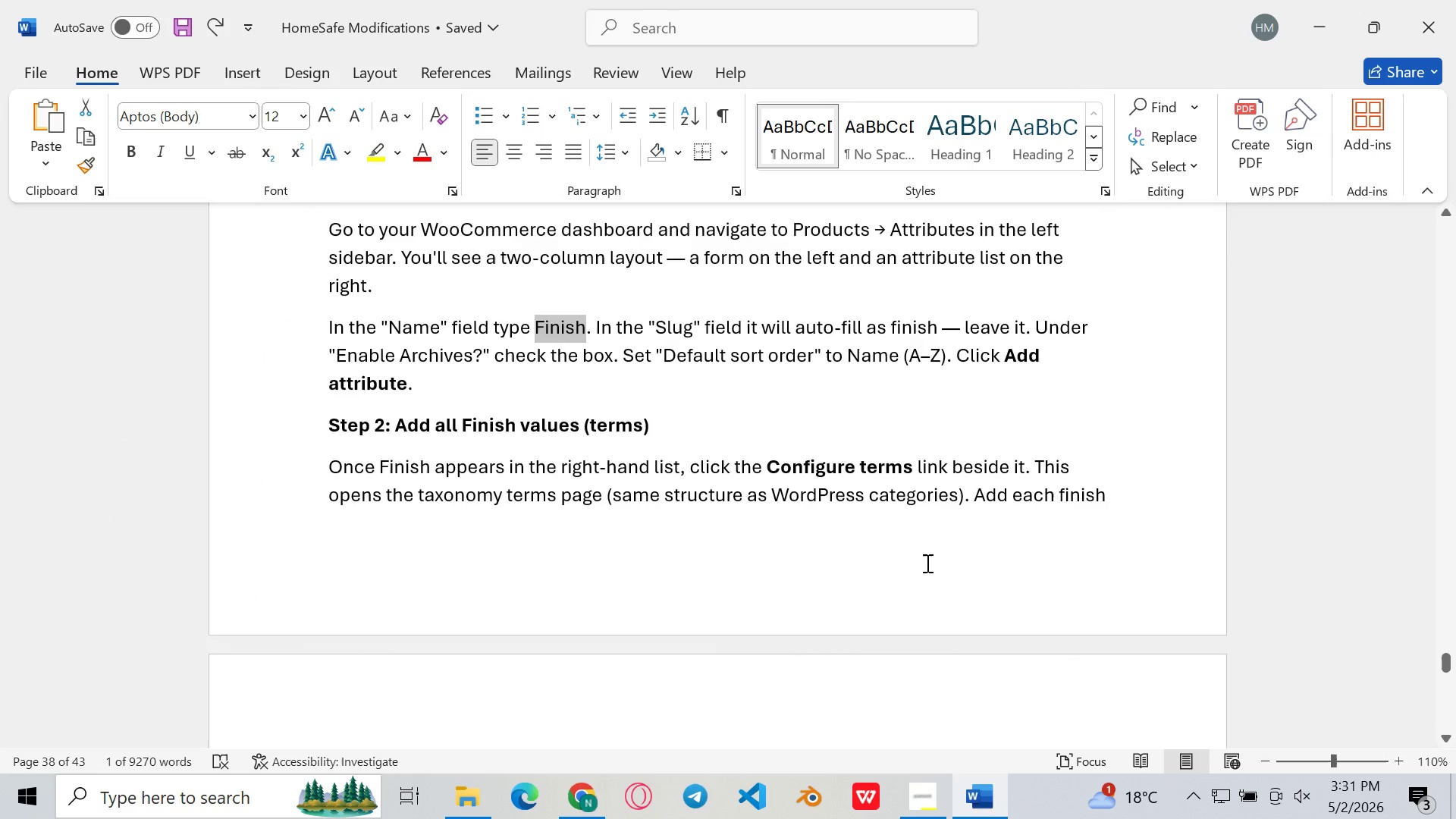 
left_click([926, 563])
 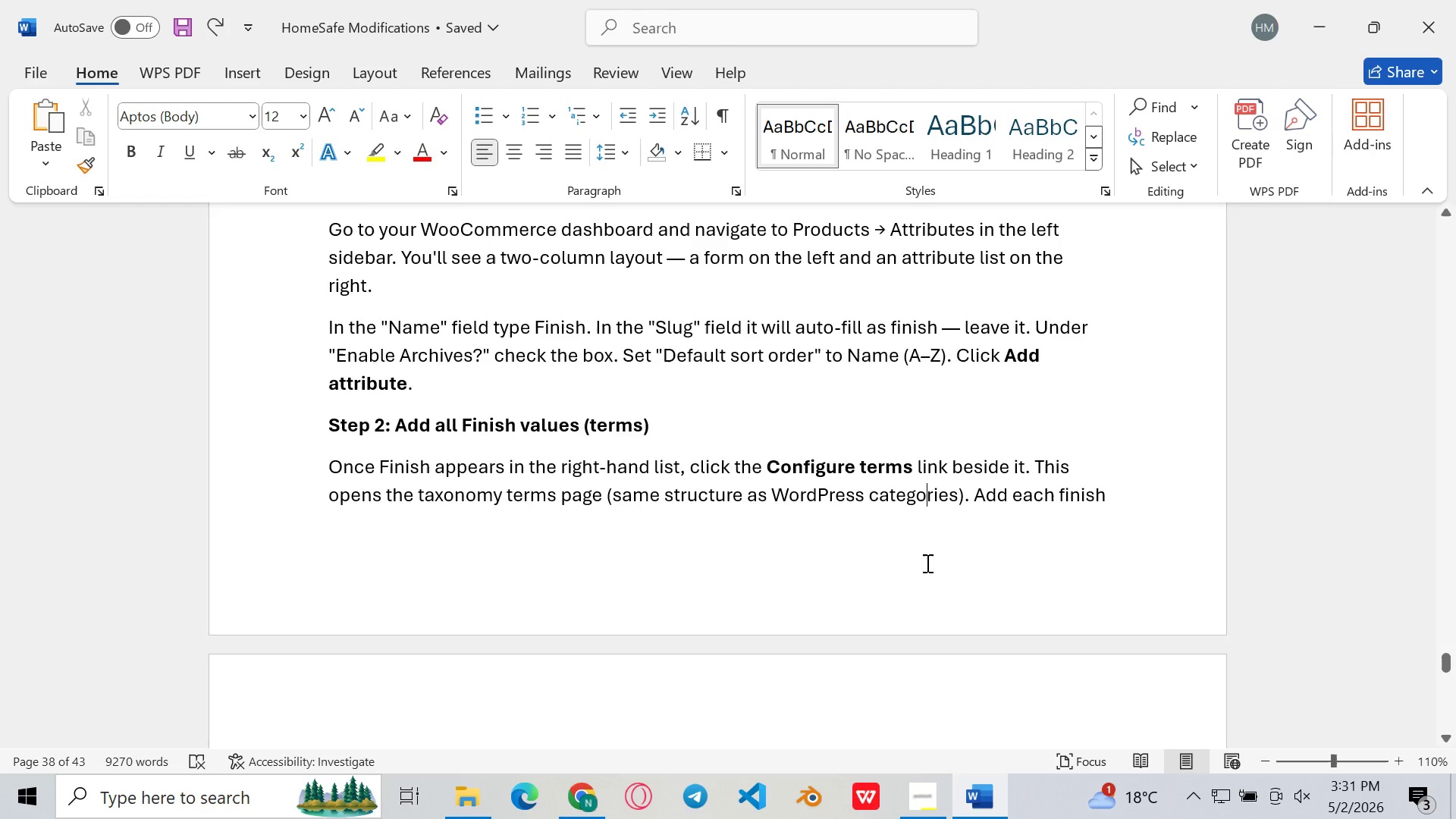 
left_click([946, 548])
 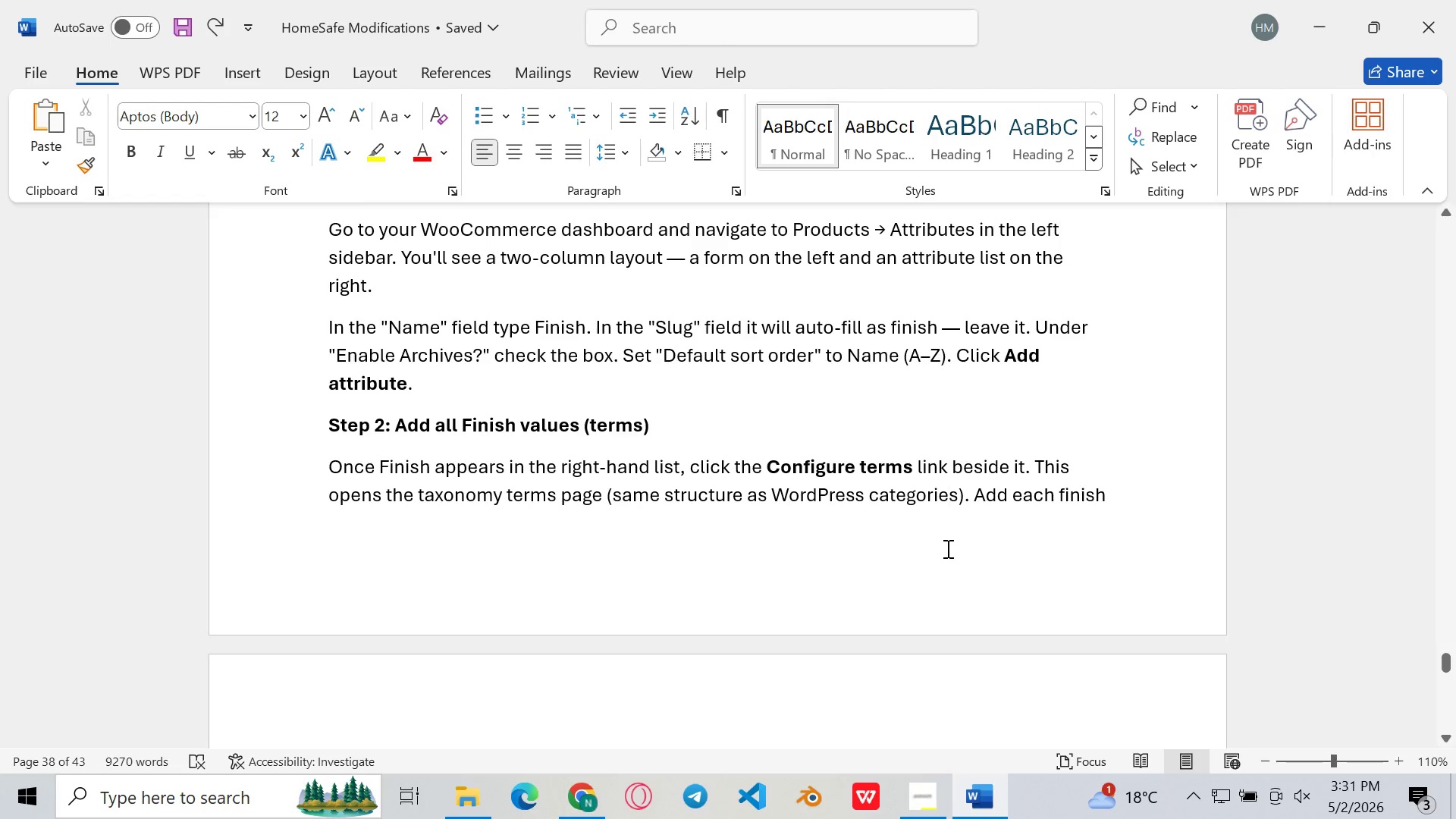 
scroll: coordinate [946, 548], scroll_direction: down, amount: 1.0
 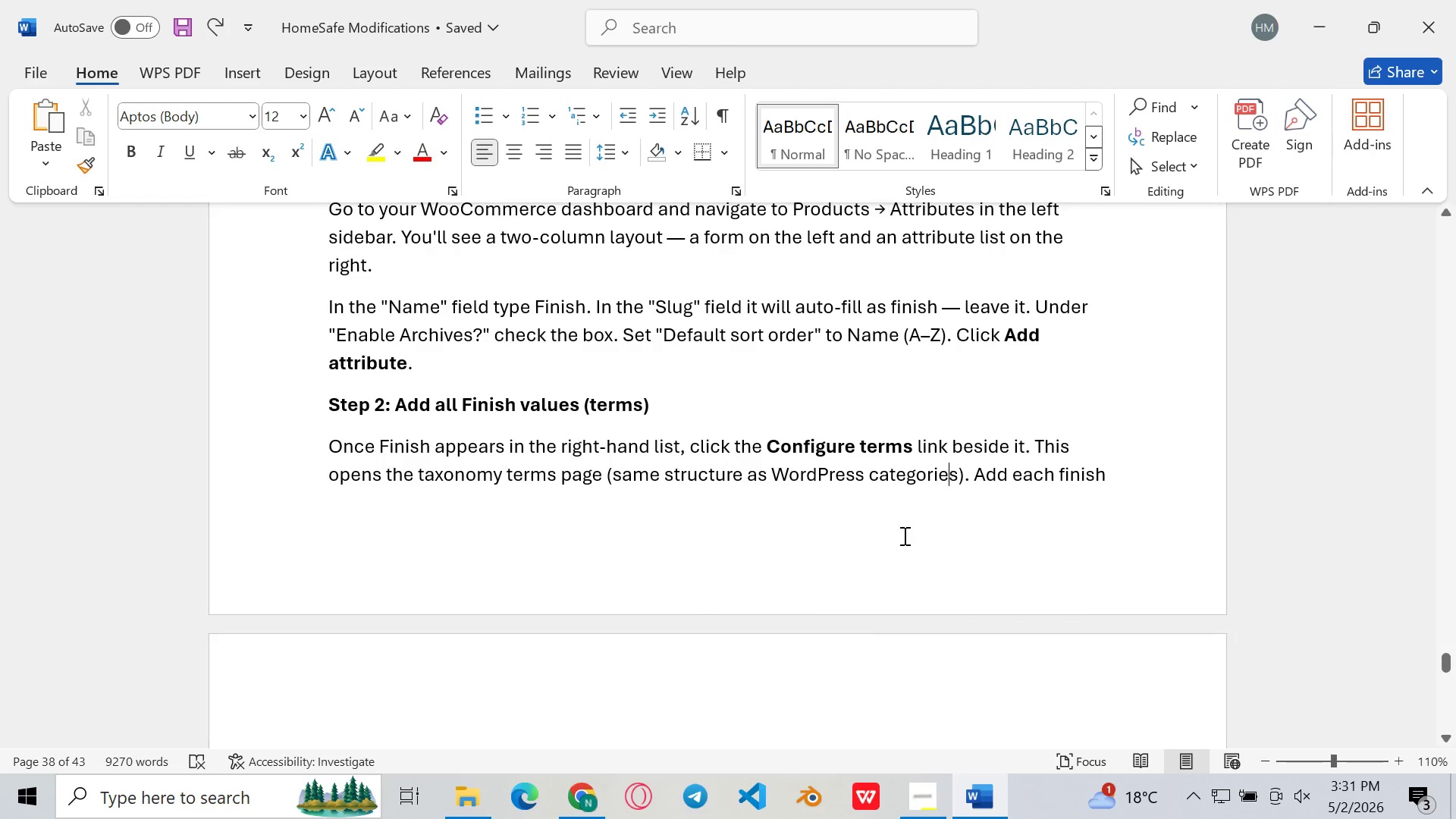 
left_click([903, 535])
 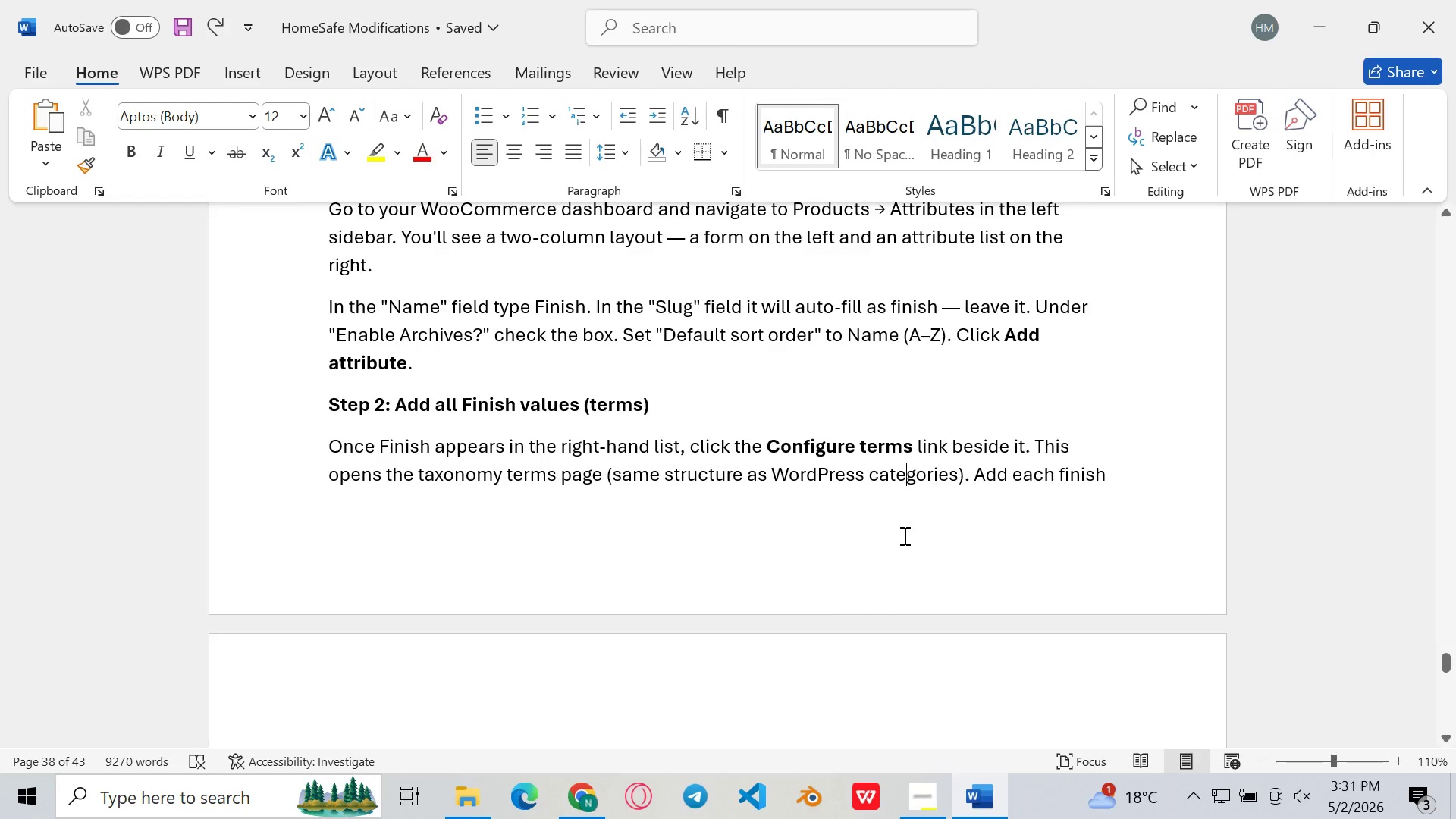 
scroll: coordinate [903, 535], scroll_direction: down, amount: 1.0
 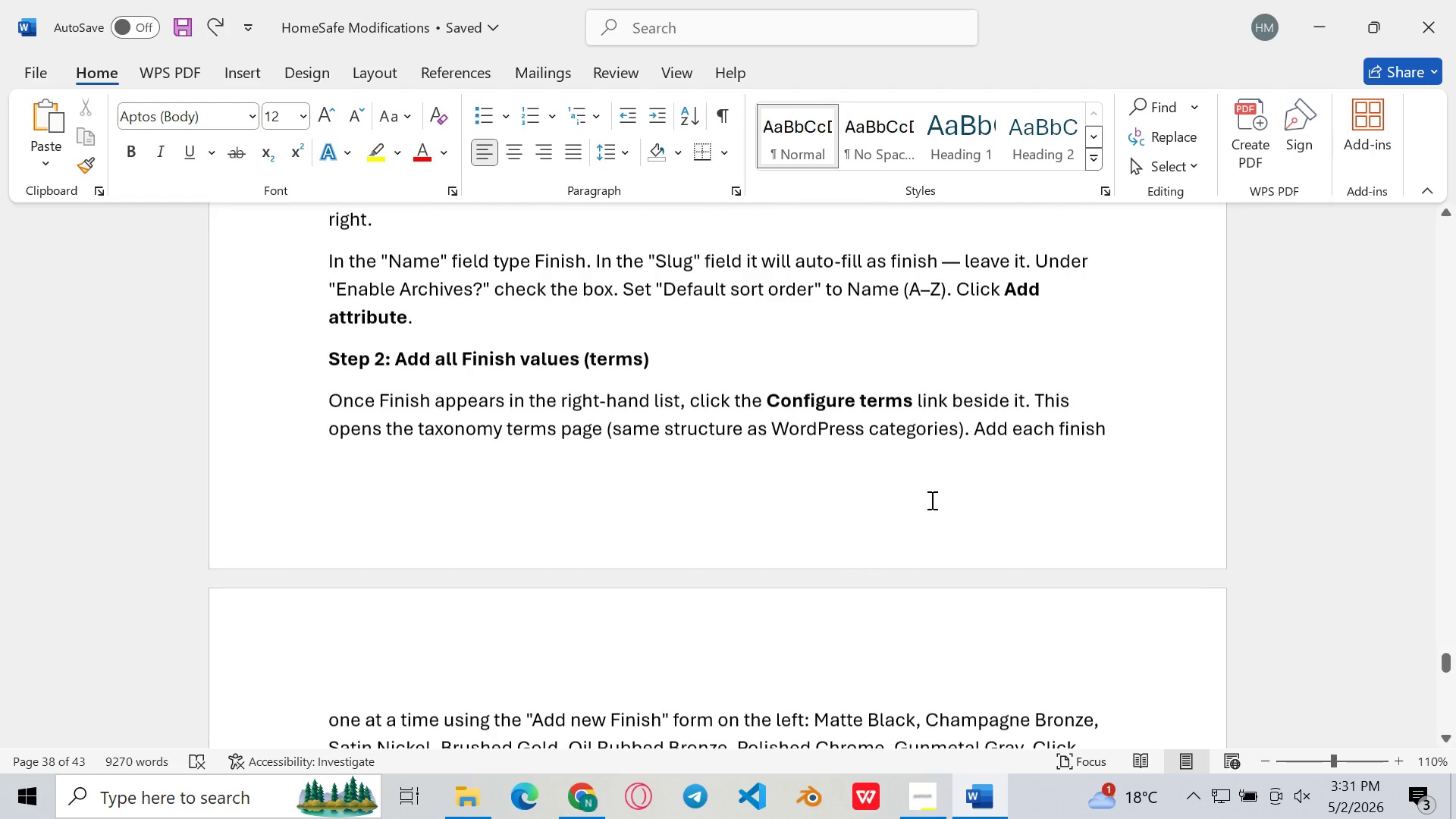 
left_click([930, 500])
 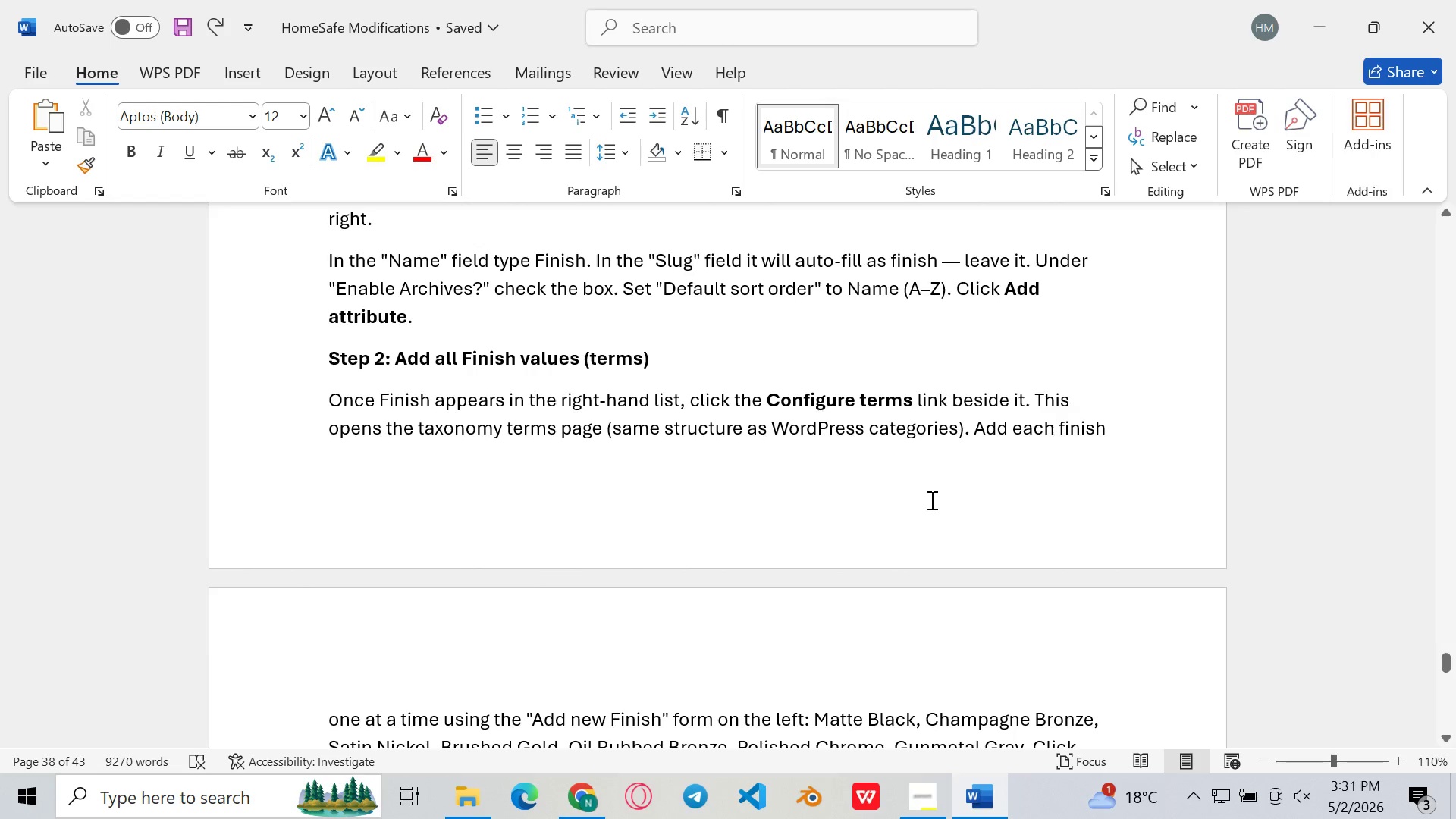 
scroll: coordinate [930, 500], scroll_direction: down, amount: 1.0
 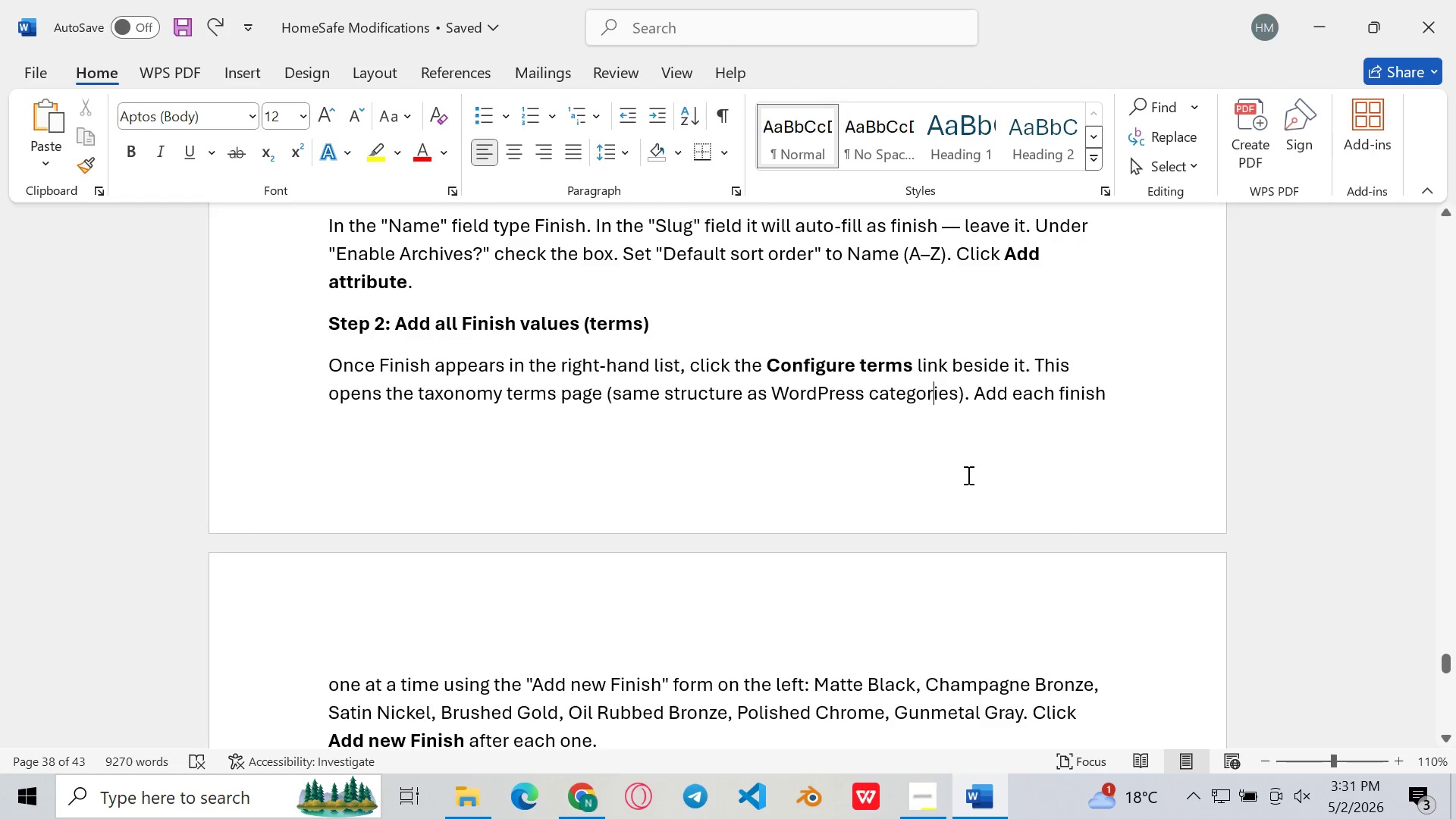 
left_click([967, 475])
 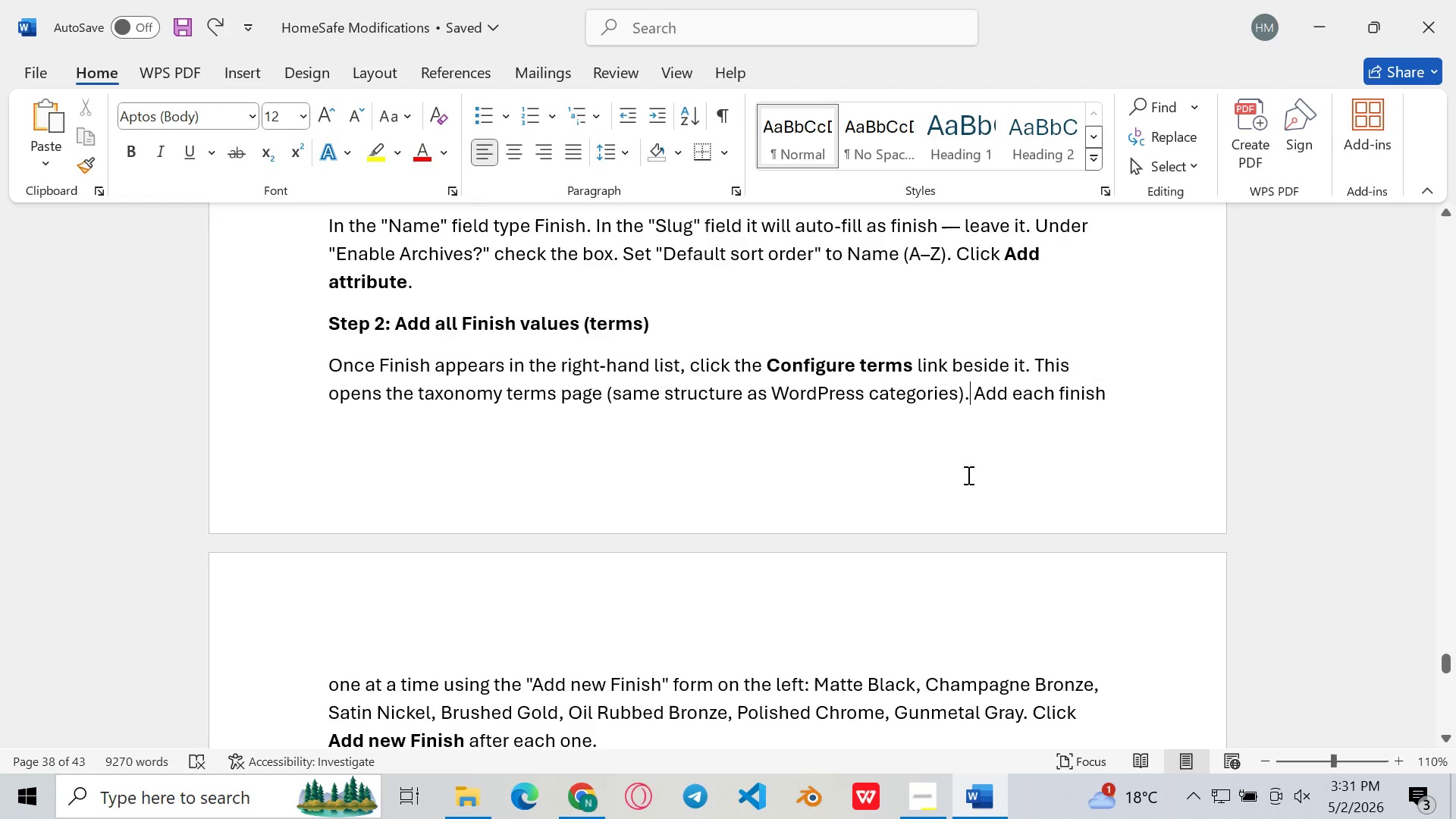 
scroll: coordinate [777, 551], scroll_direction: down, amount: 3.0
 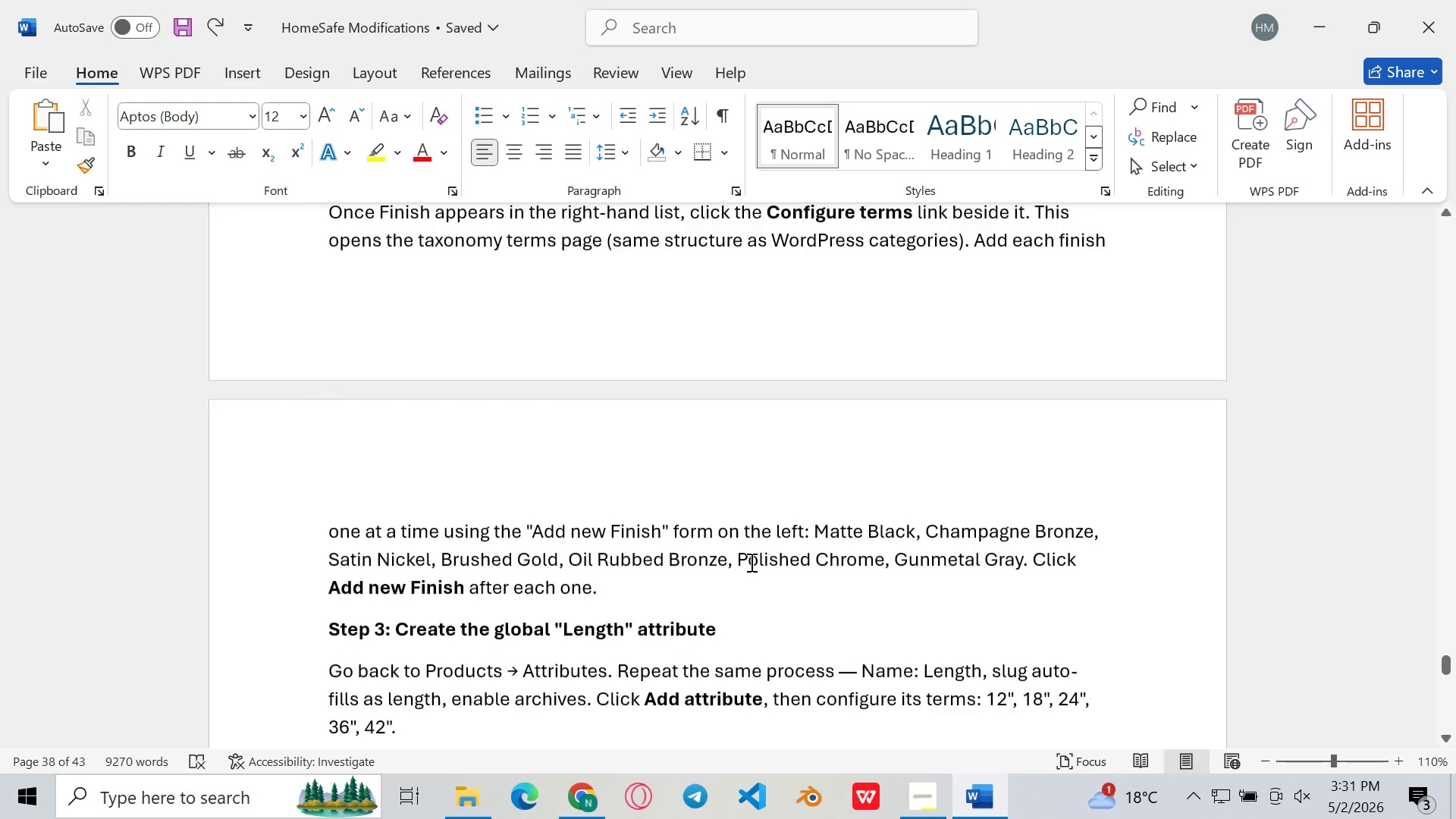 
left_click([750, 562])
 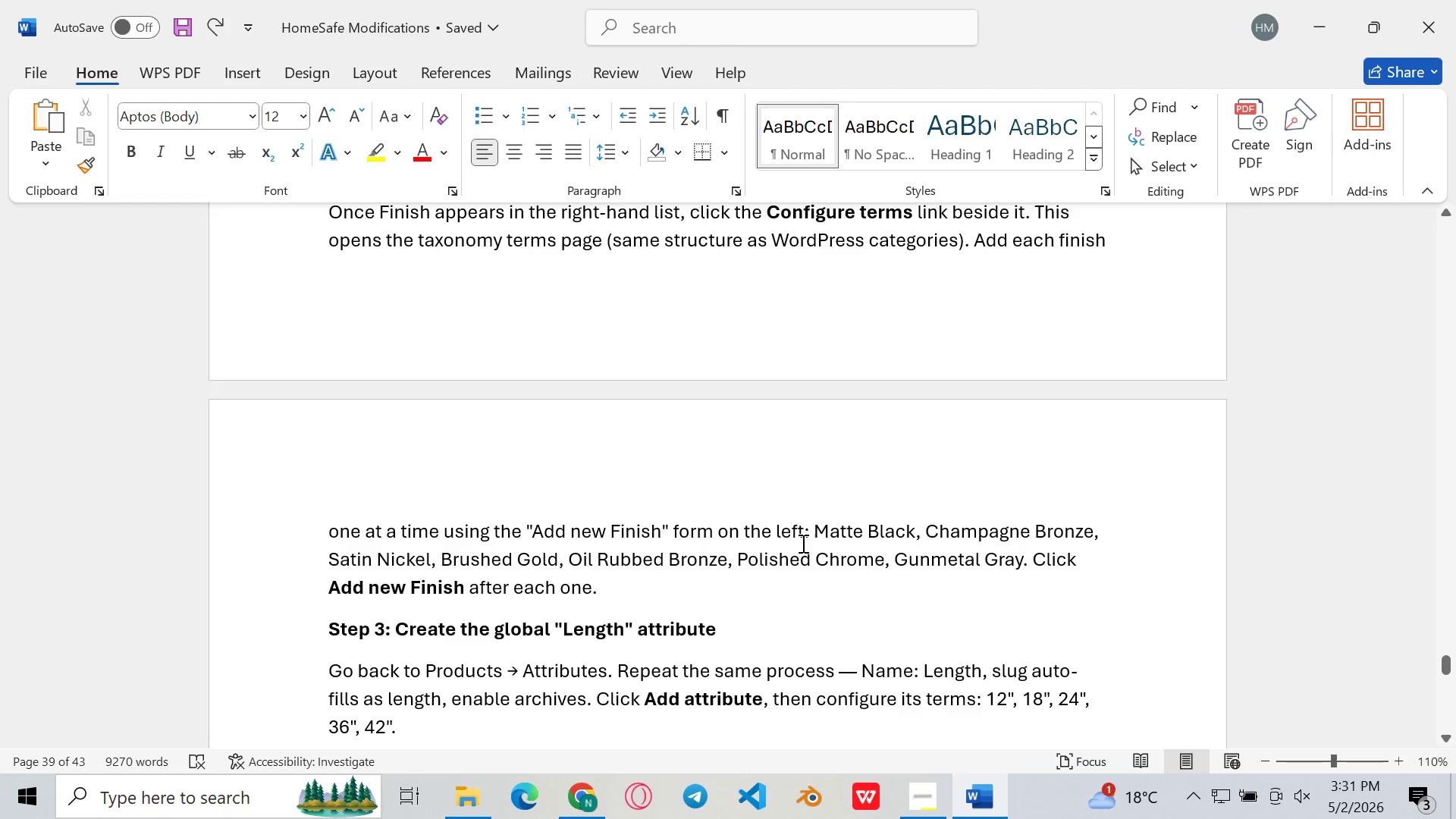 
left_click([822, 538])
 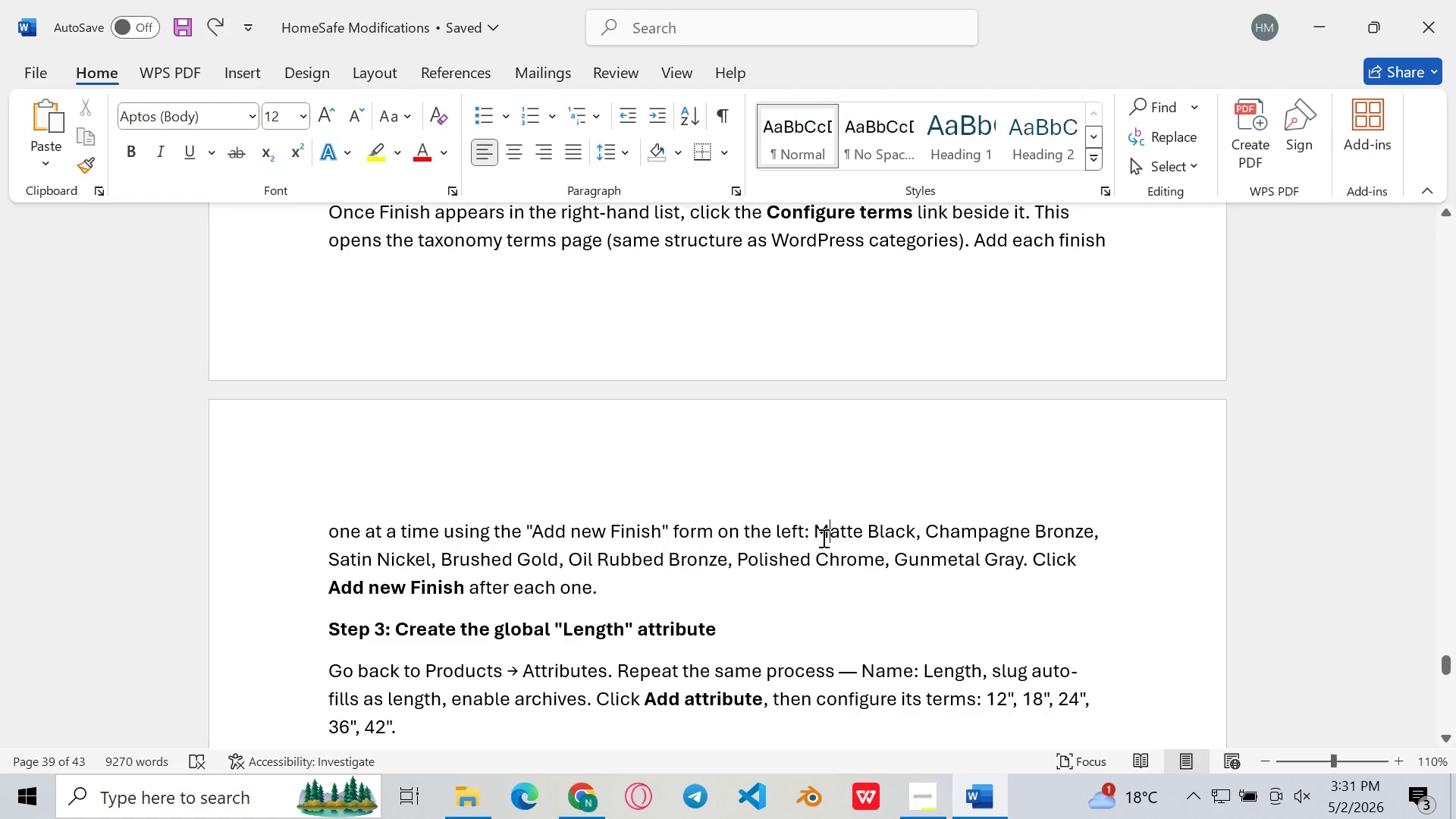 
scroll: coordinate [822, 538], scroll_direction: none, amount: 0.0
 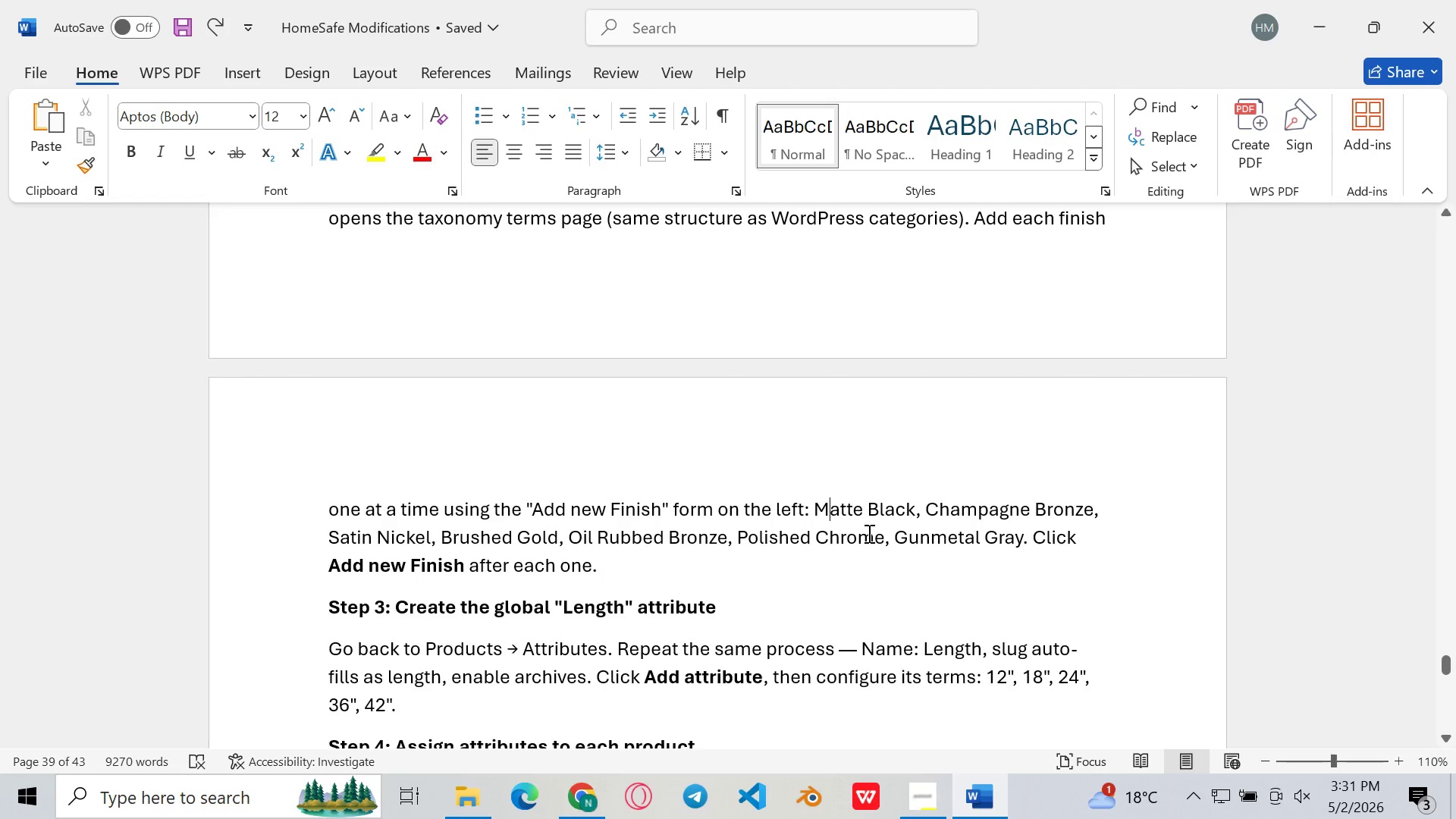 
left_click([868, 533])
 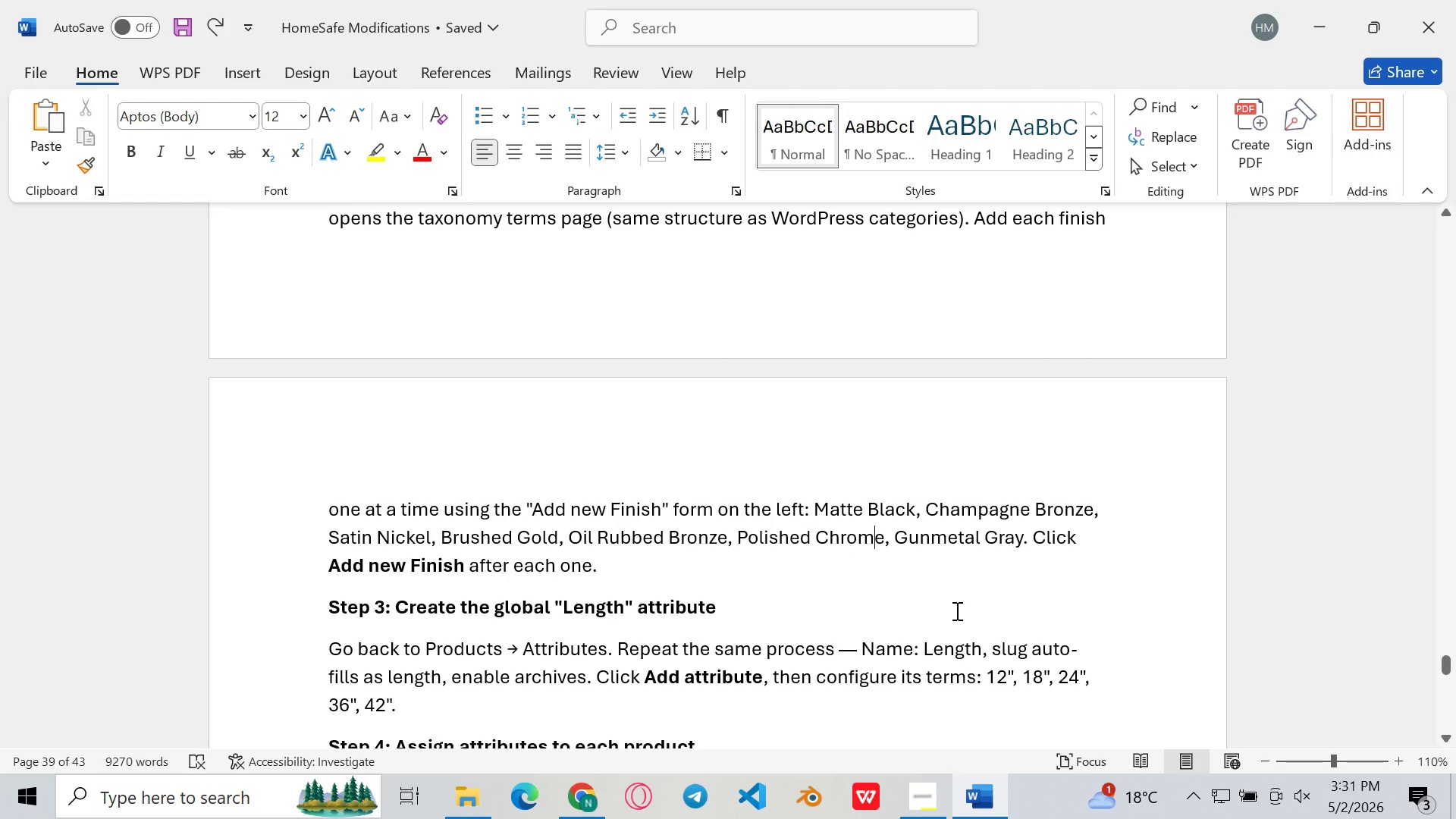 
wait(8.86)
 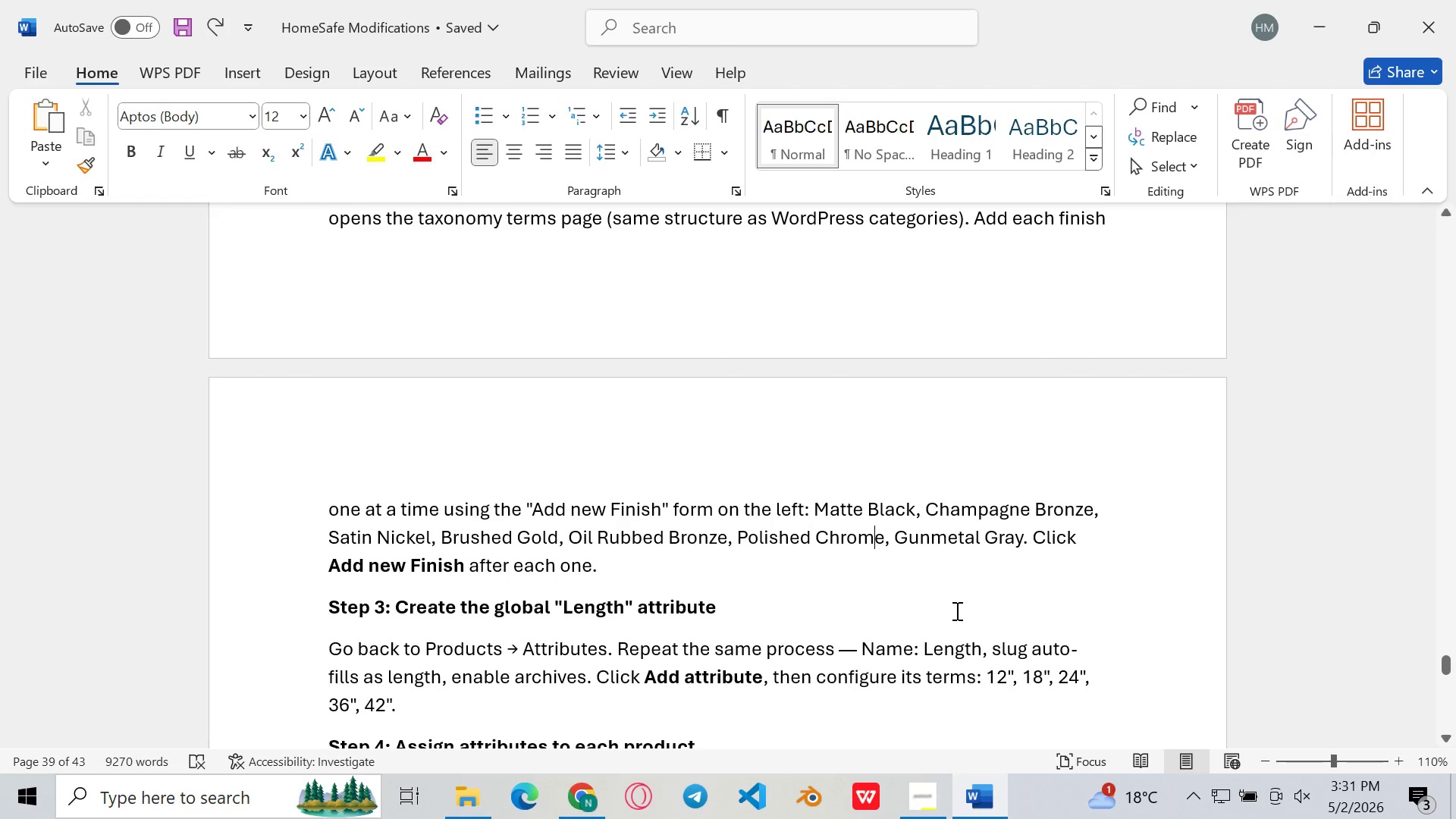 
scroll: coordinate [1056, 475], scroll_direction: none, amount: 0.0
 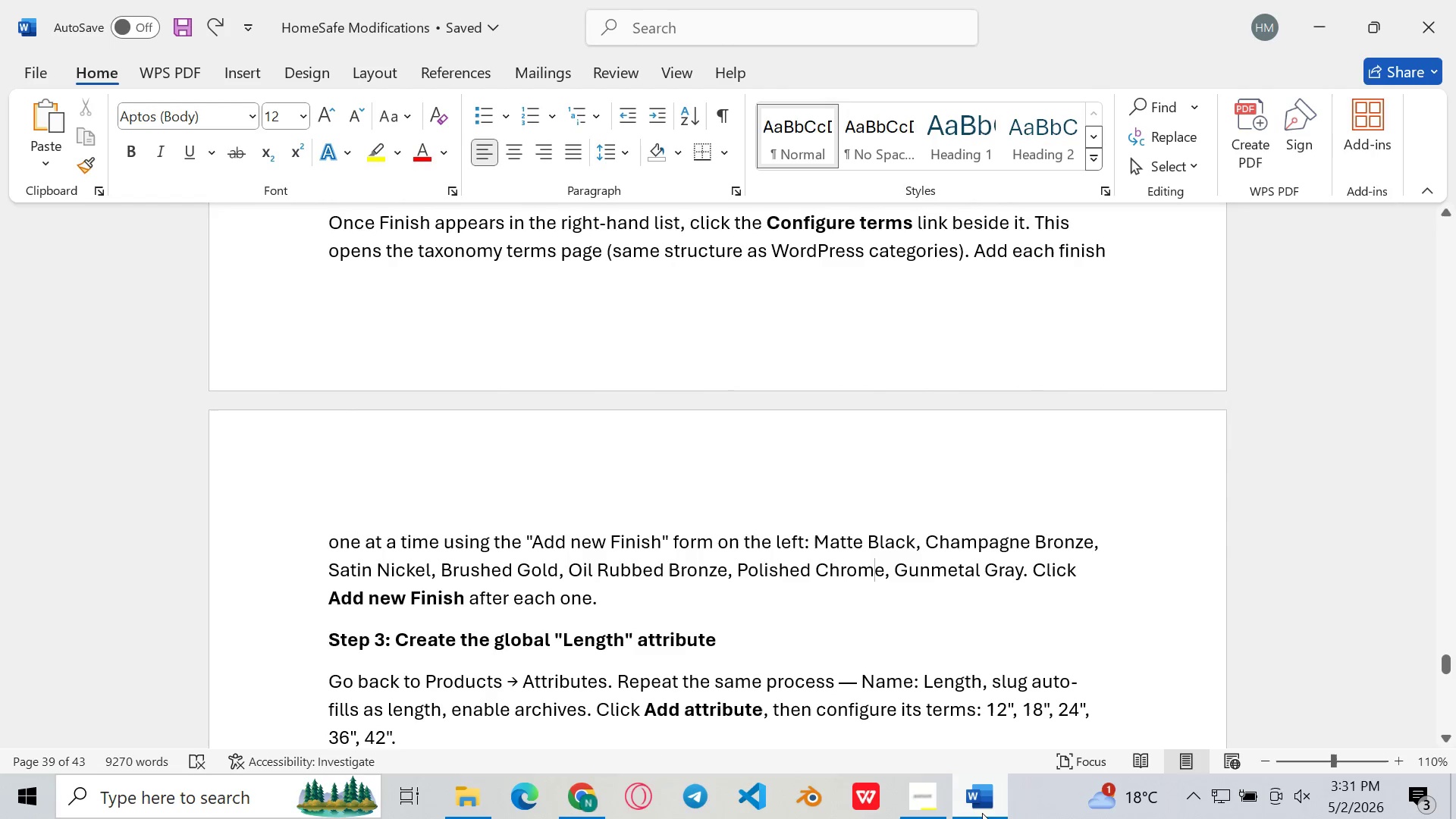 
left_click([982, 813])
 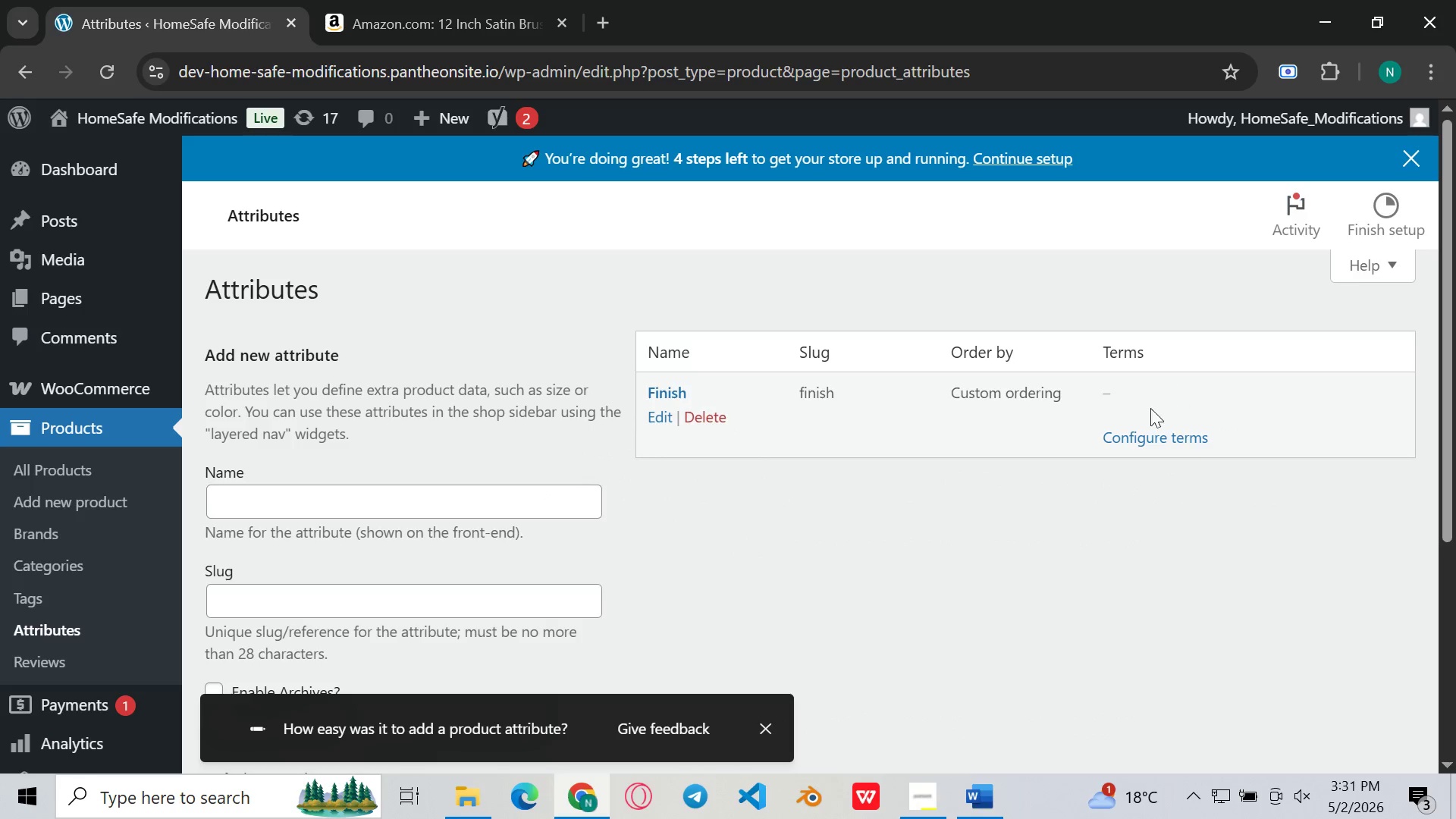 
left_click([1133, 433])
 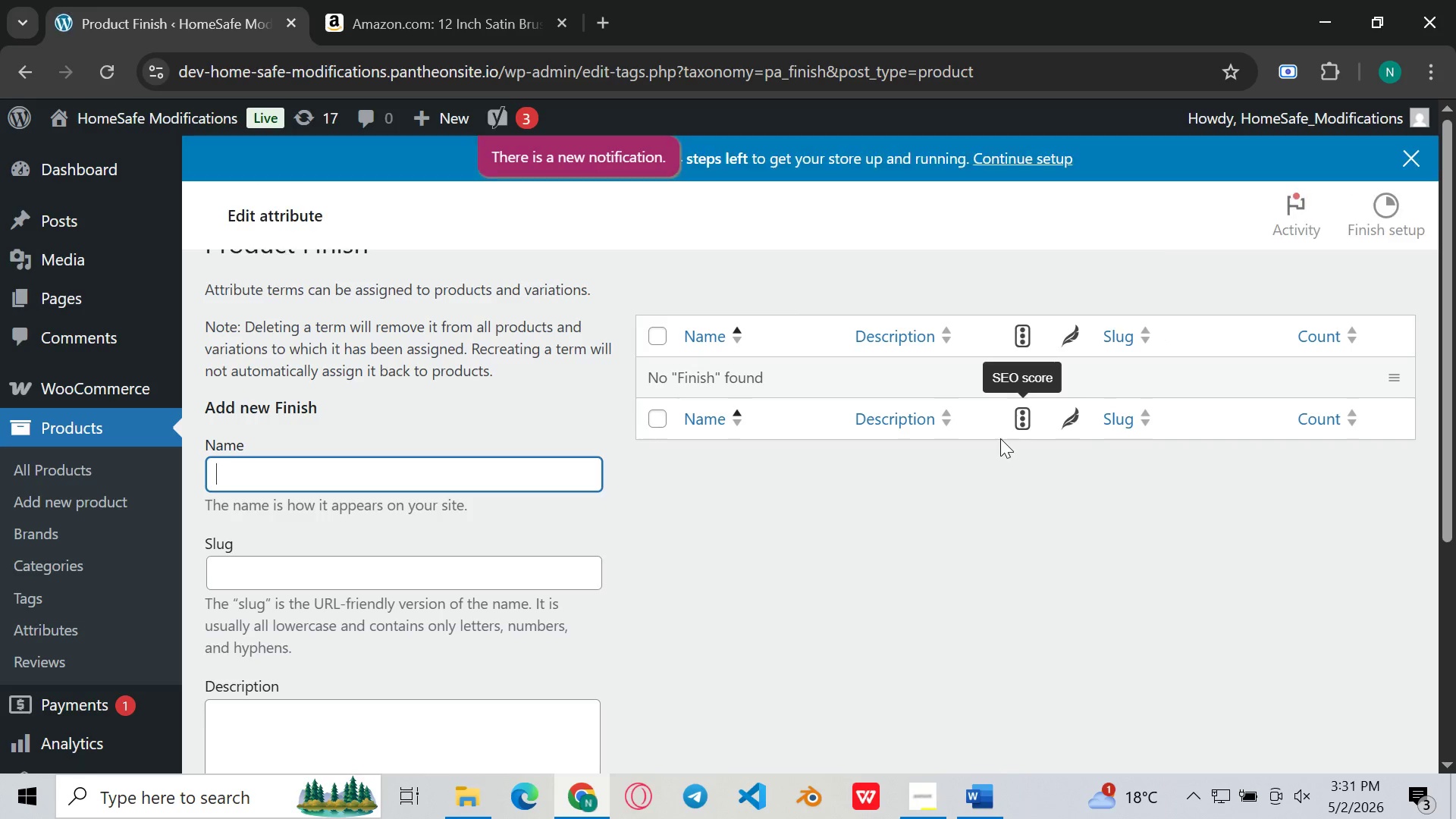 
wait(9.12)
 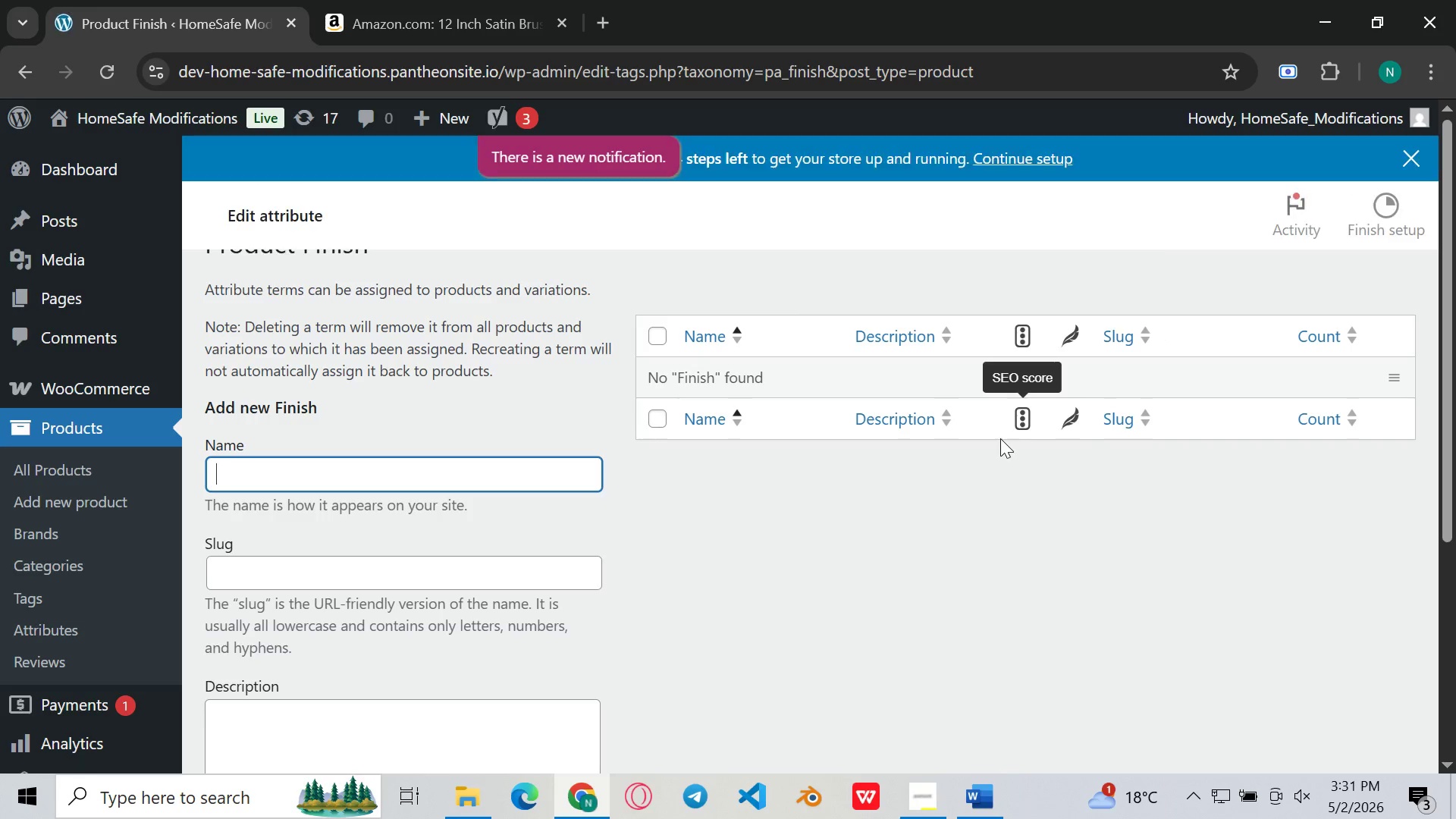 
left_click([983, 802])
 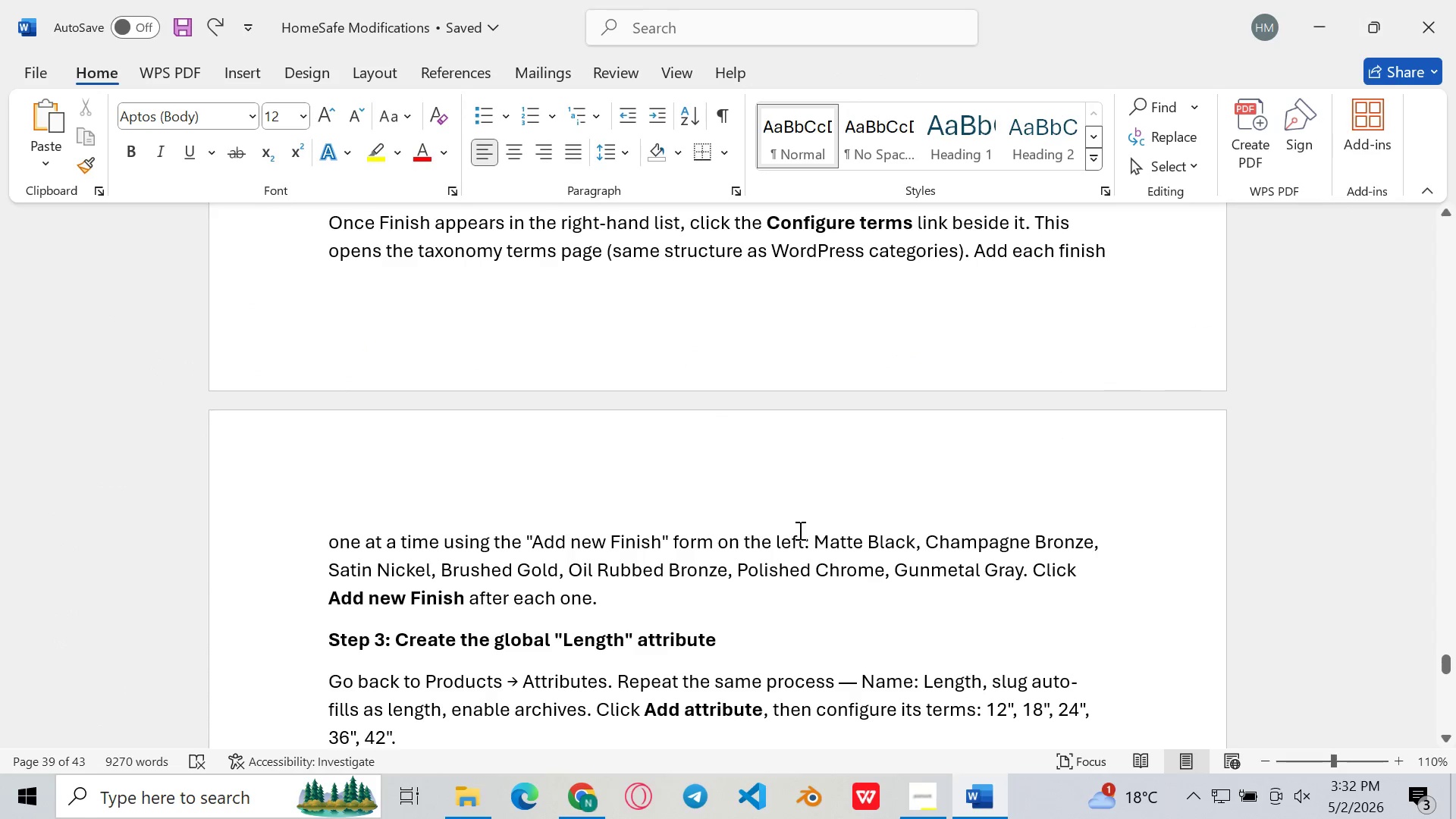 
left_click([768, 544])
 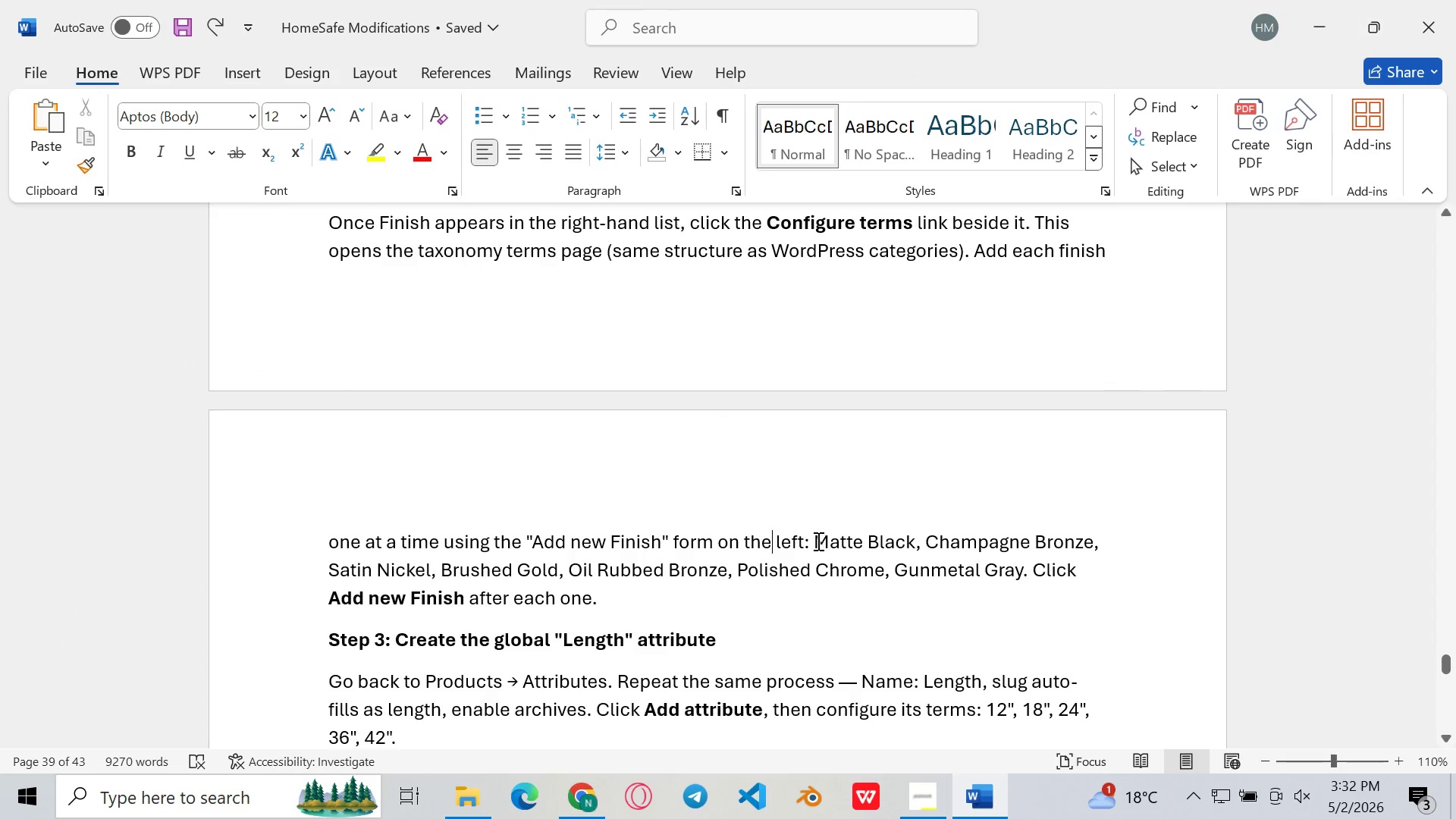 
left_click_drag(start_coordinate=[817, 541], to_coordinate=[913, 544])
 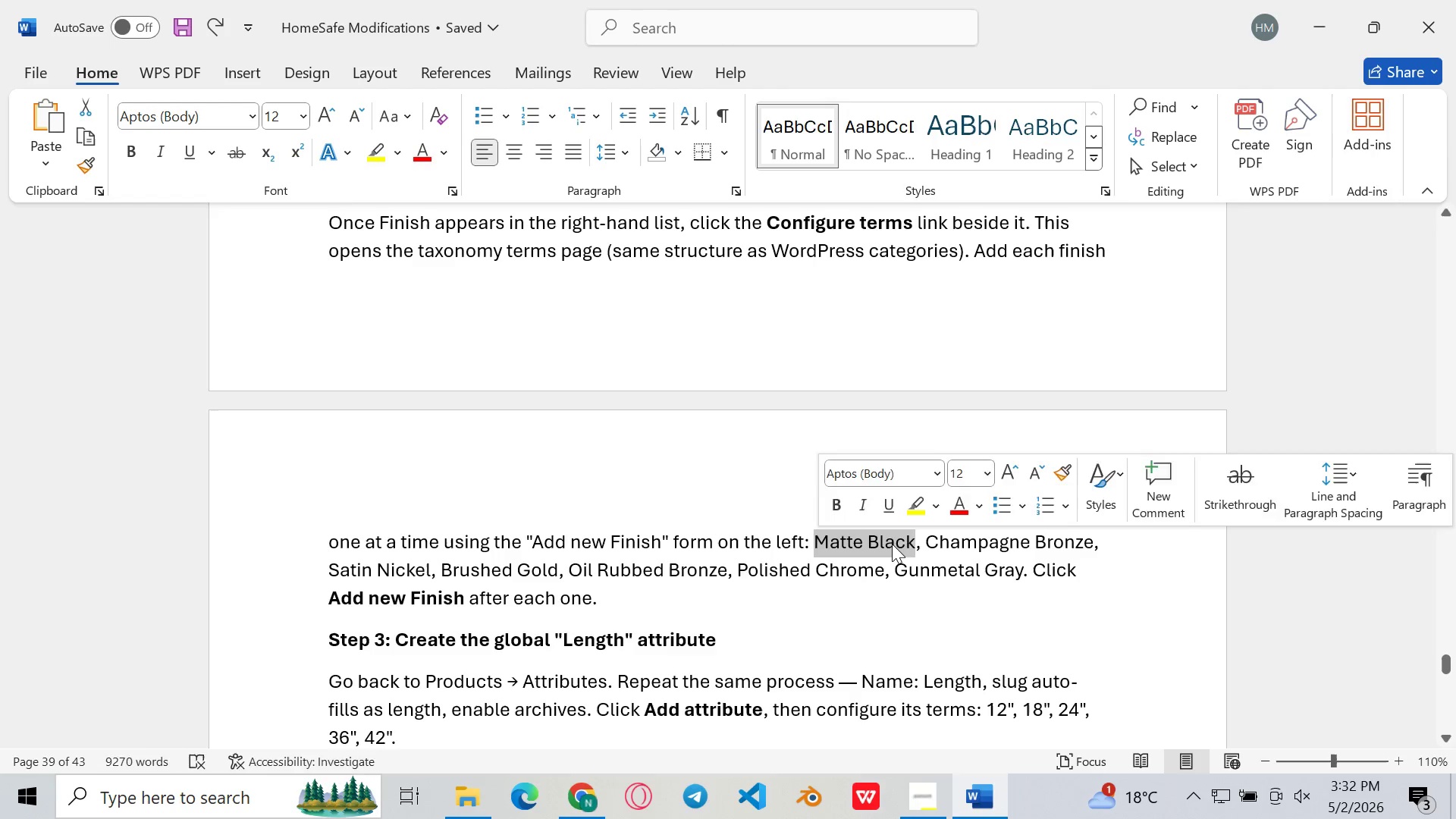 
key(Control+C)
 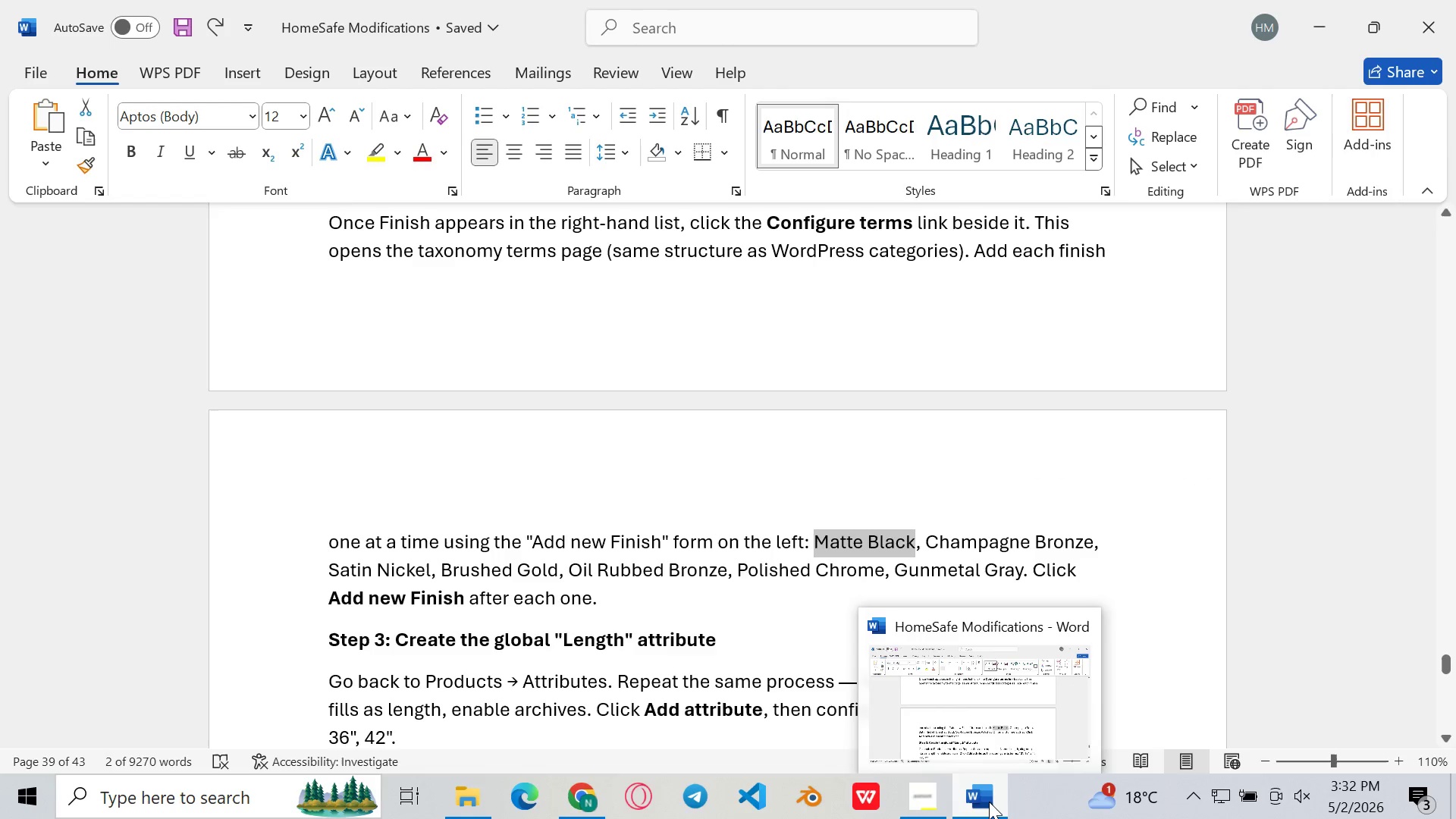 
left_click([989, 802])
 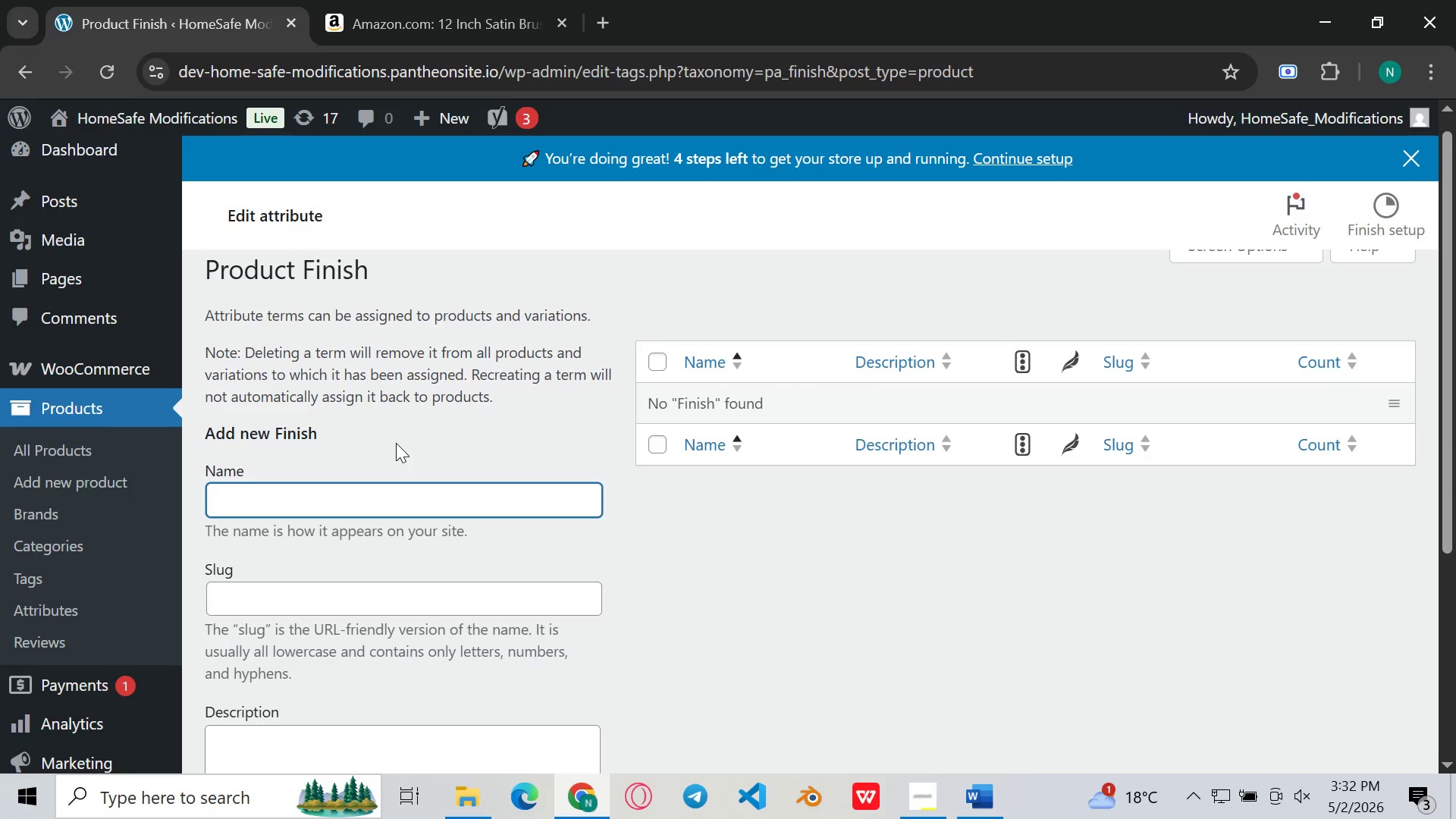 
key(Control+V)
 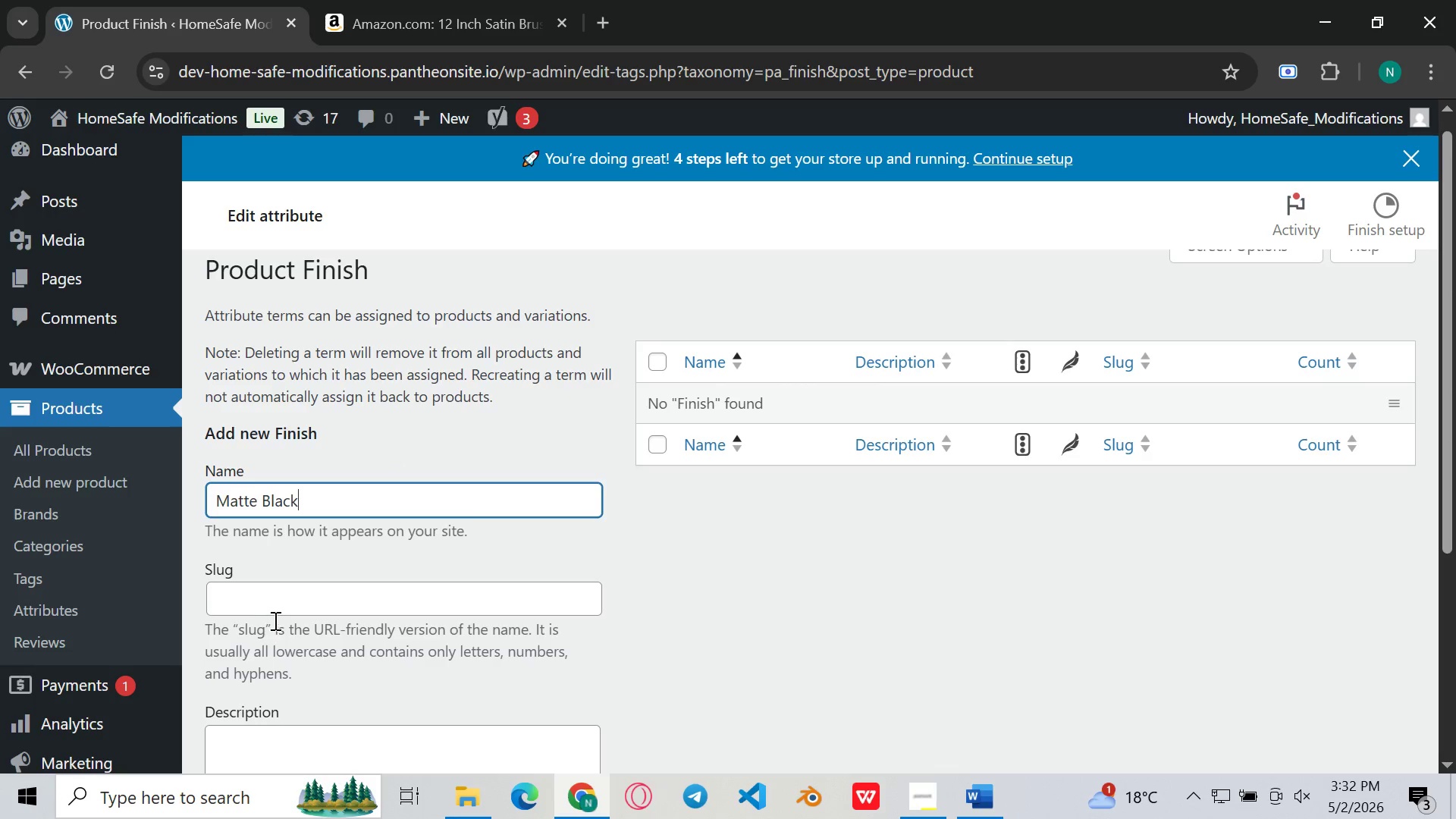 
left_click([292, 607])
 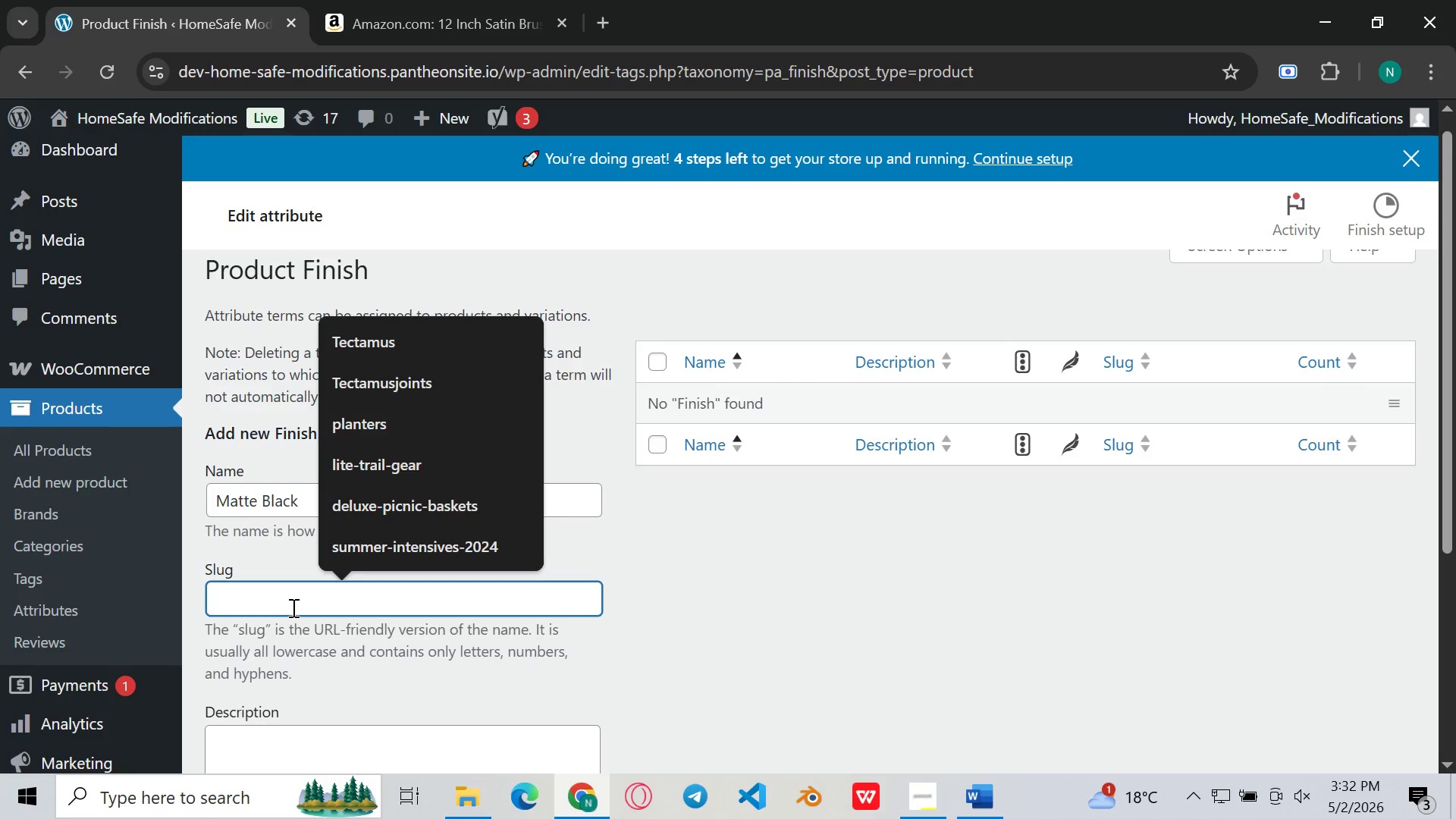 
key(Control+V)
 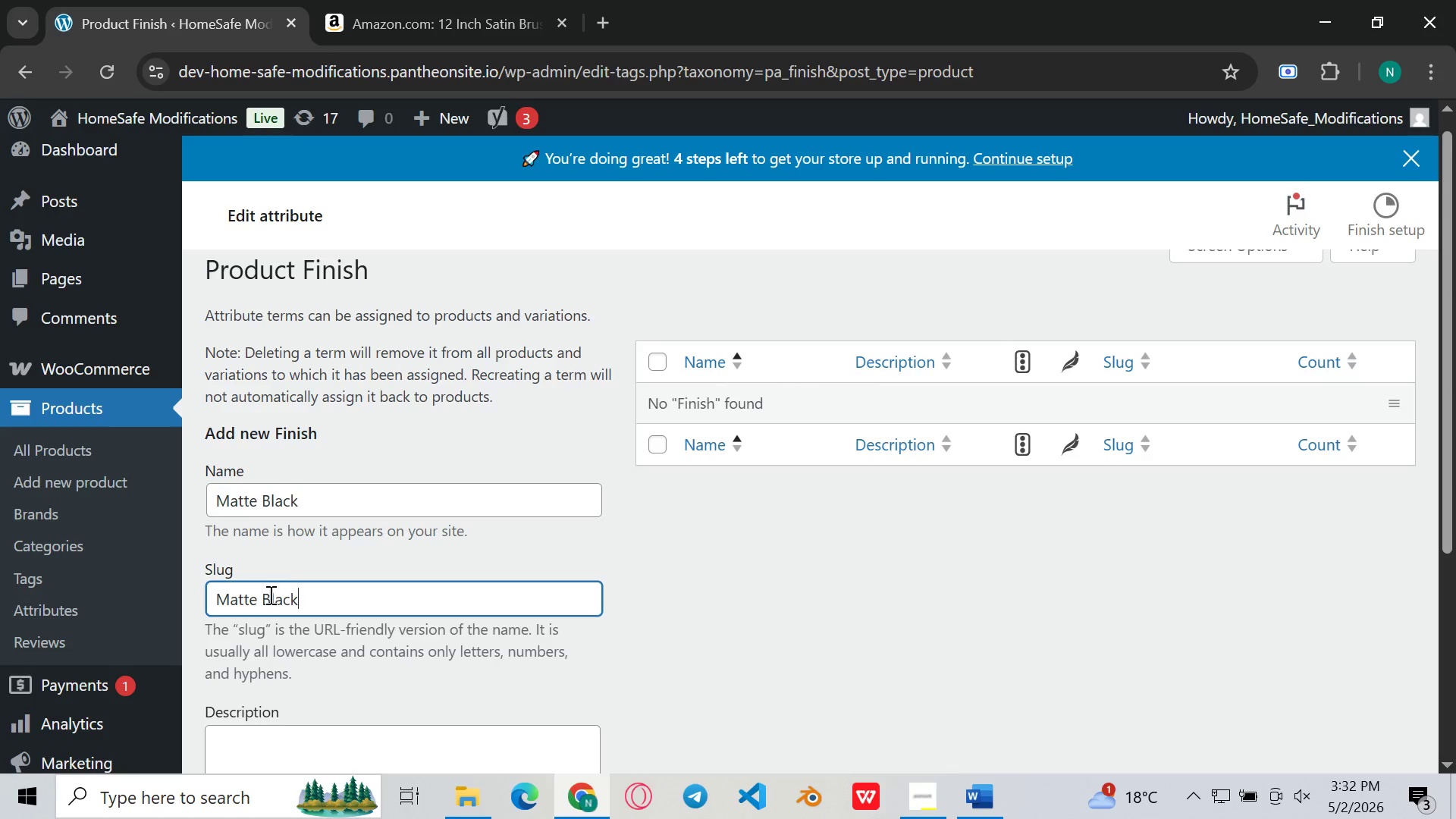 
left_click([267, 597])
 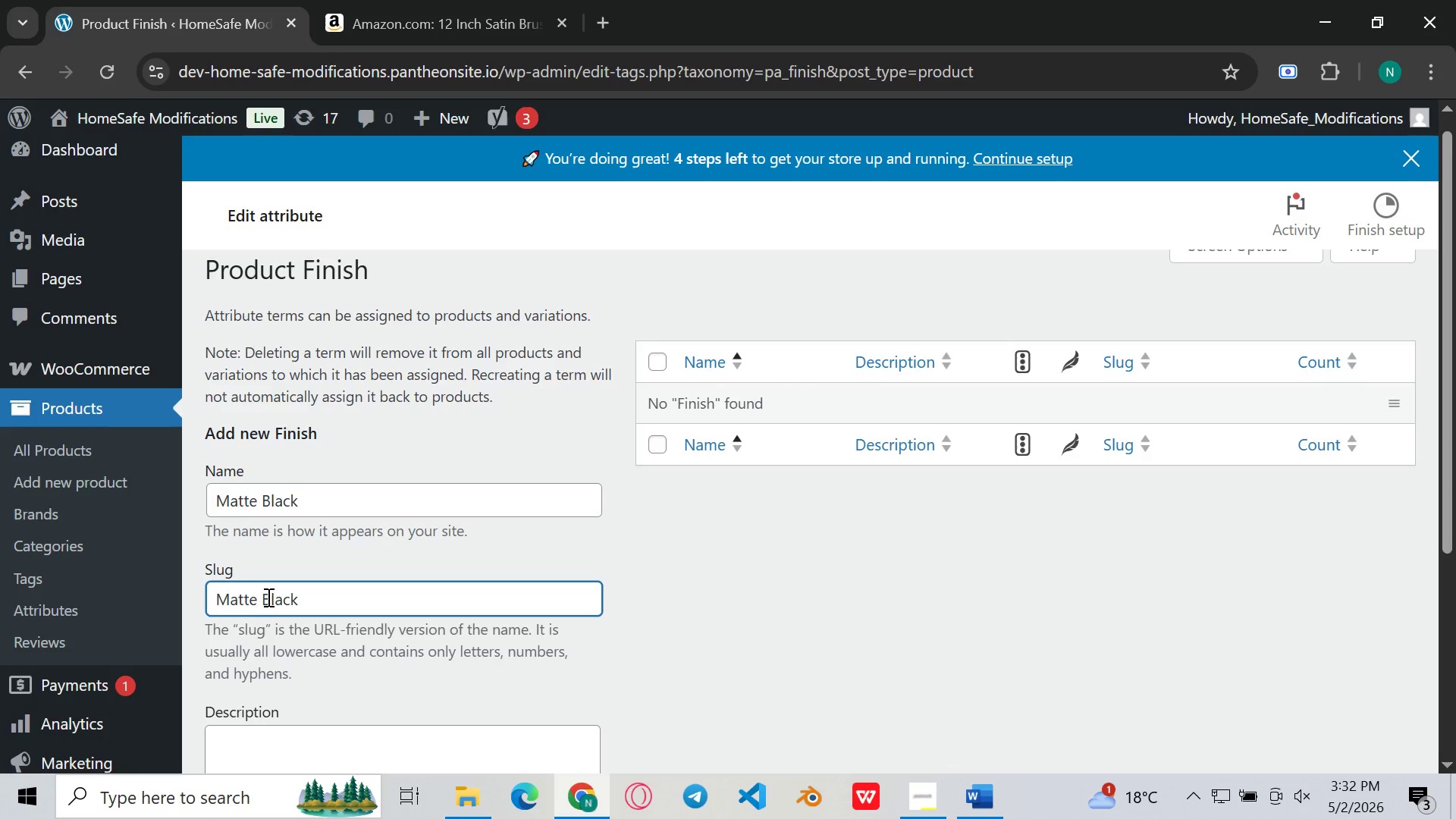 
key(Backspace)
 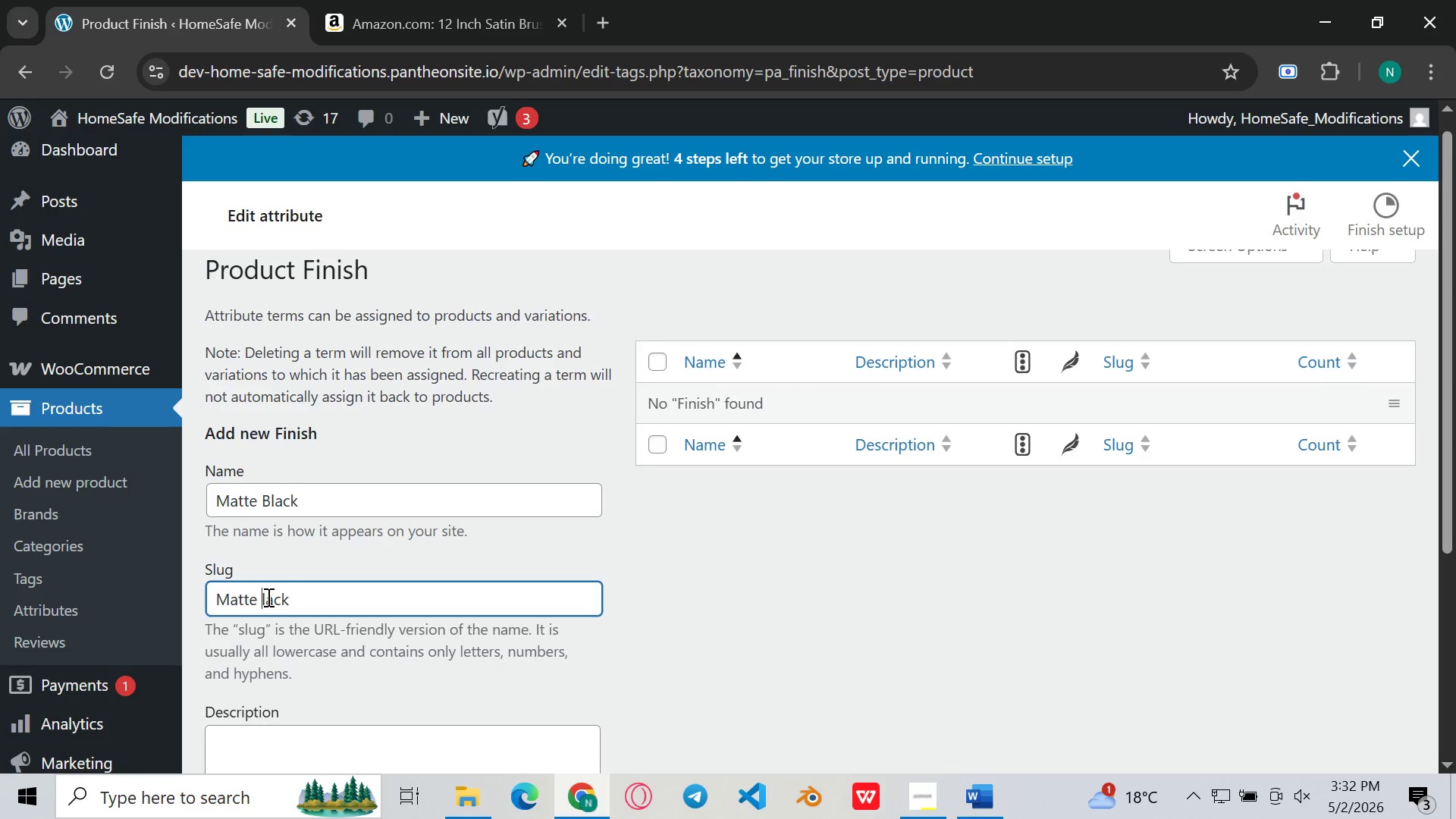 
key(B)
 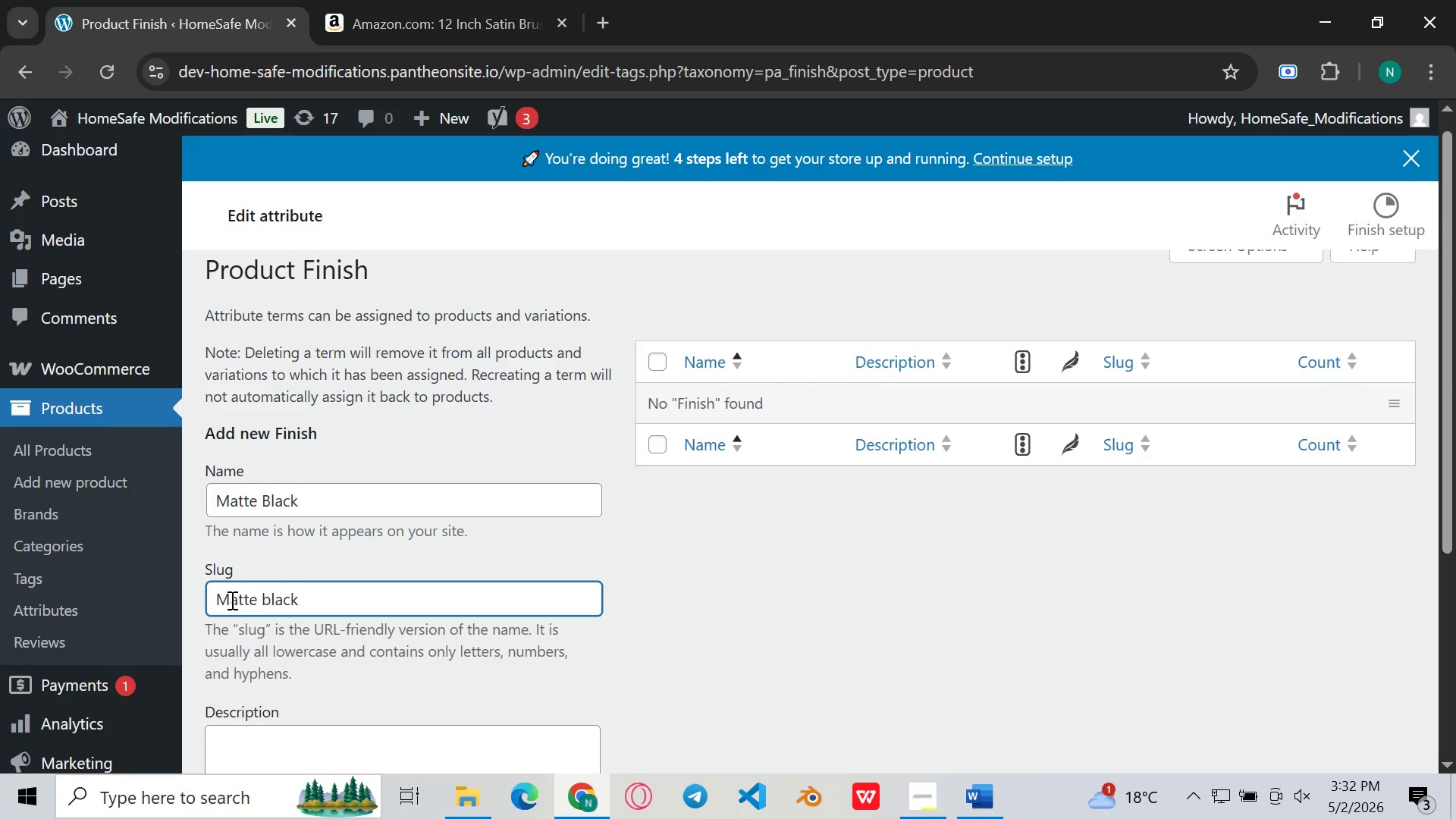 
left_click([231, 600])
 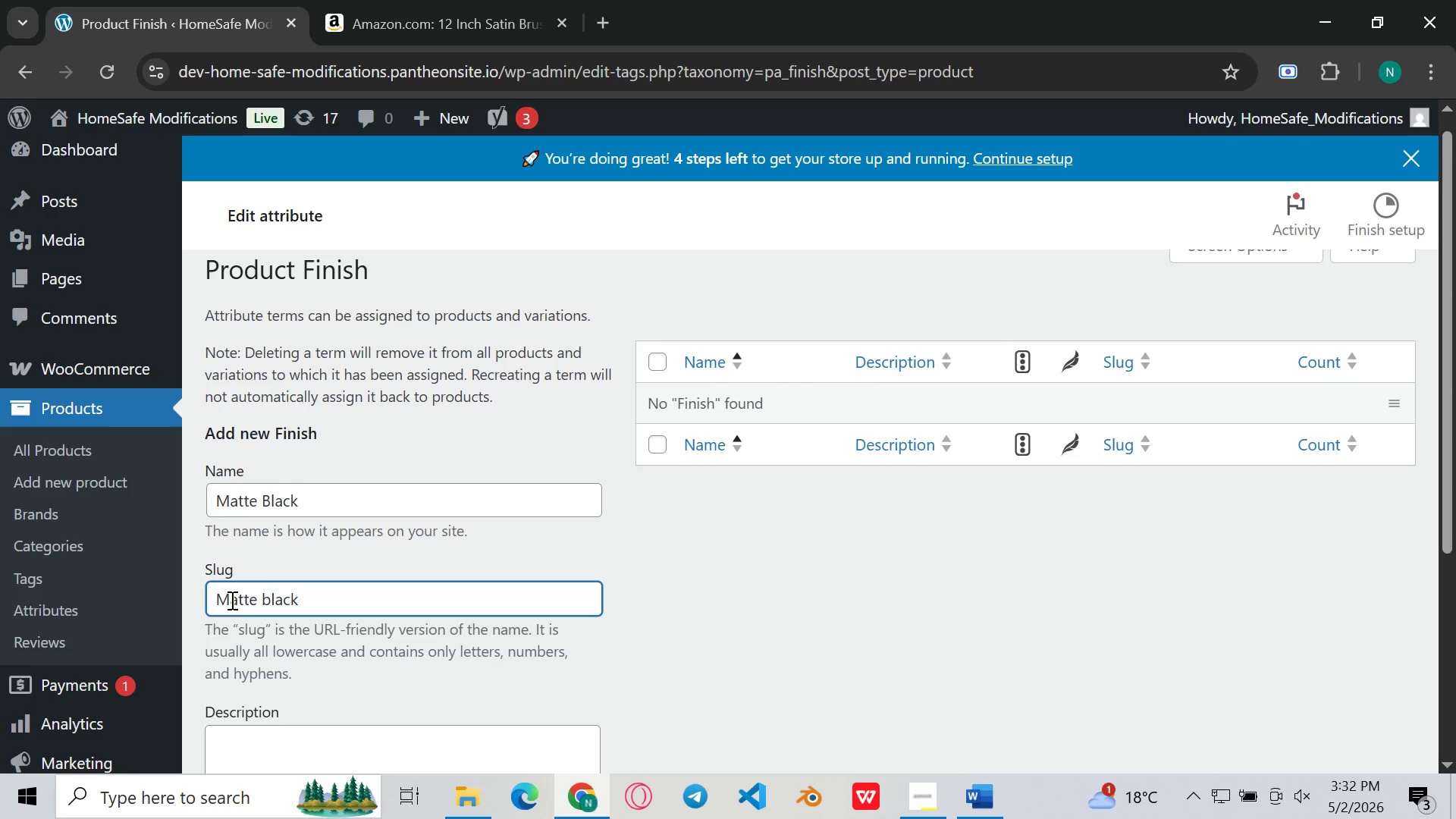 
key(Backspace)
 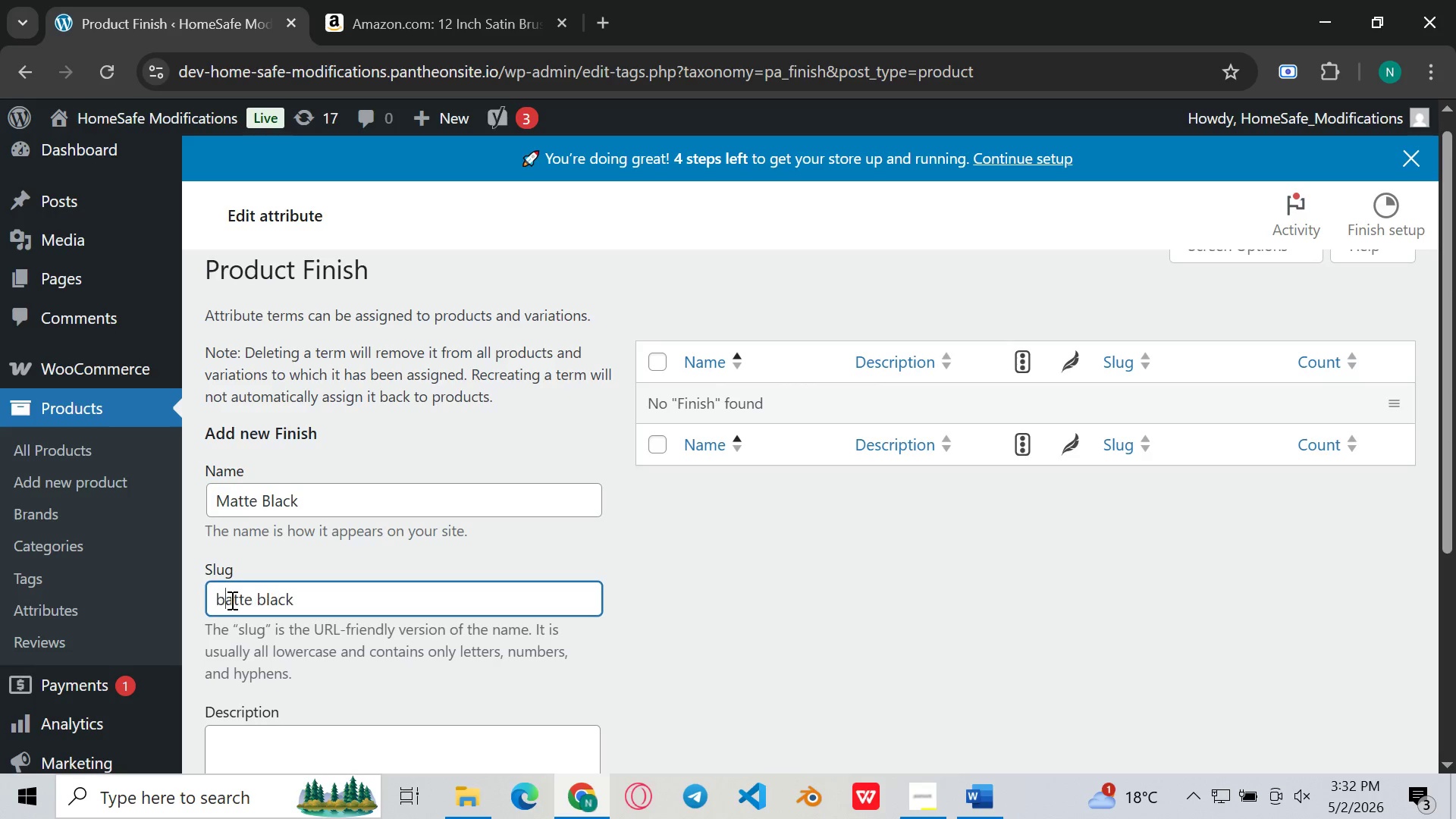 
key(B)
 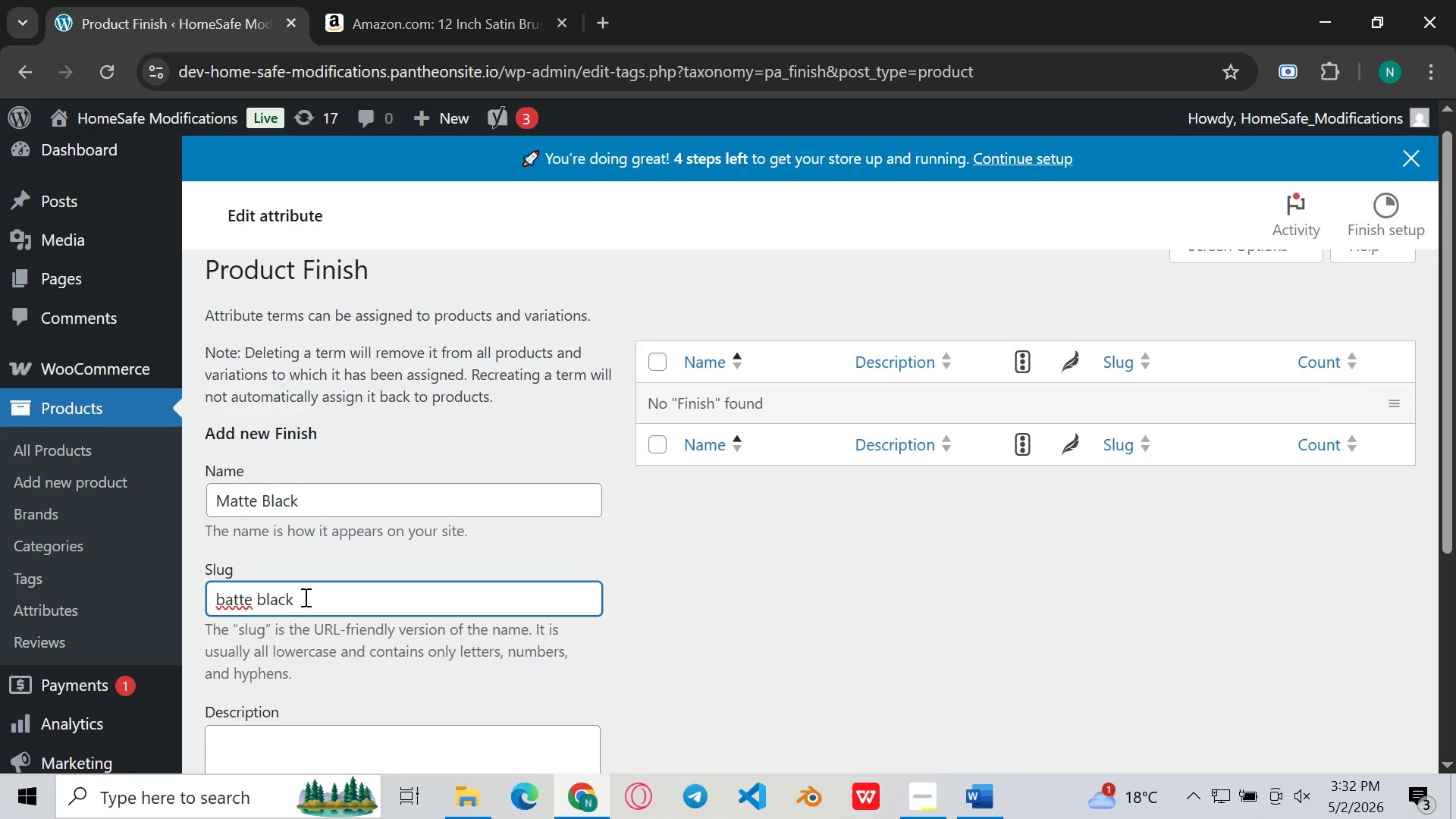 
hold_key(key=ControlLeft, duration=0.48)
 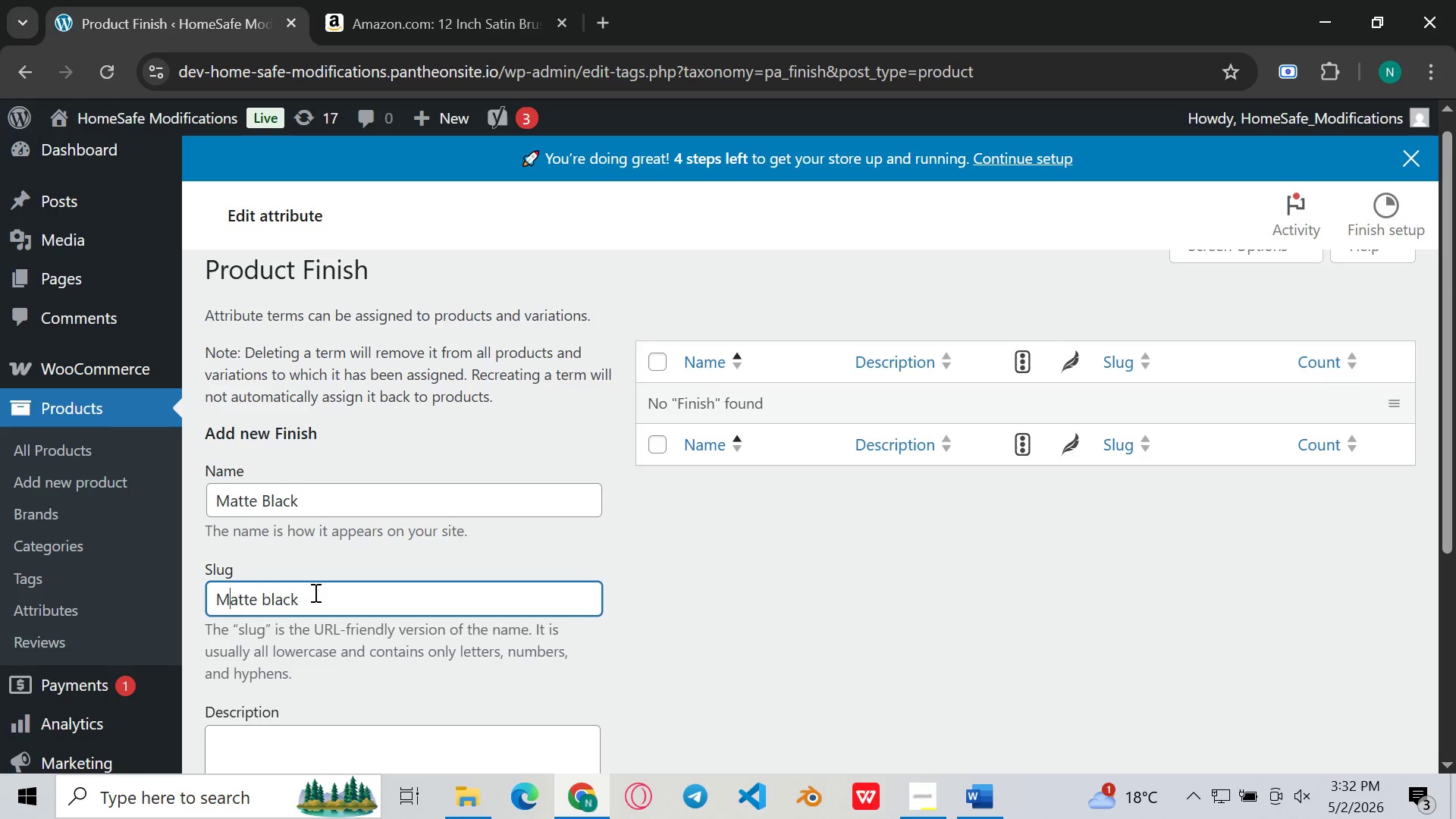 
key(Control+Z)
 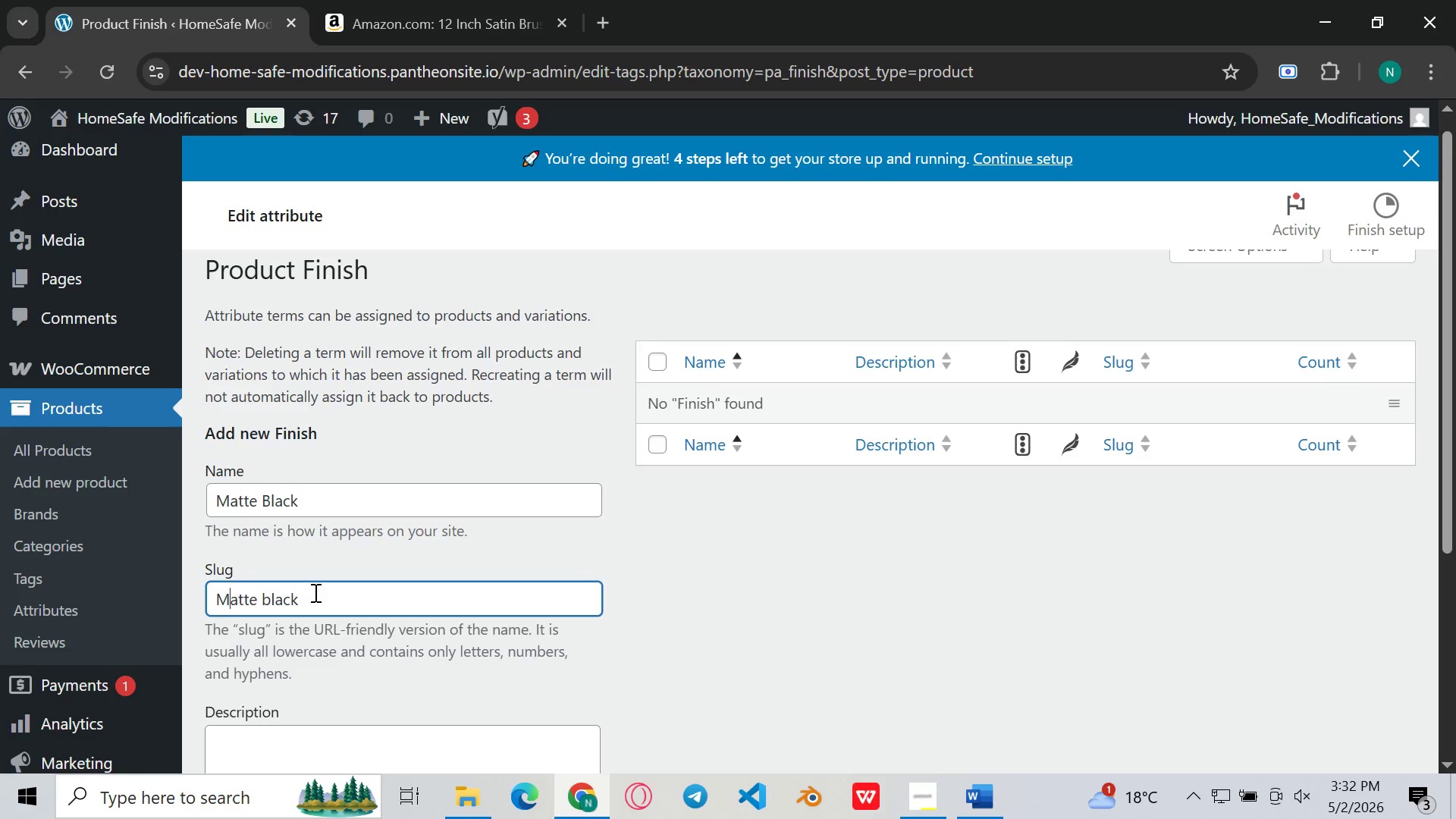 
key(Backspace)
 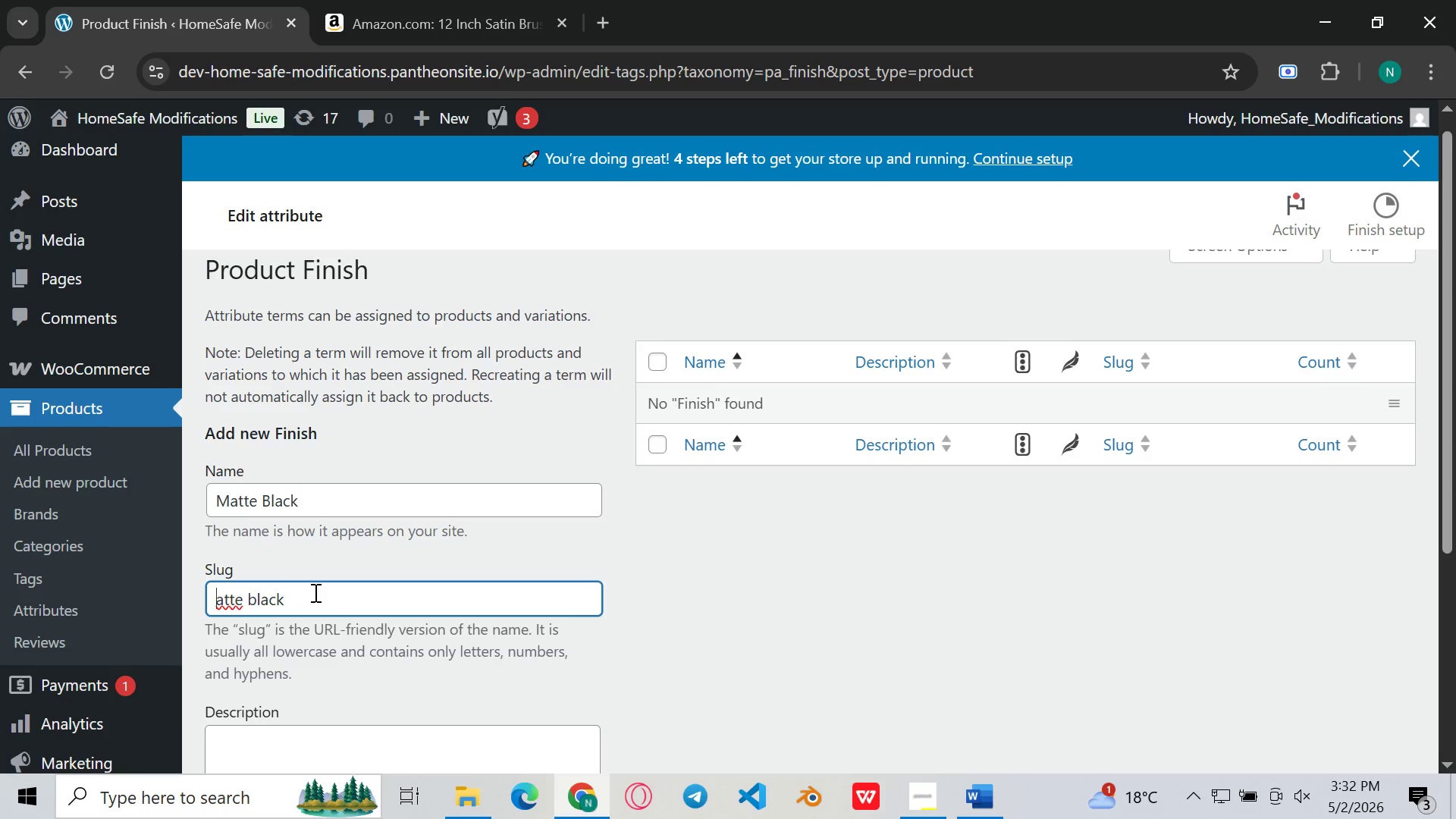 
key(M)
 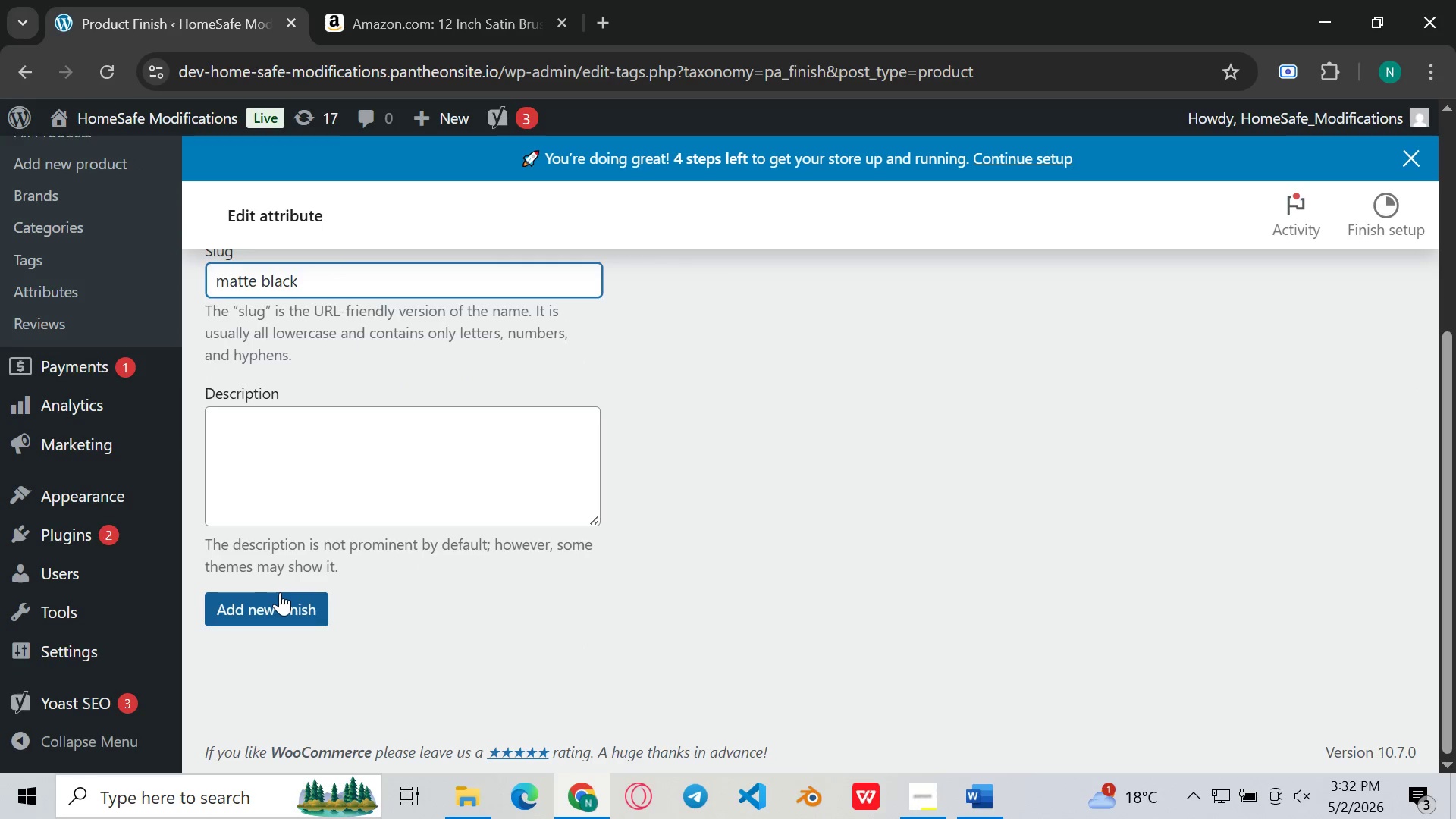 
left_click([281, 610])
 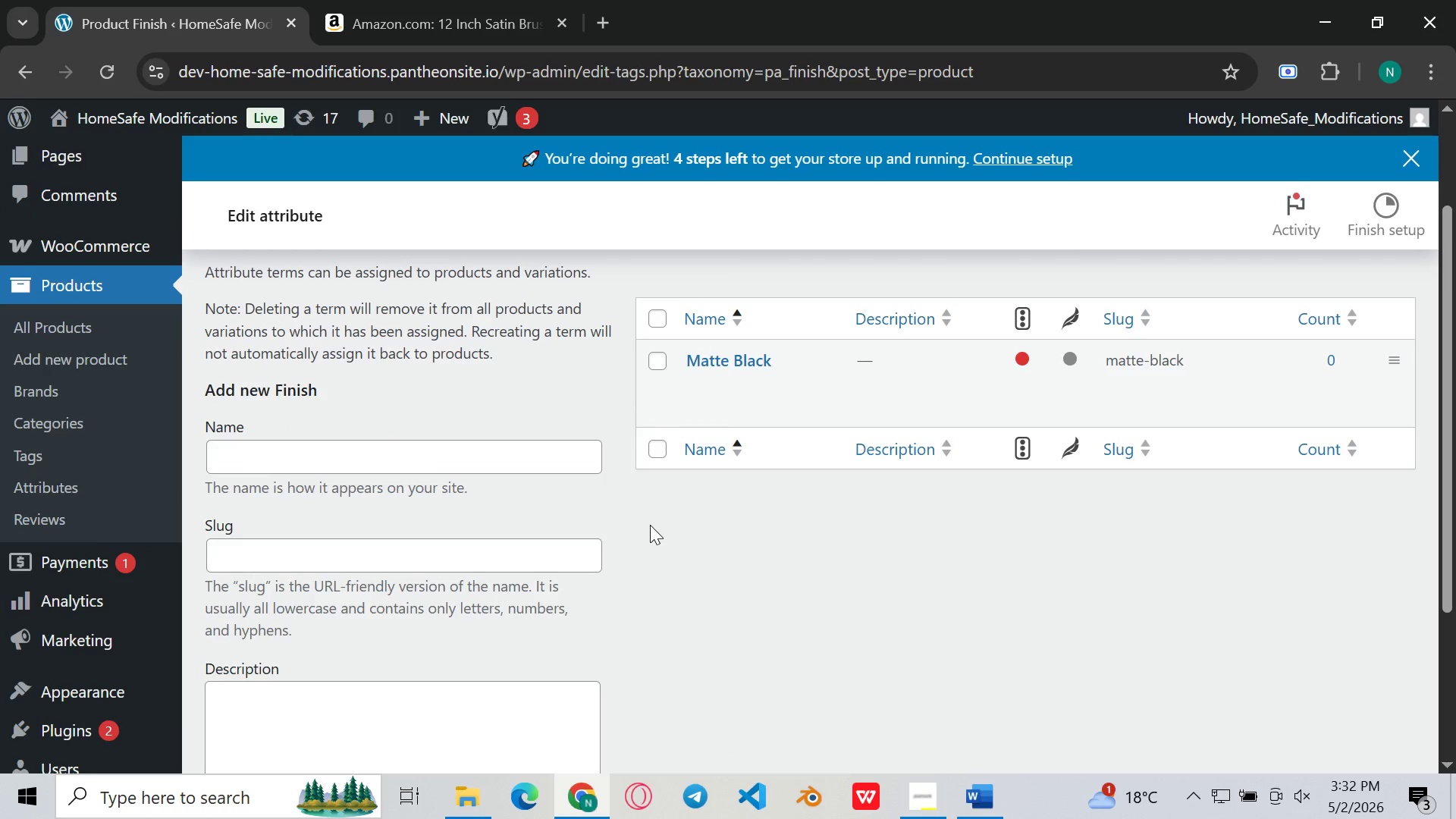 
wait(11.53)
 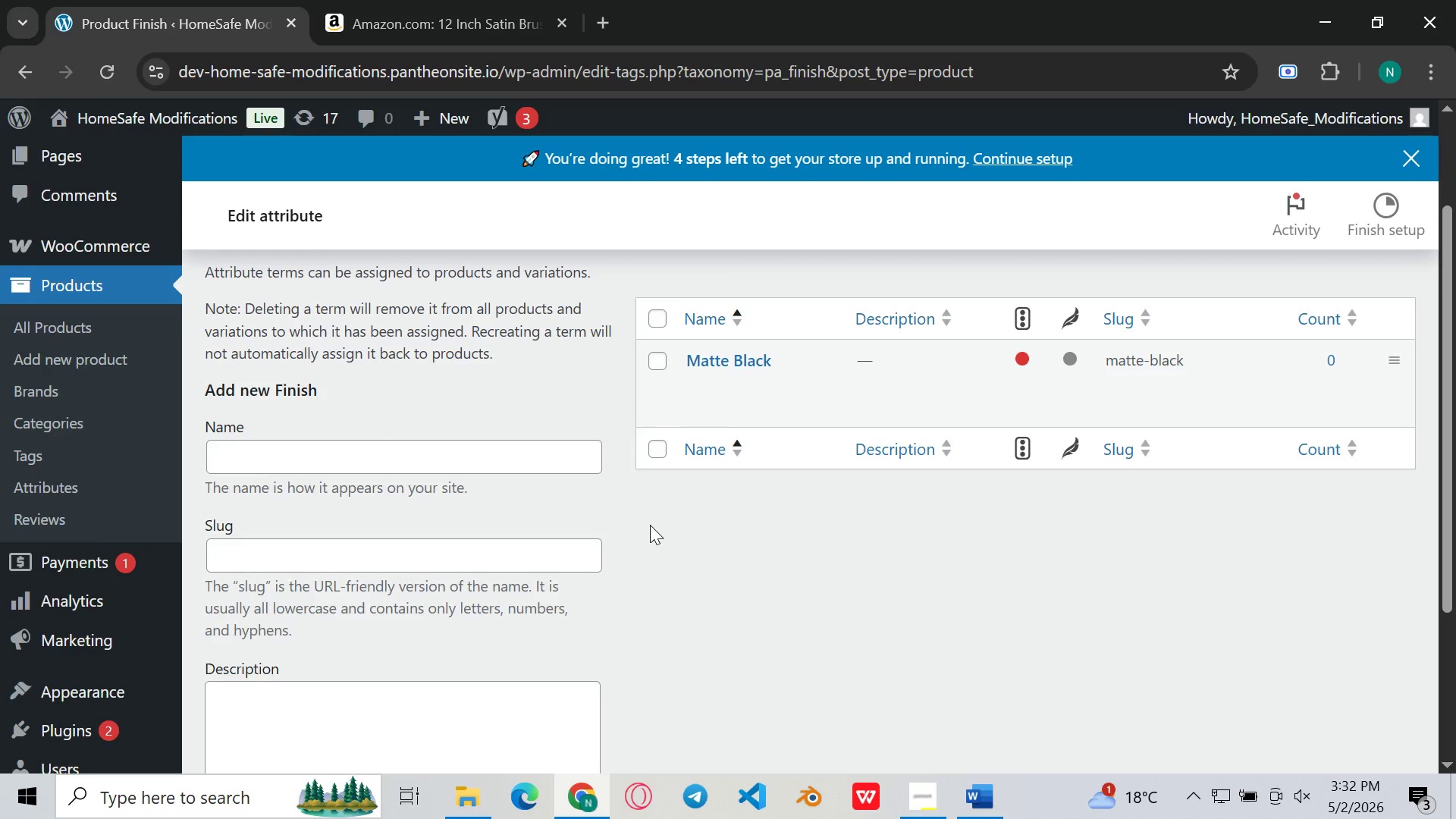 
left_click([972, 801])
 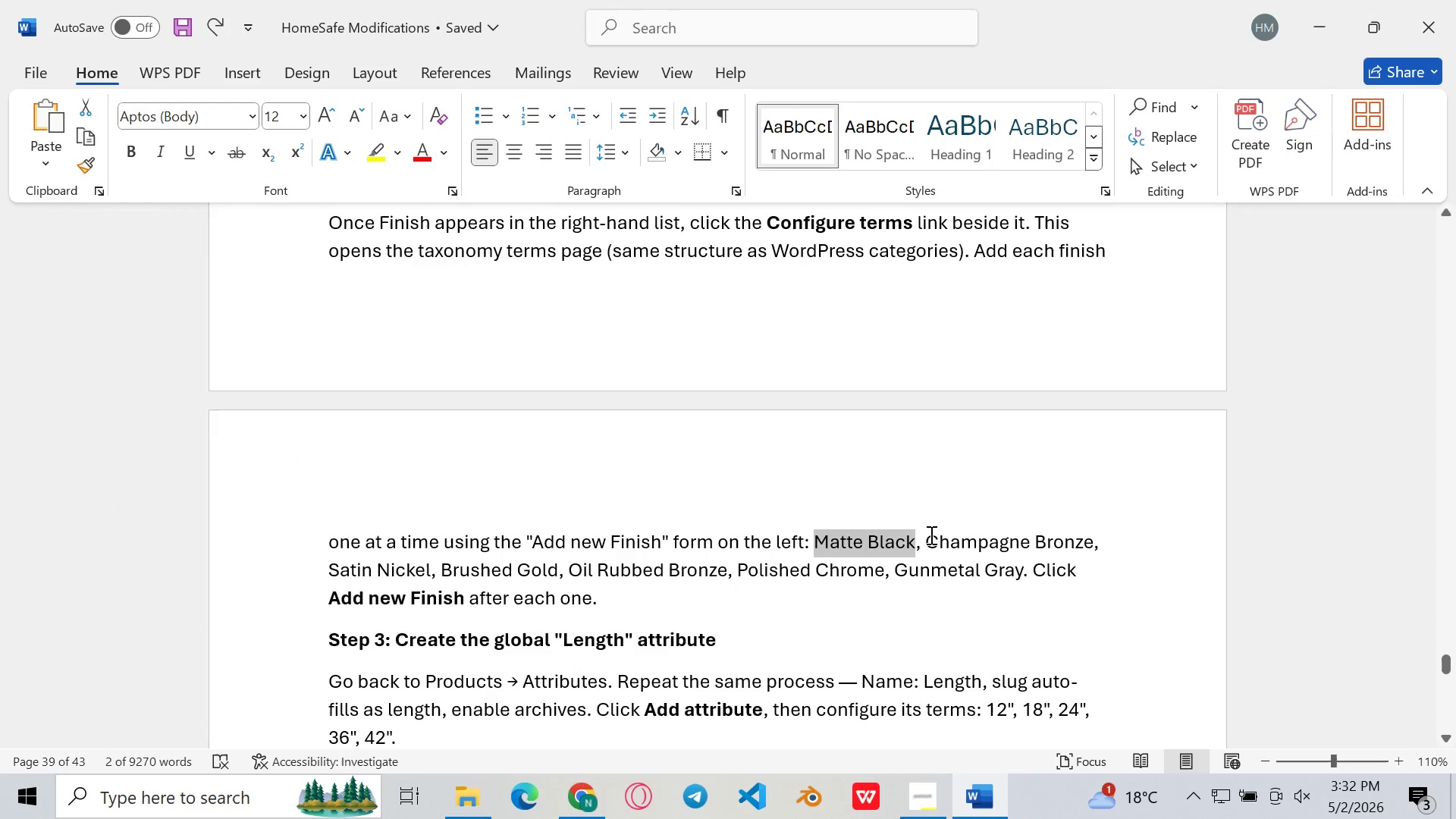 
left_click_drag(start_coordinate=[930, 535], to_coordinate=[1090, 531])
 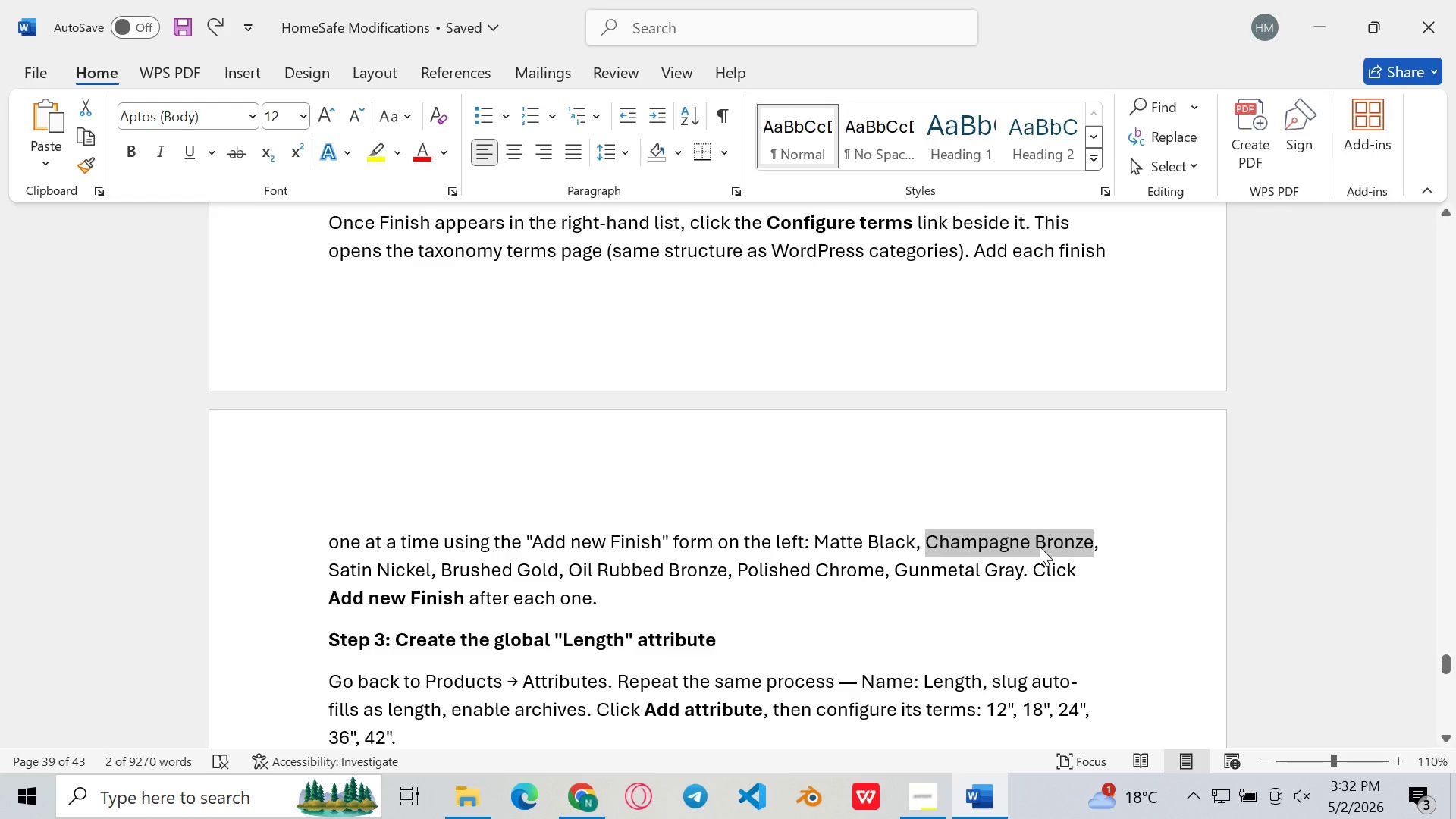 
key(Control+C)
 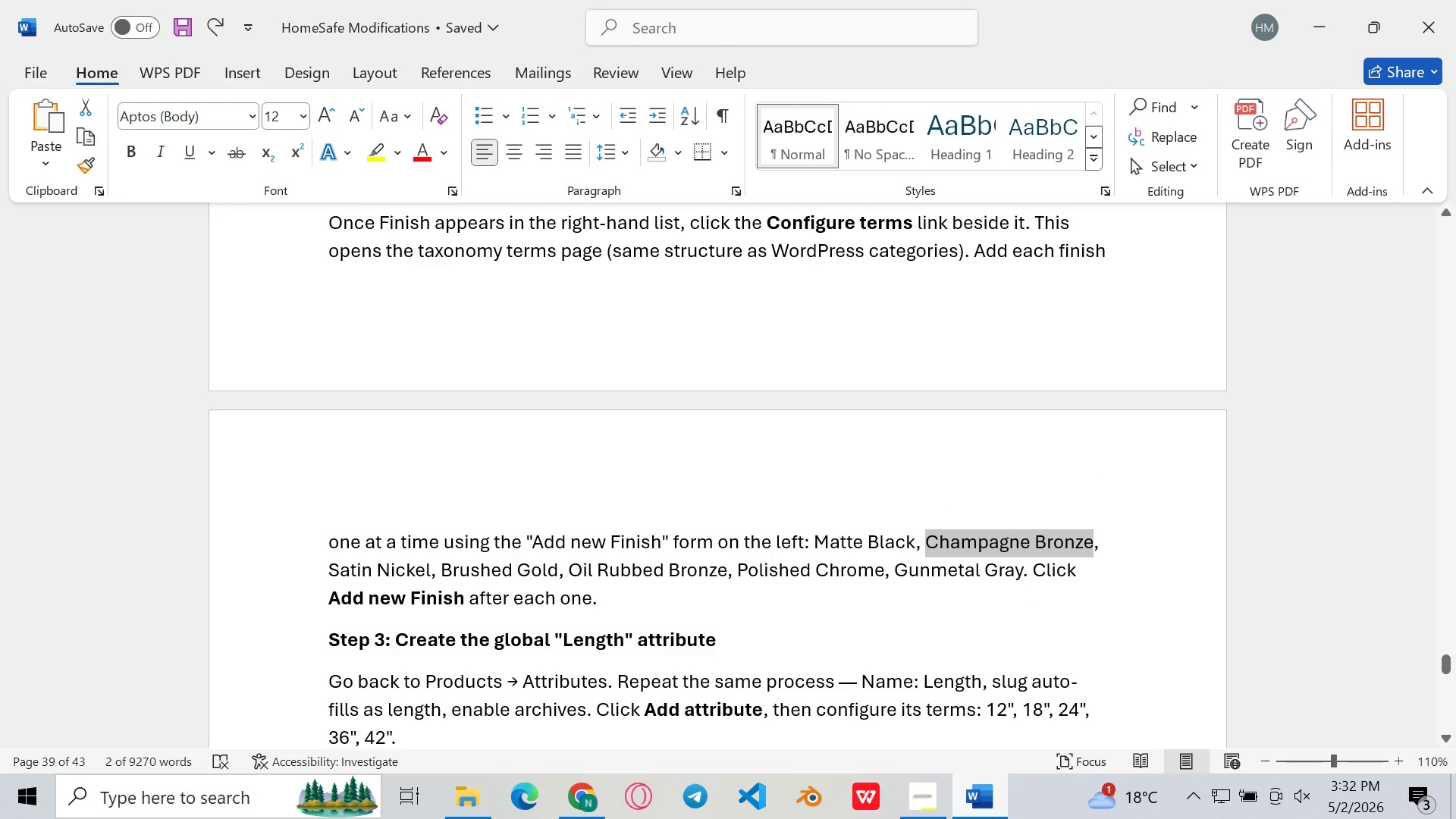 
left_click([993, 818])
 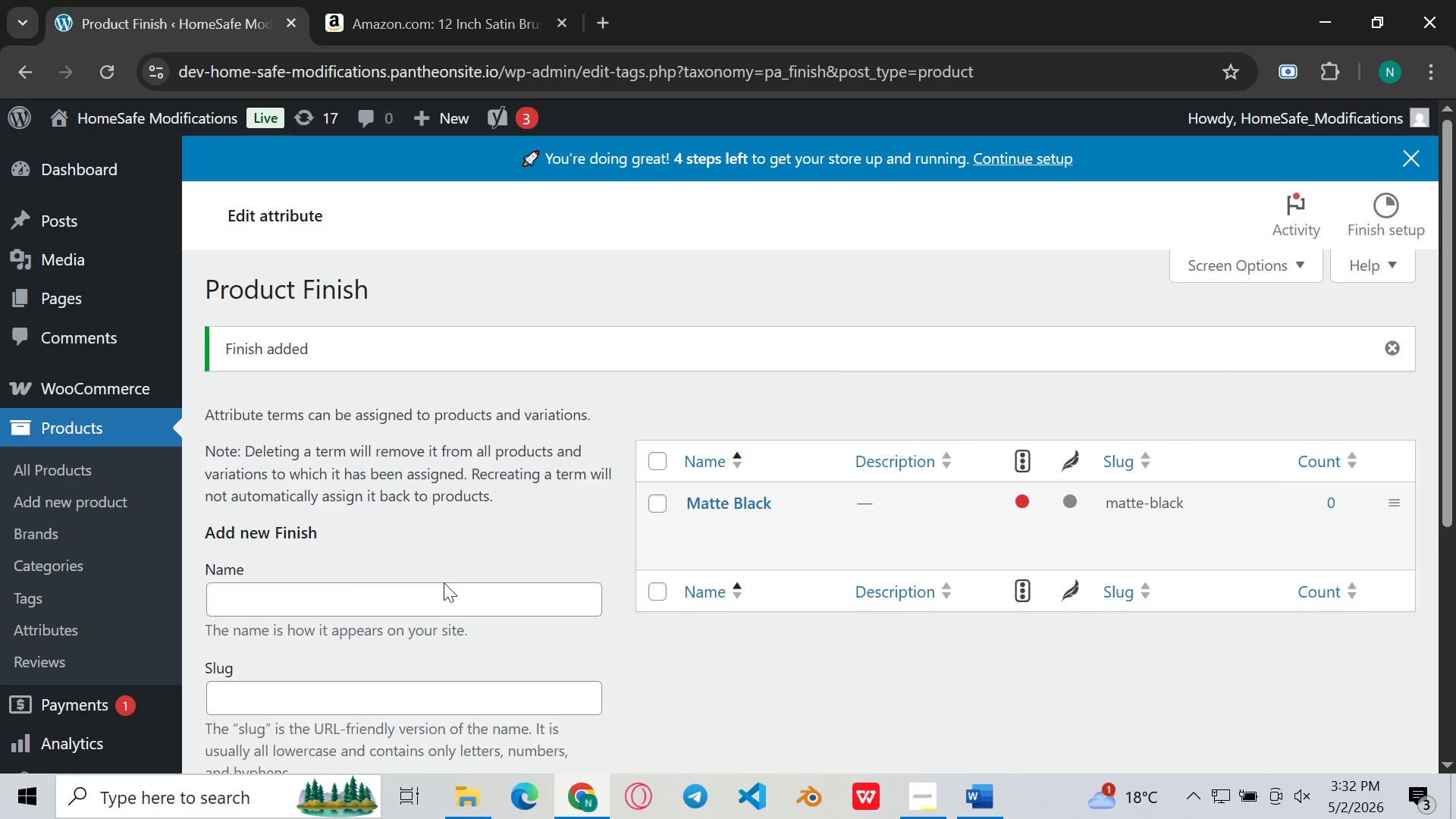 
left_click([432, 601])
 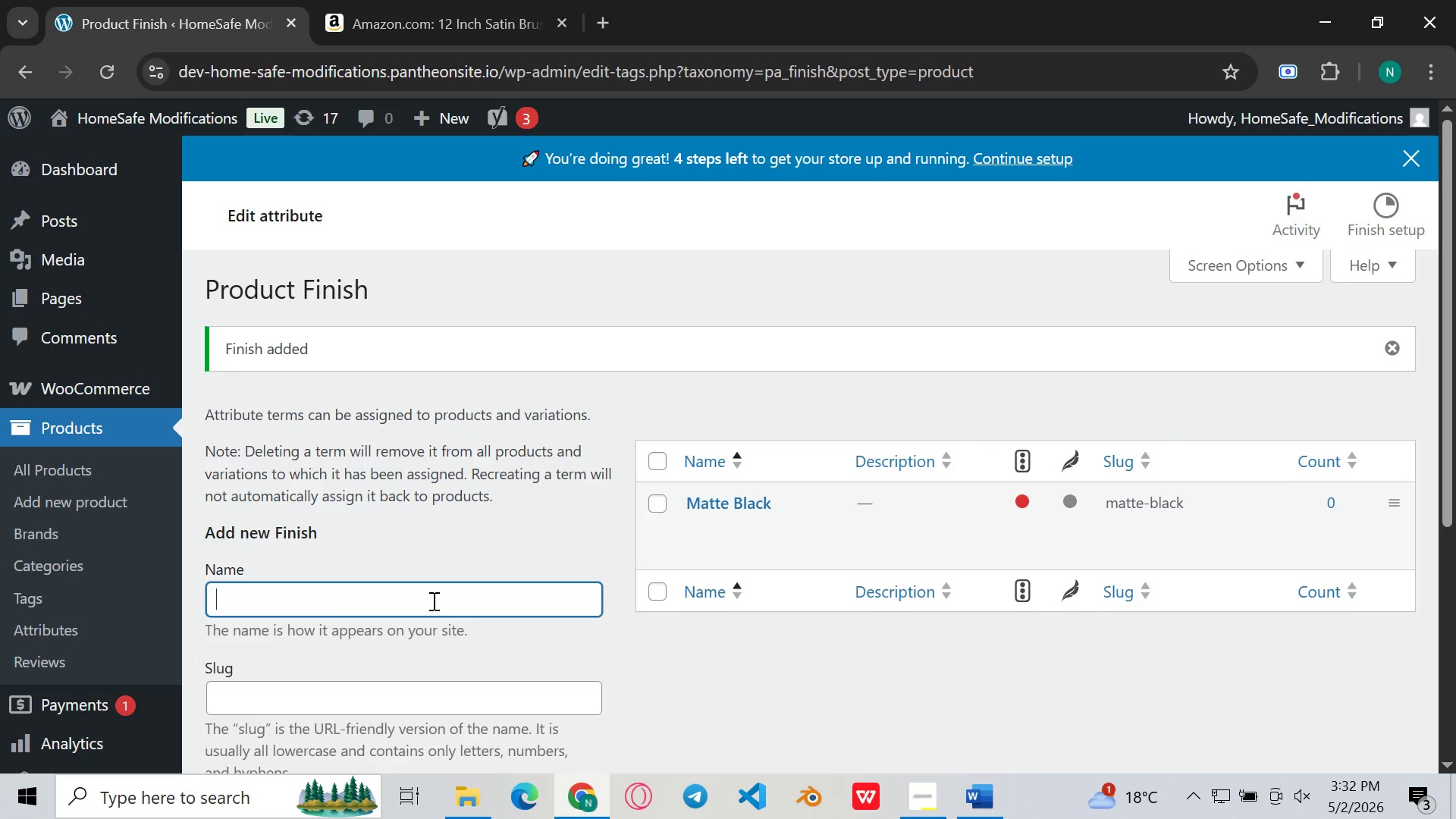 
key(Control+V)
 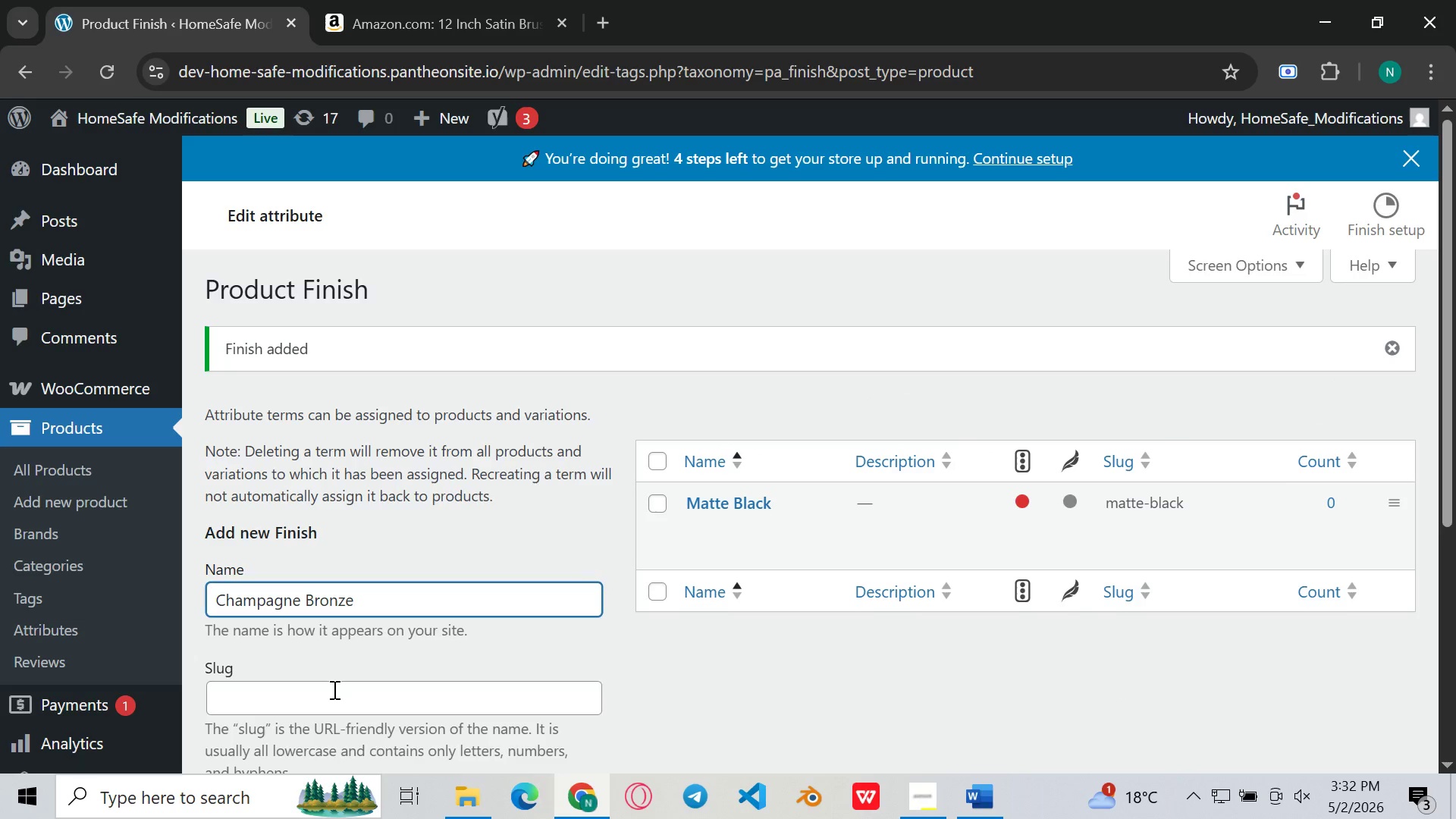 
left_click([333, 689])
 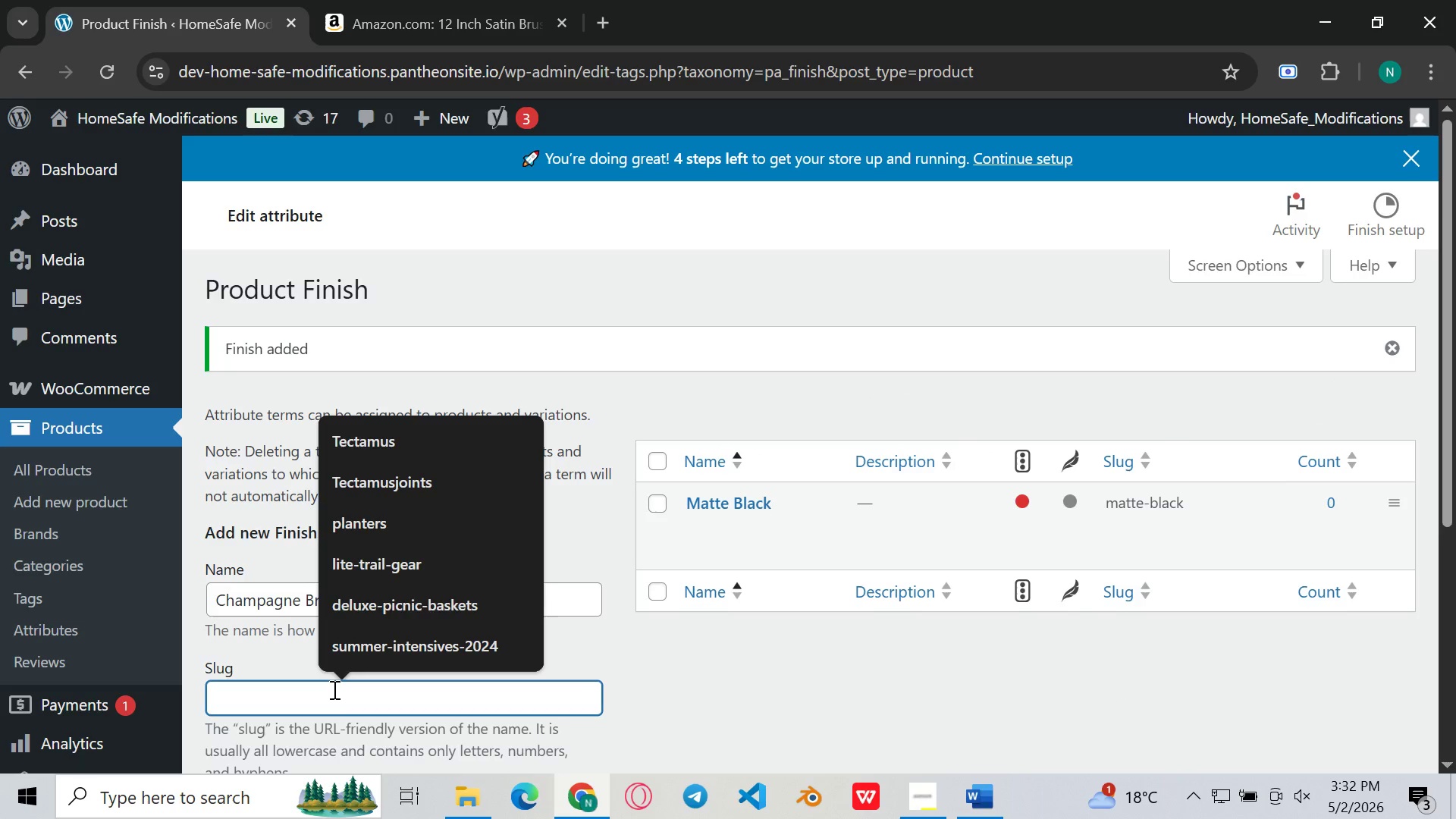 
key(Control+V)
 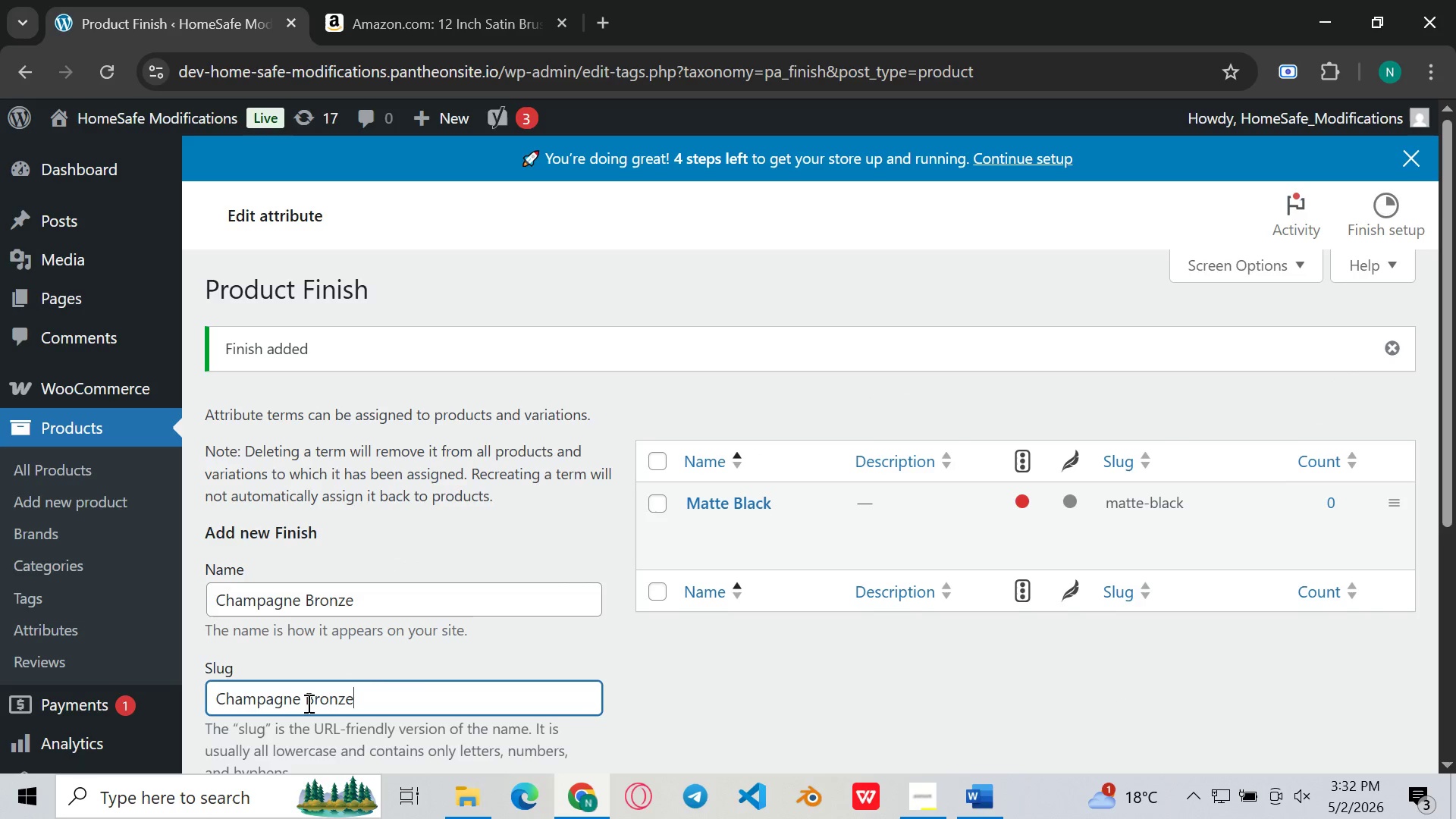 
left_click([308, 701])
 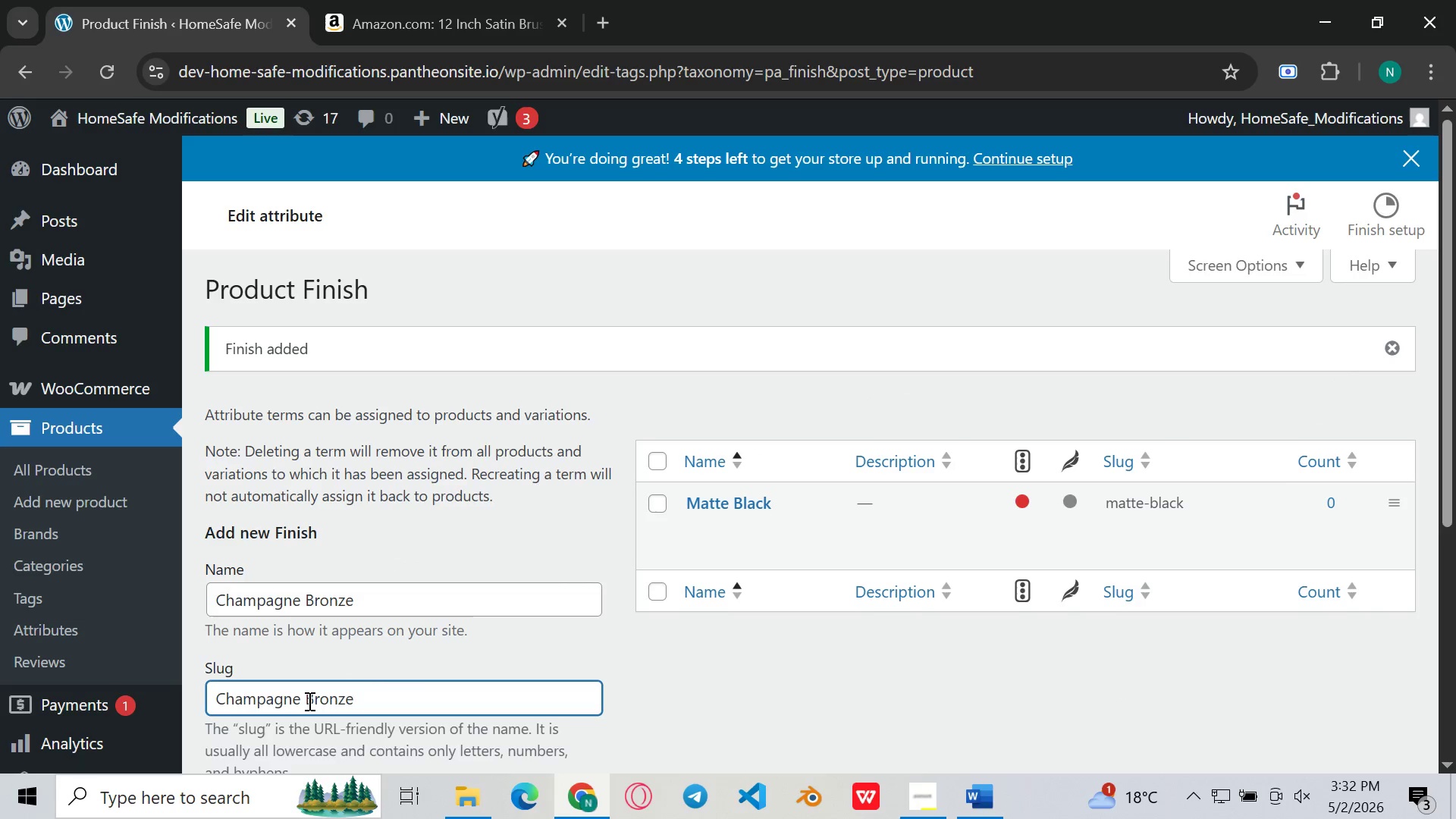 
key(ArrowDown)
 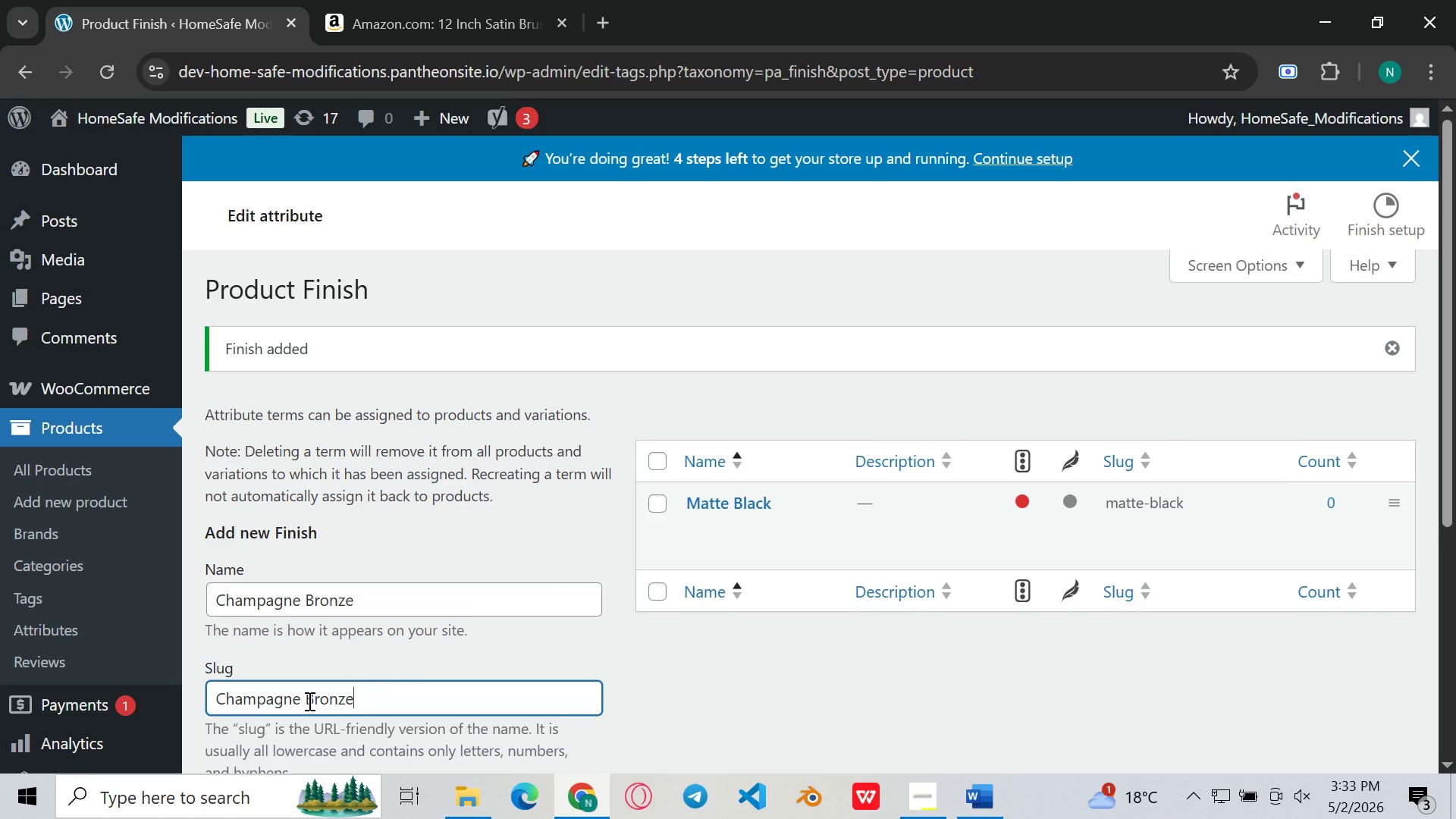 
left_click([308, 701])
 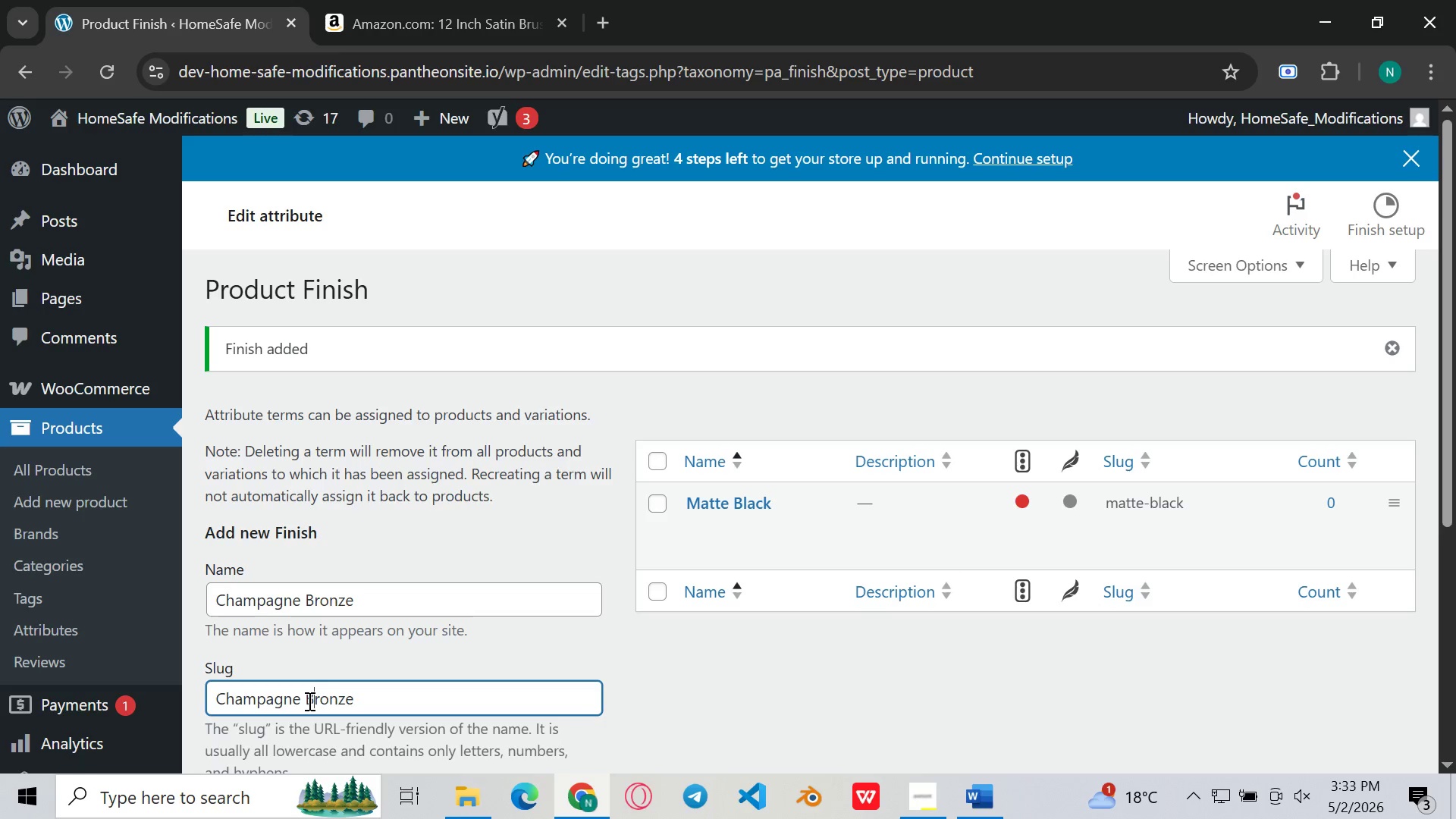 
key(ArrowRight)
 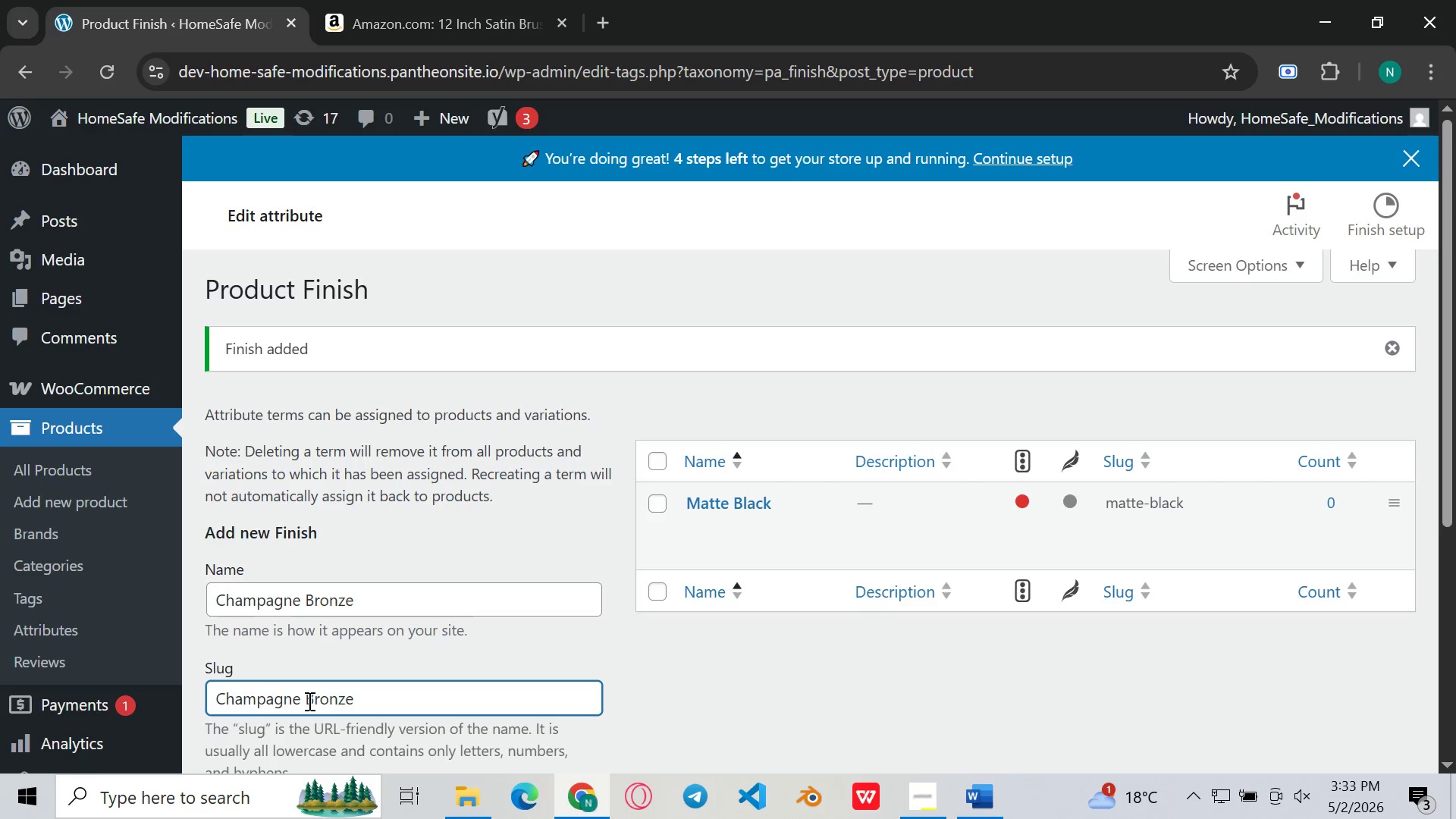 
key(Backspace)
 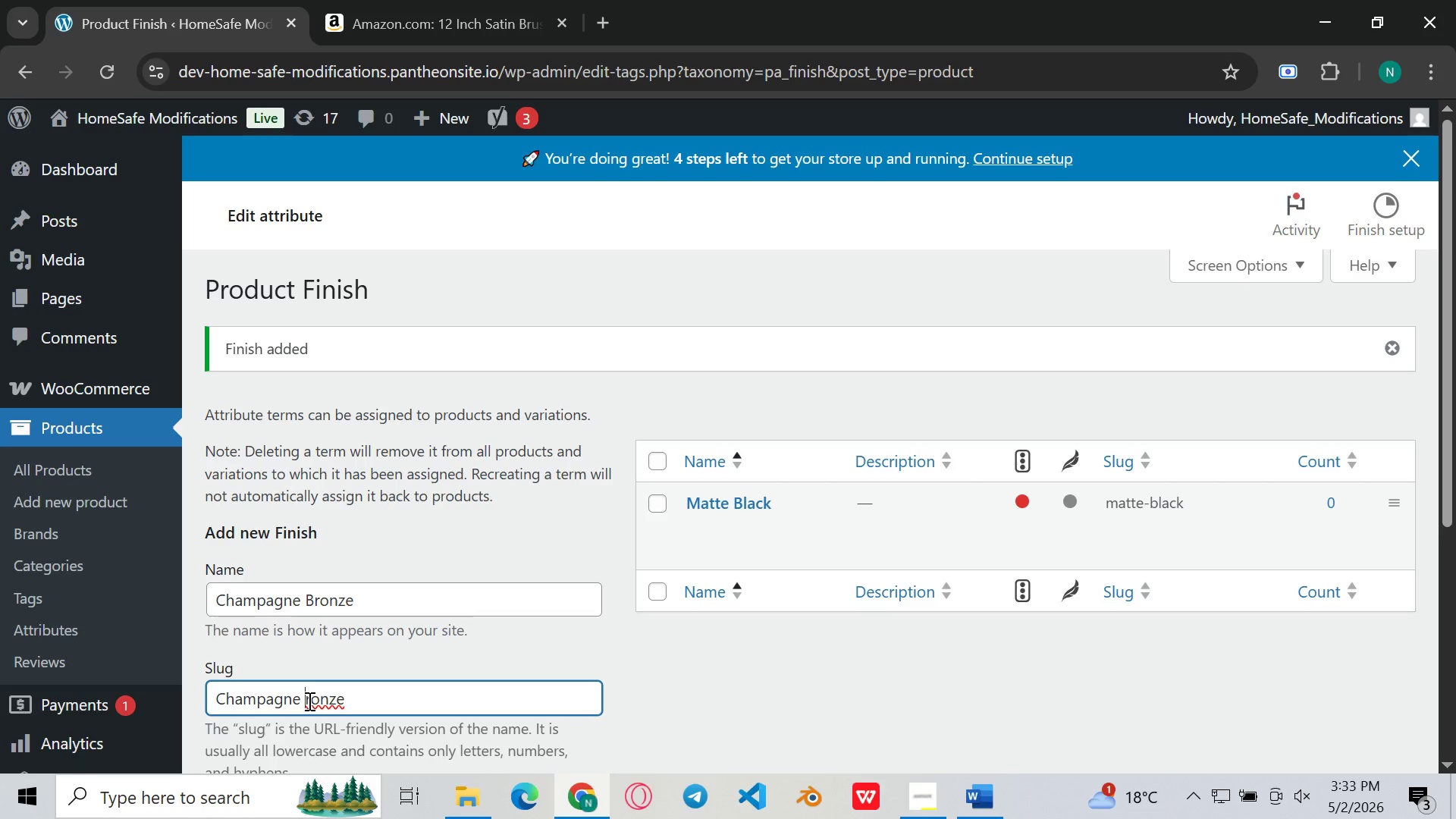 
key(B)
 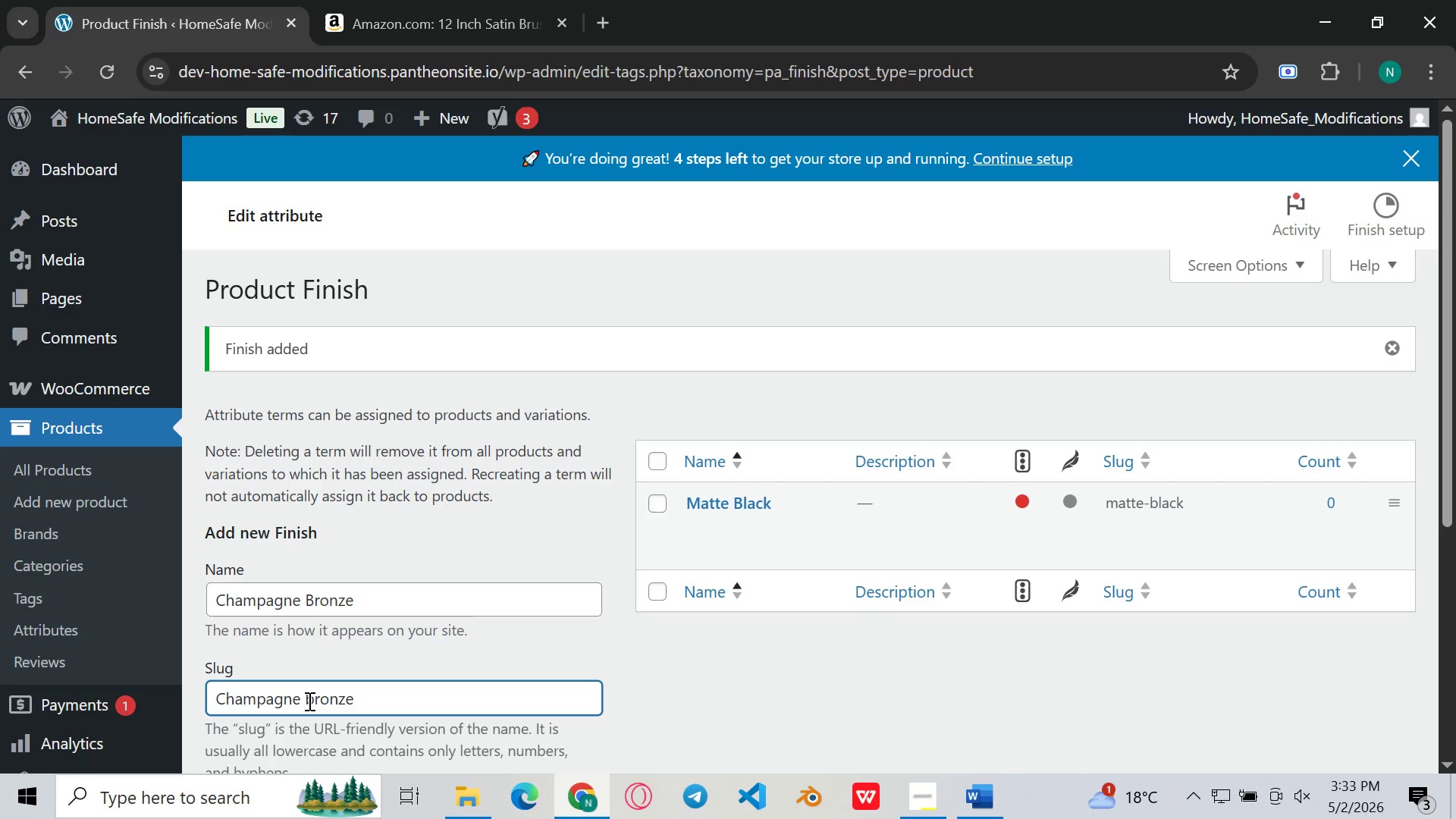 
key(ArrowLeft)
 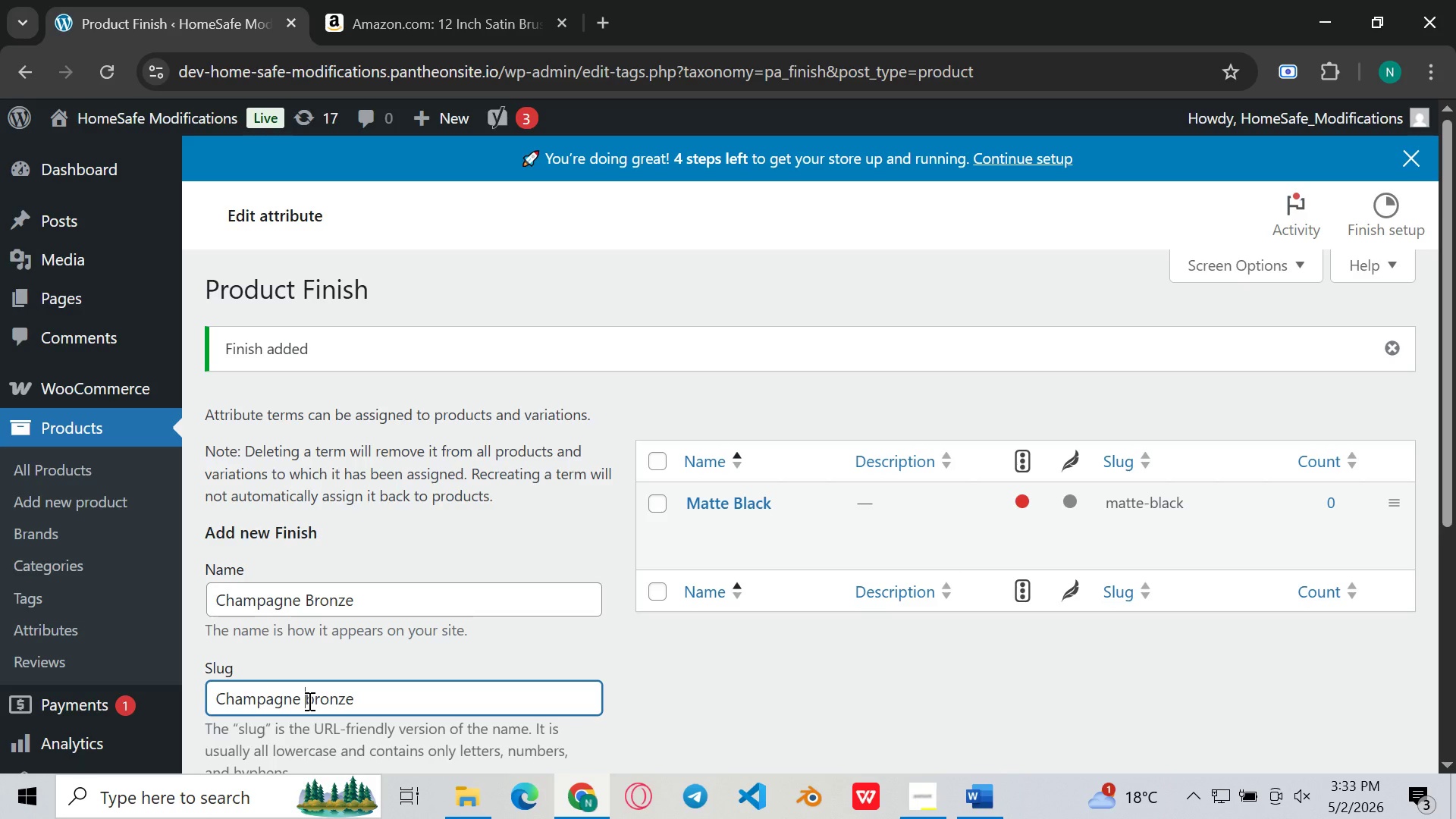 
hold_key(key=ArrowLeft, duration=0.81)
 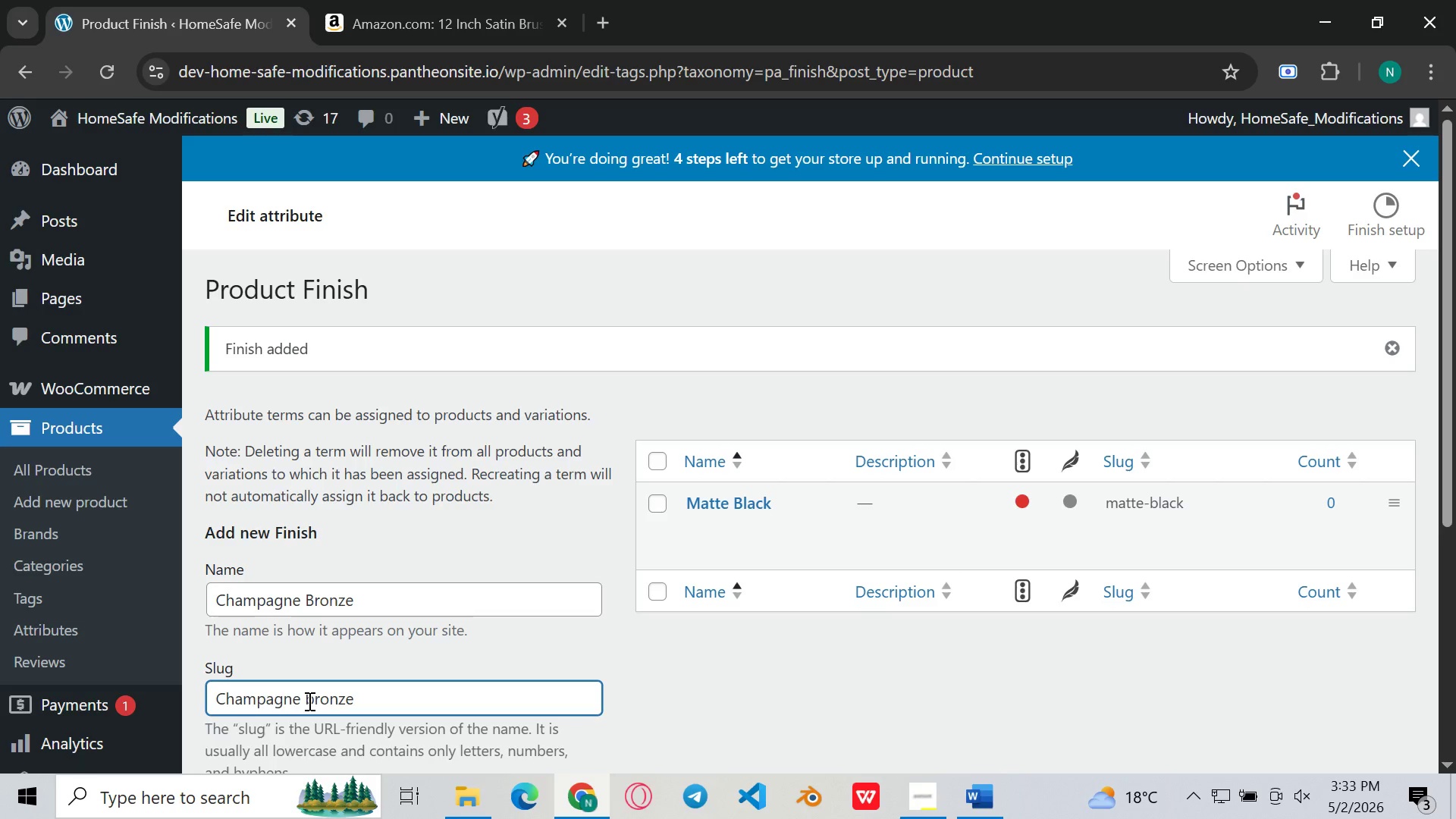 
key(Backspace)
 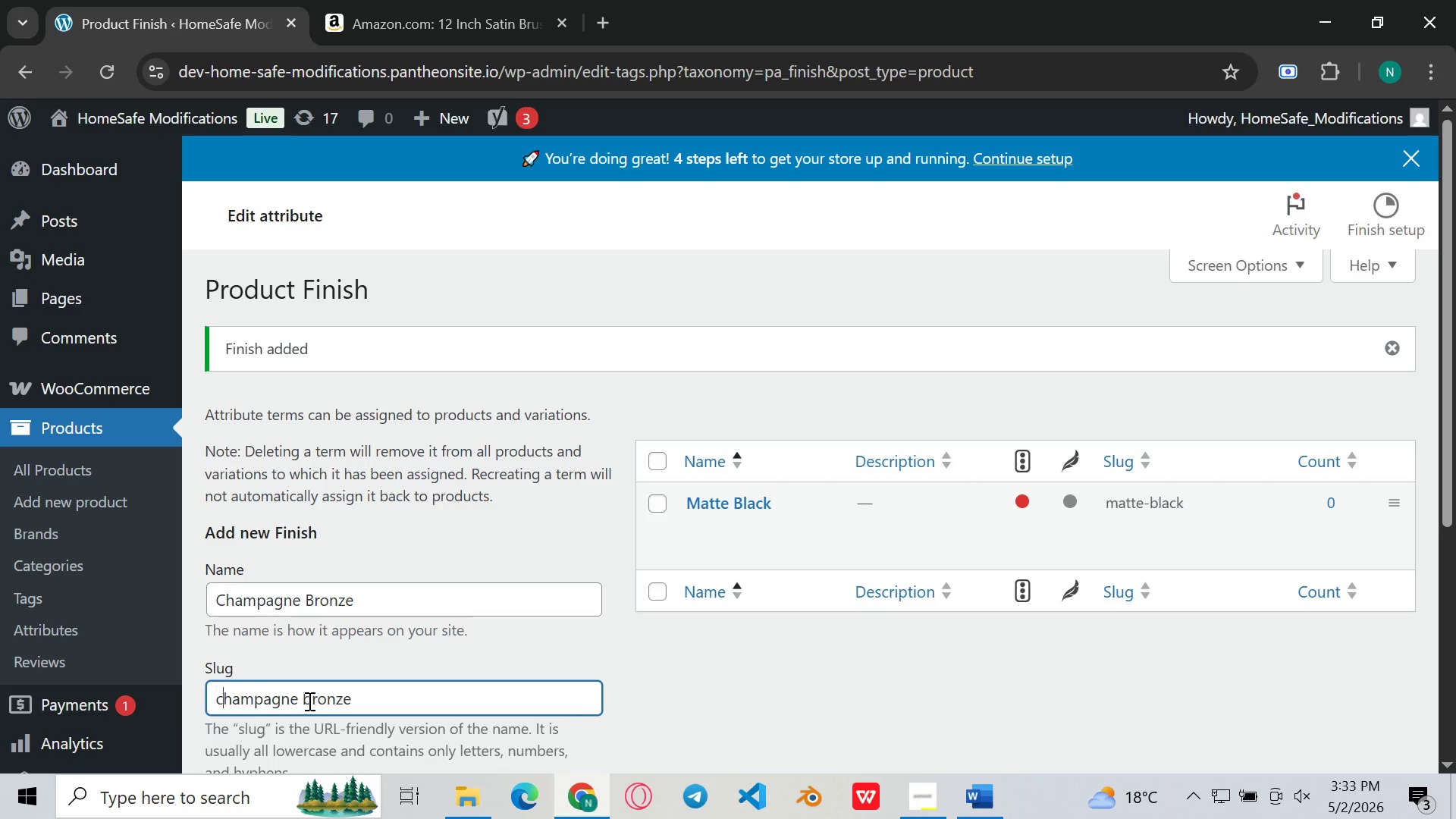 
key(C)
 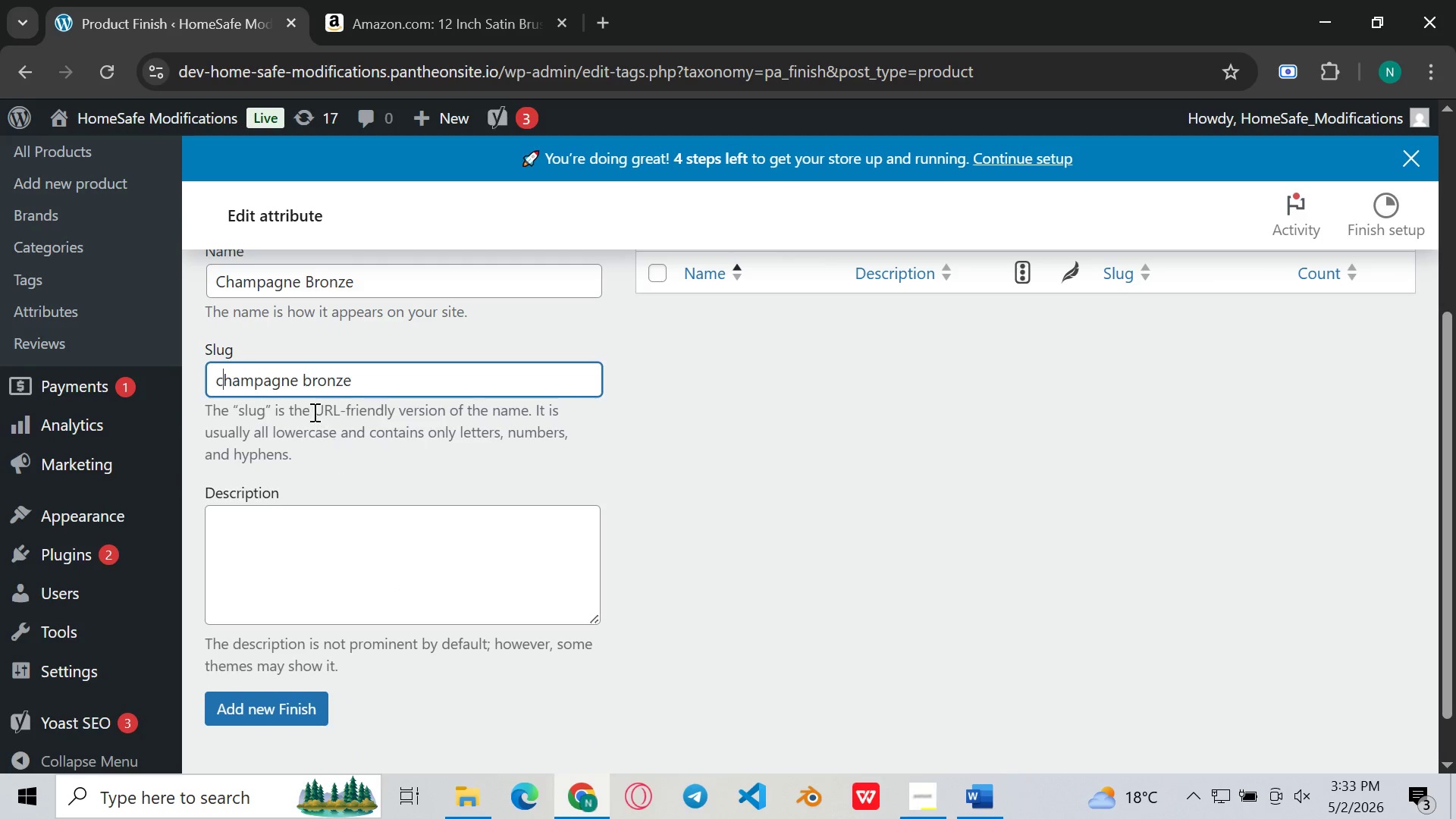 
left_click([306, 363])
 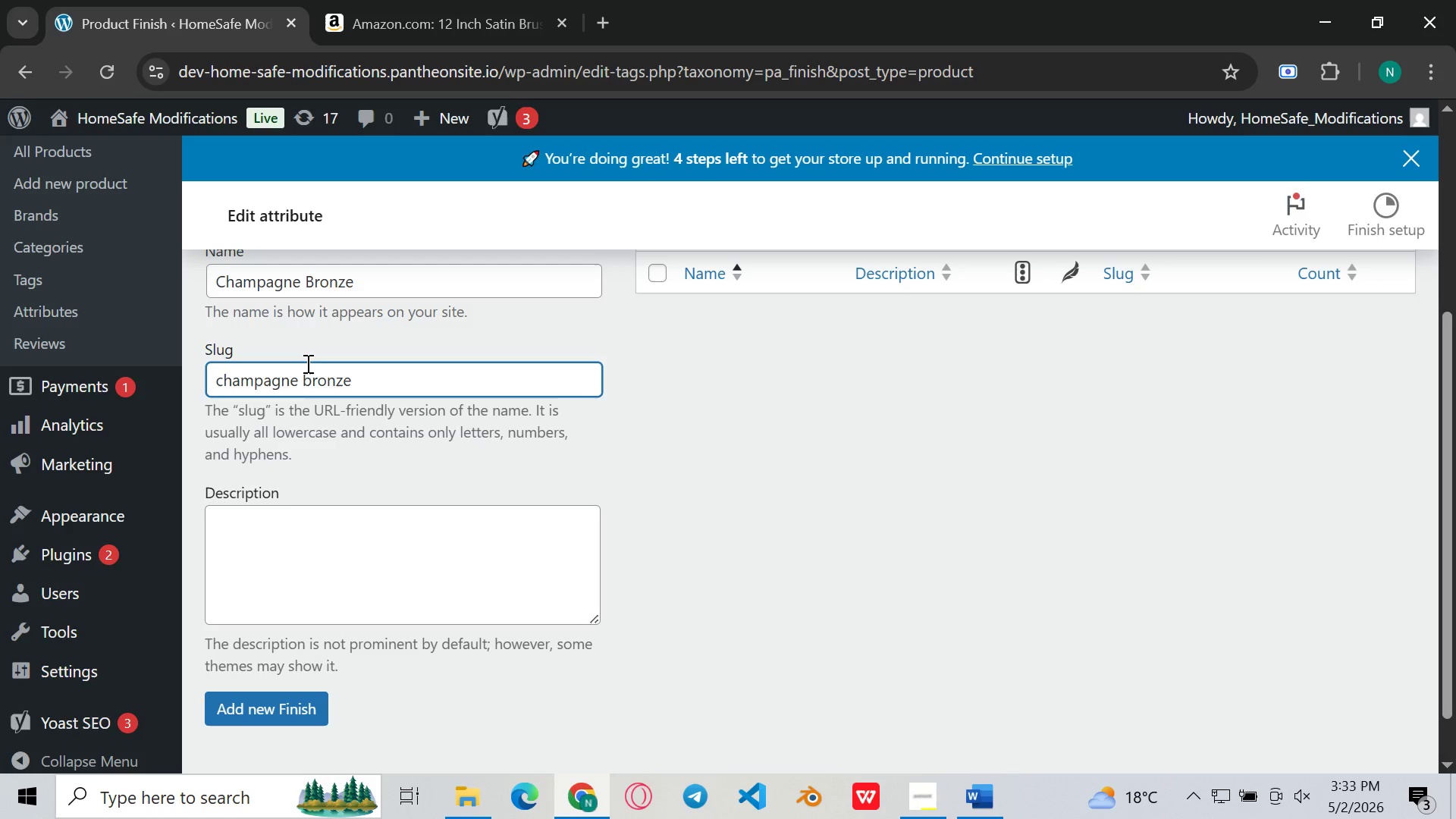 
key(Backspace)
 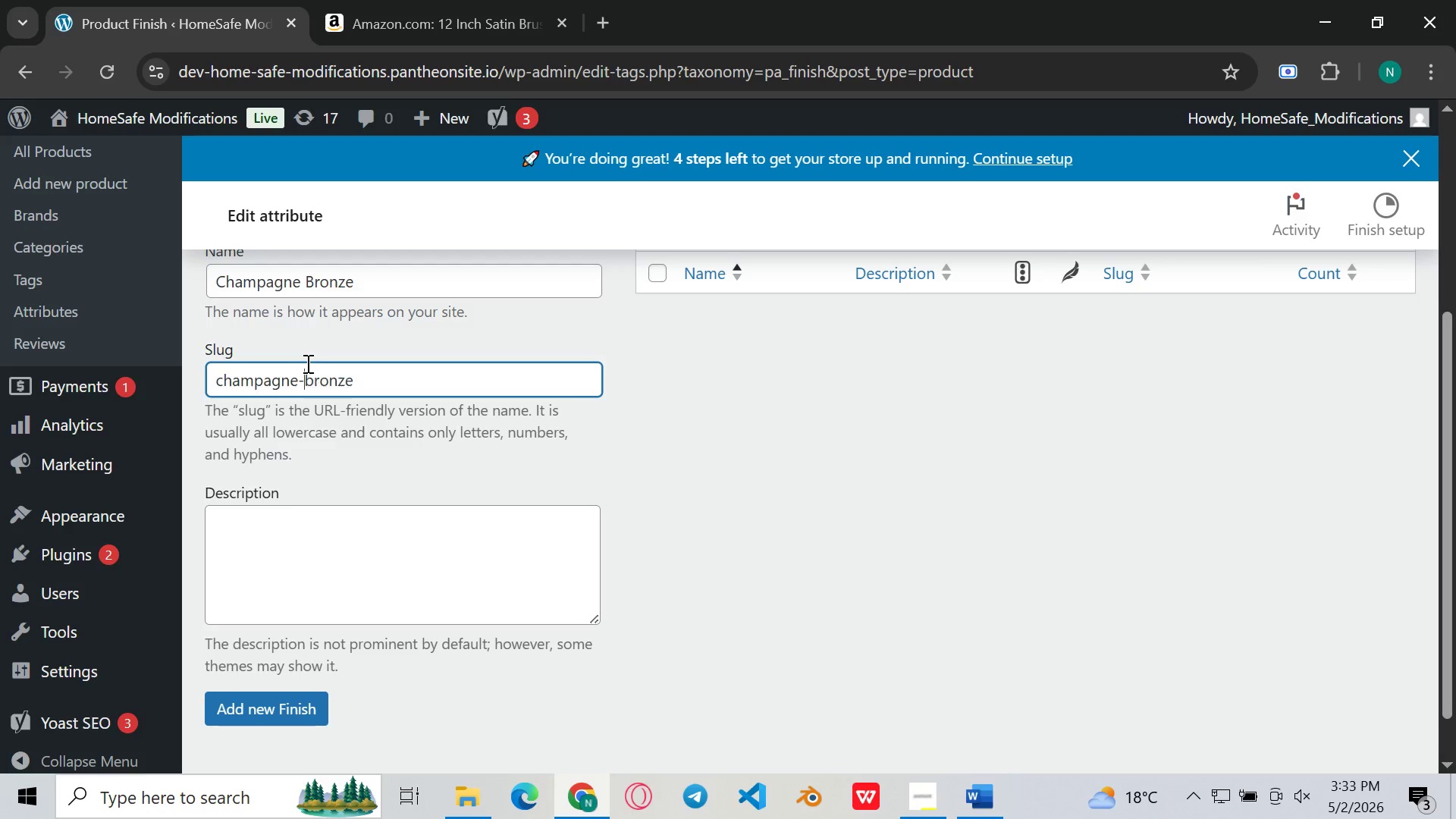 
key(Minus)
 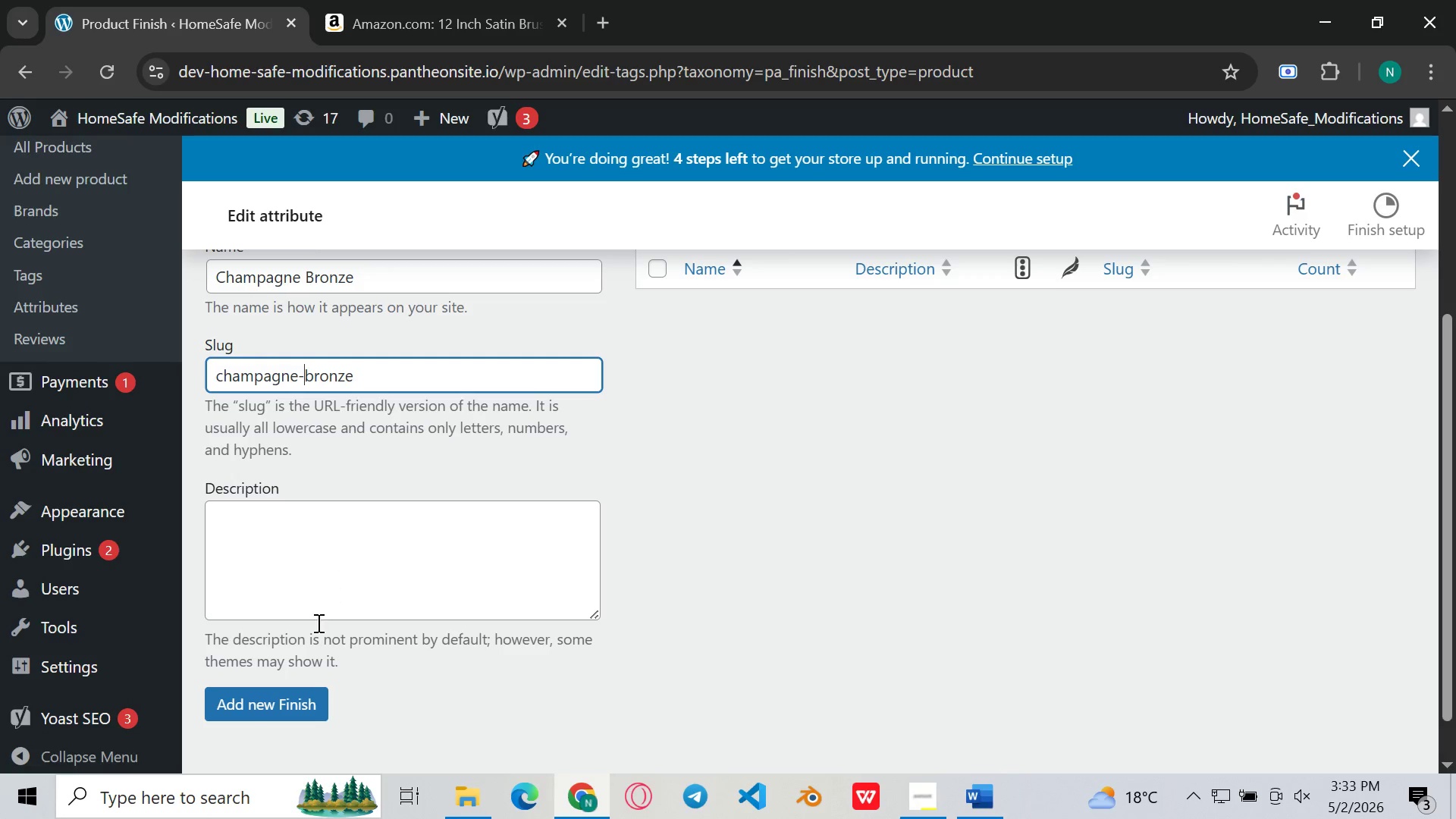 
left_click([278, 695])
 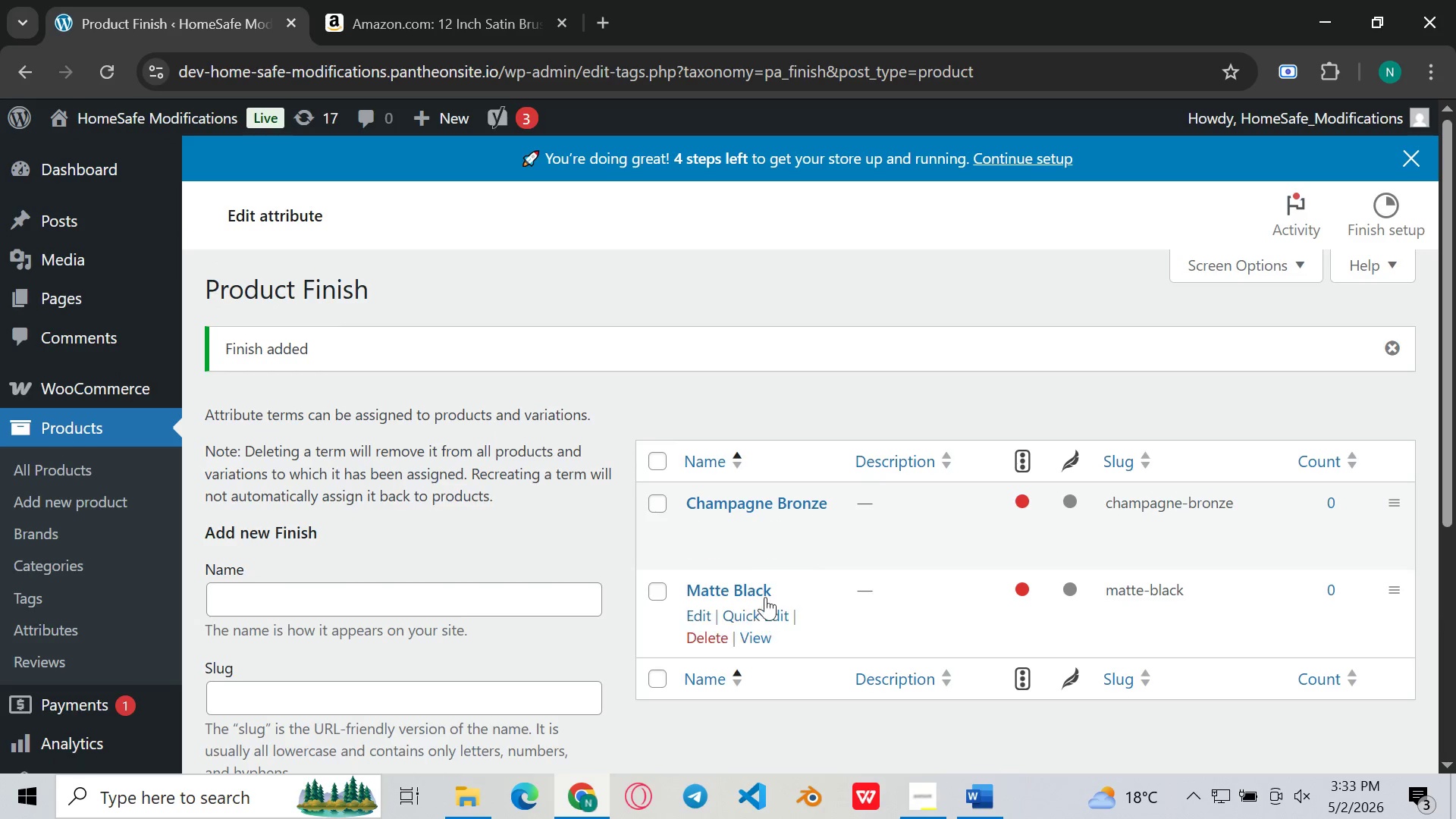 
left_click([717, 585])
 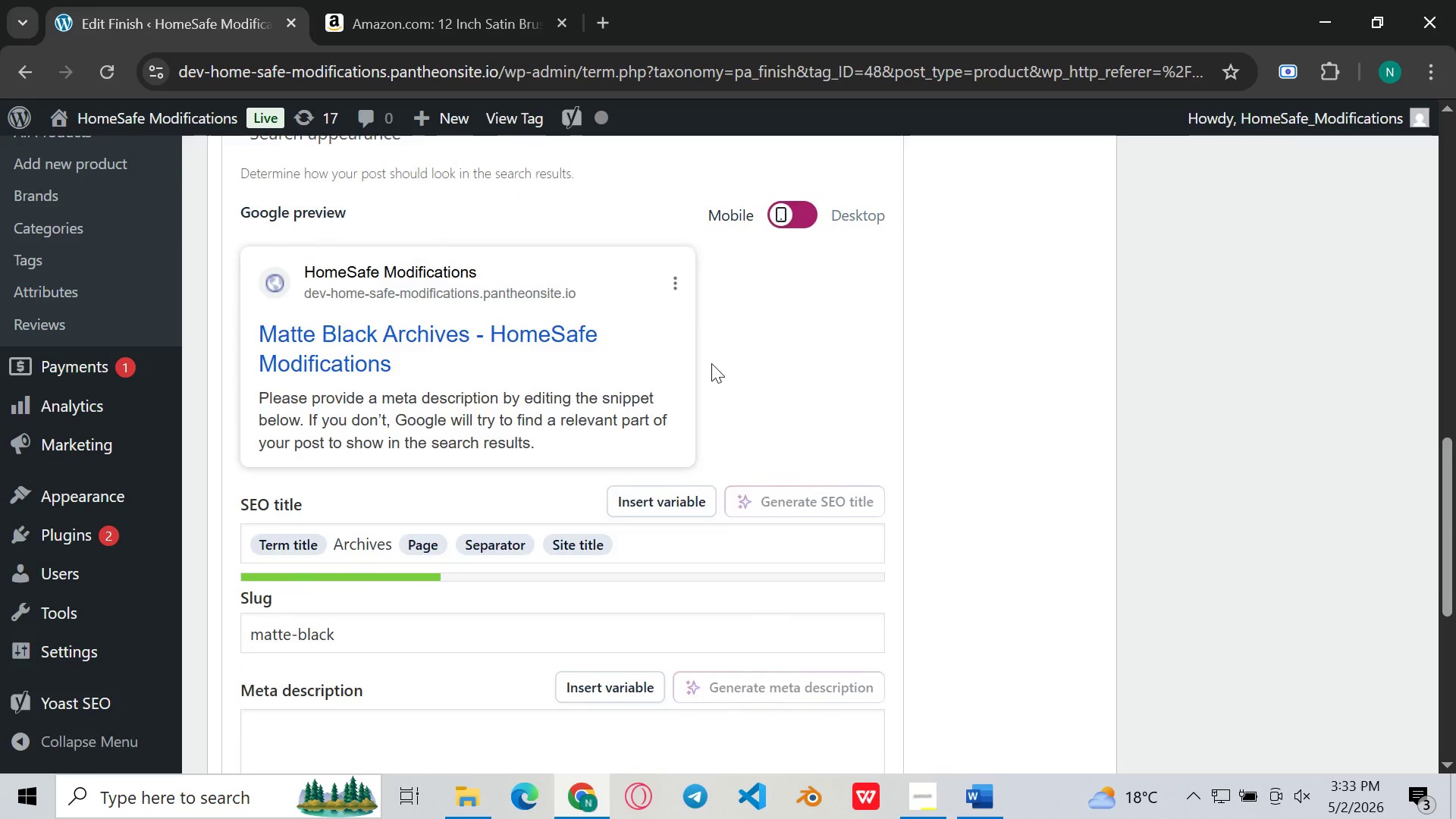 
wait(14.0)
 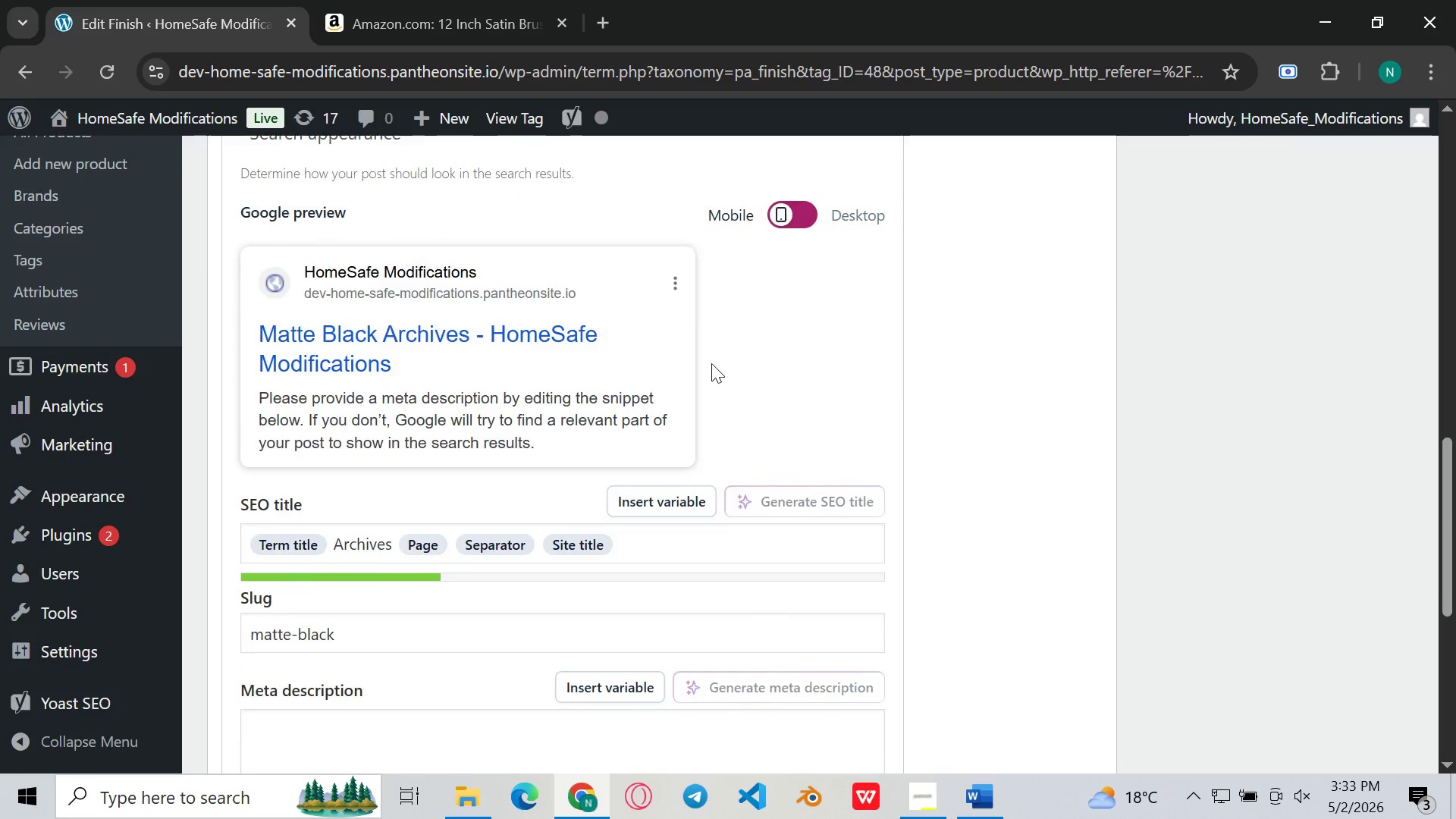 
left_click([30, 77])
 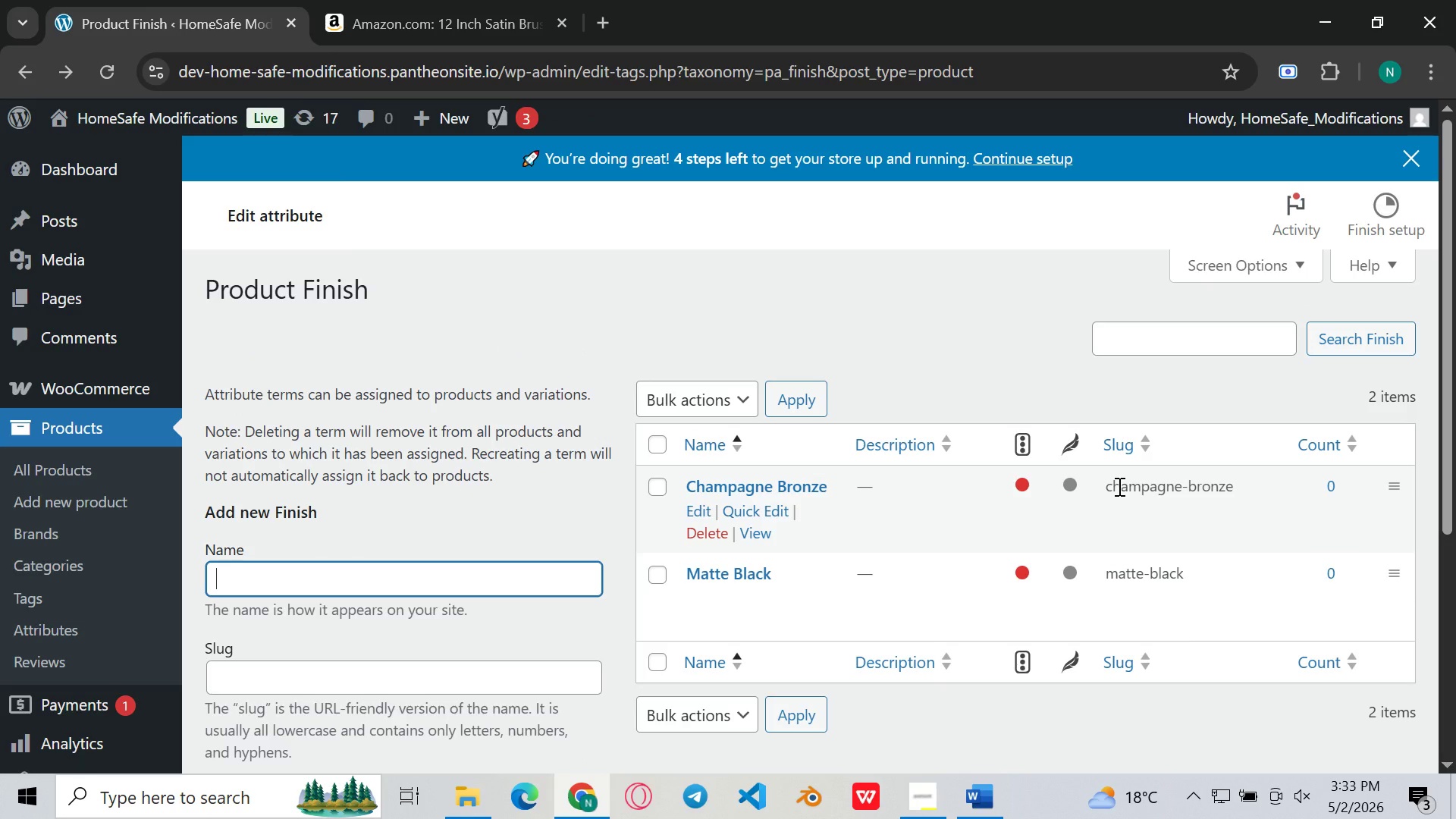 
wait(11.26)
 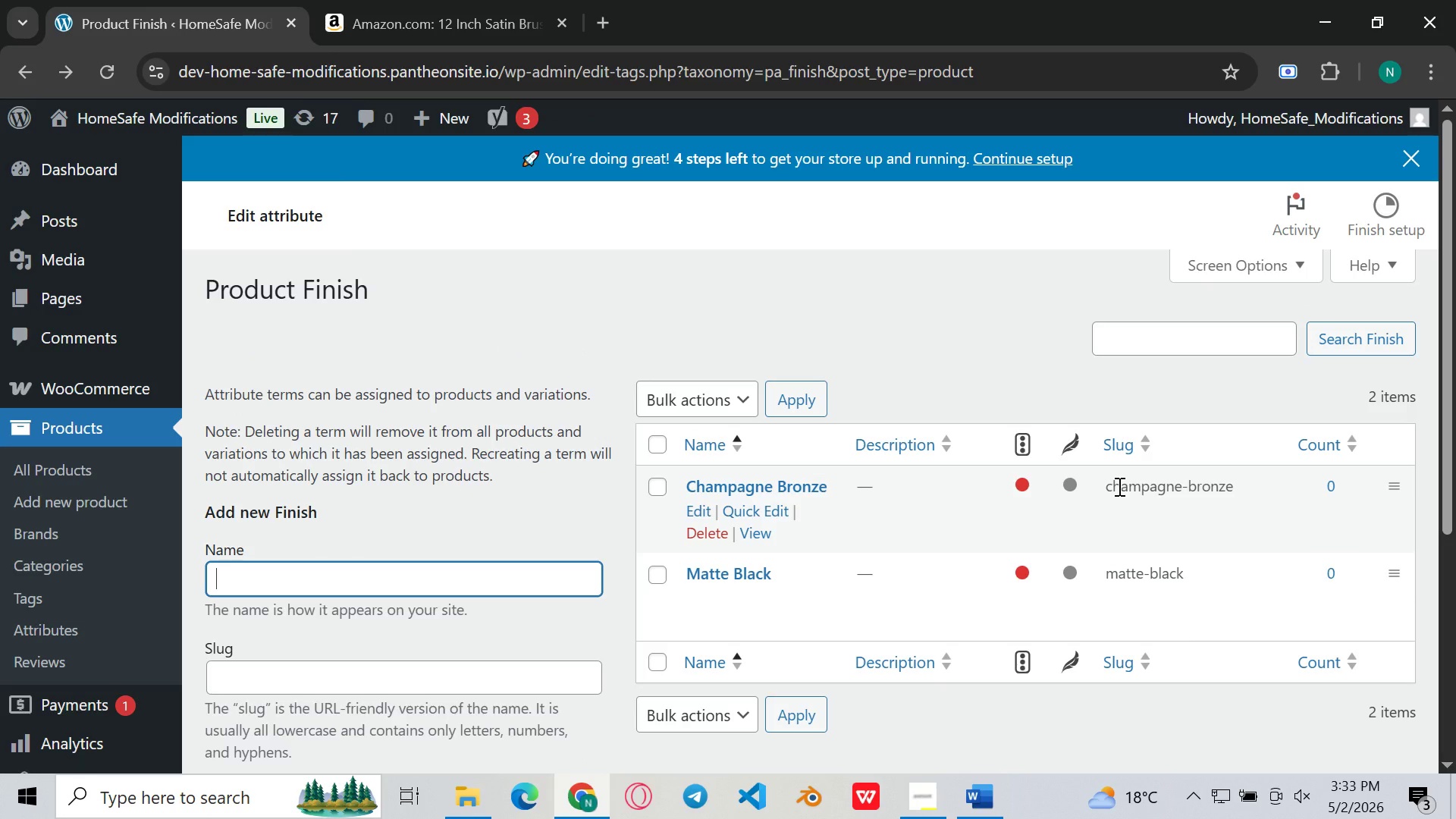 
left_click([990, 796])
 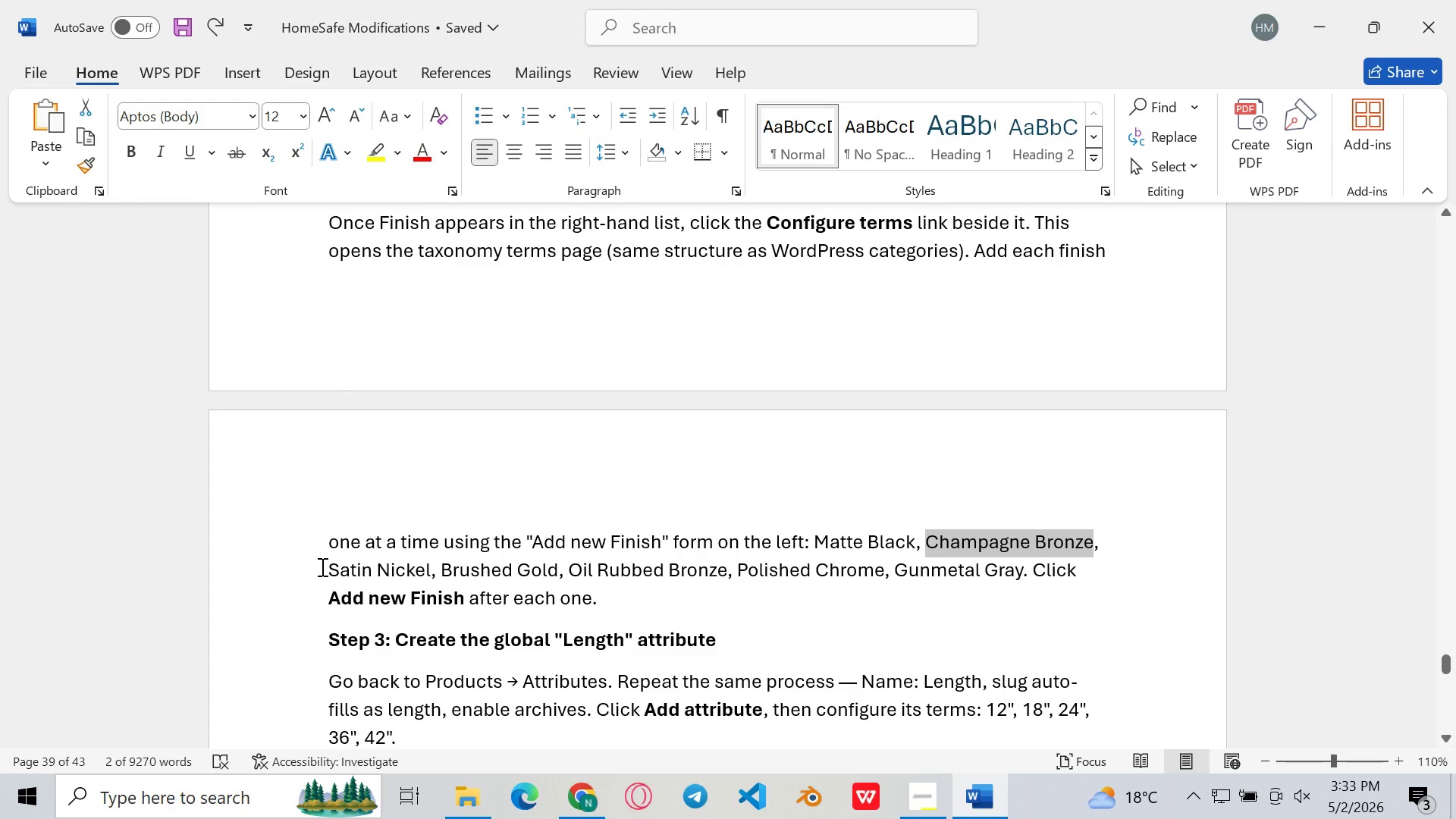 
left_click_drag(start_coordinate=[327, 566], to_coordinate=[432, 570])
 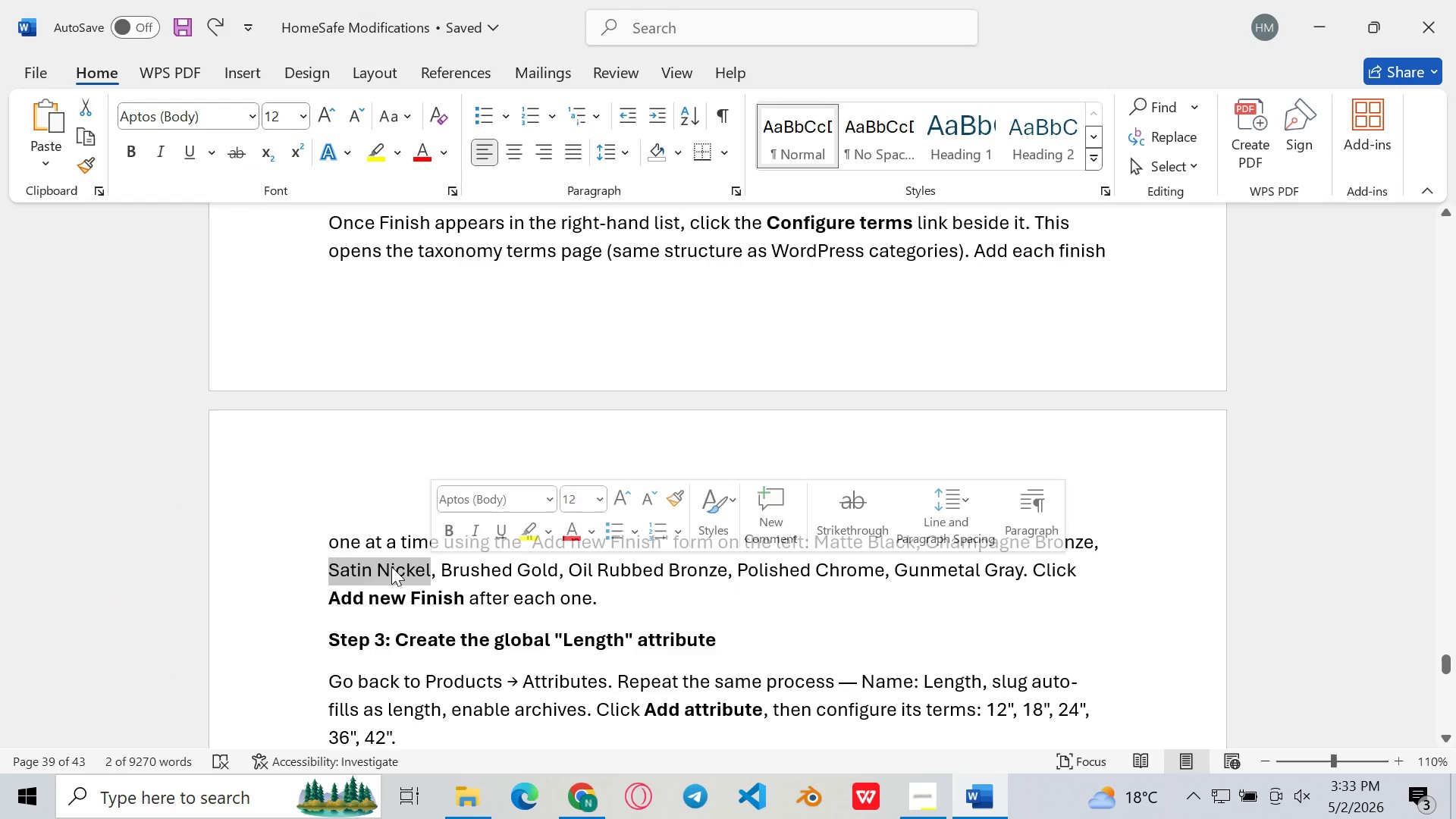 
key(Control+C)
 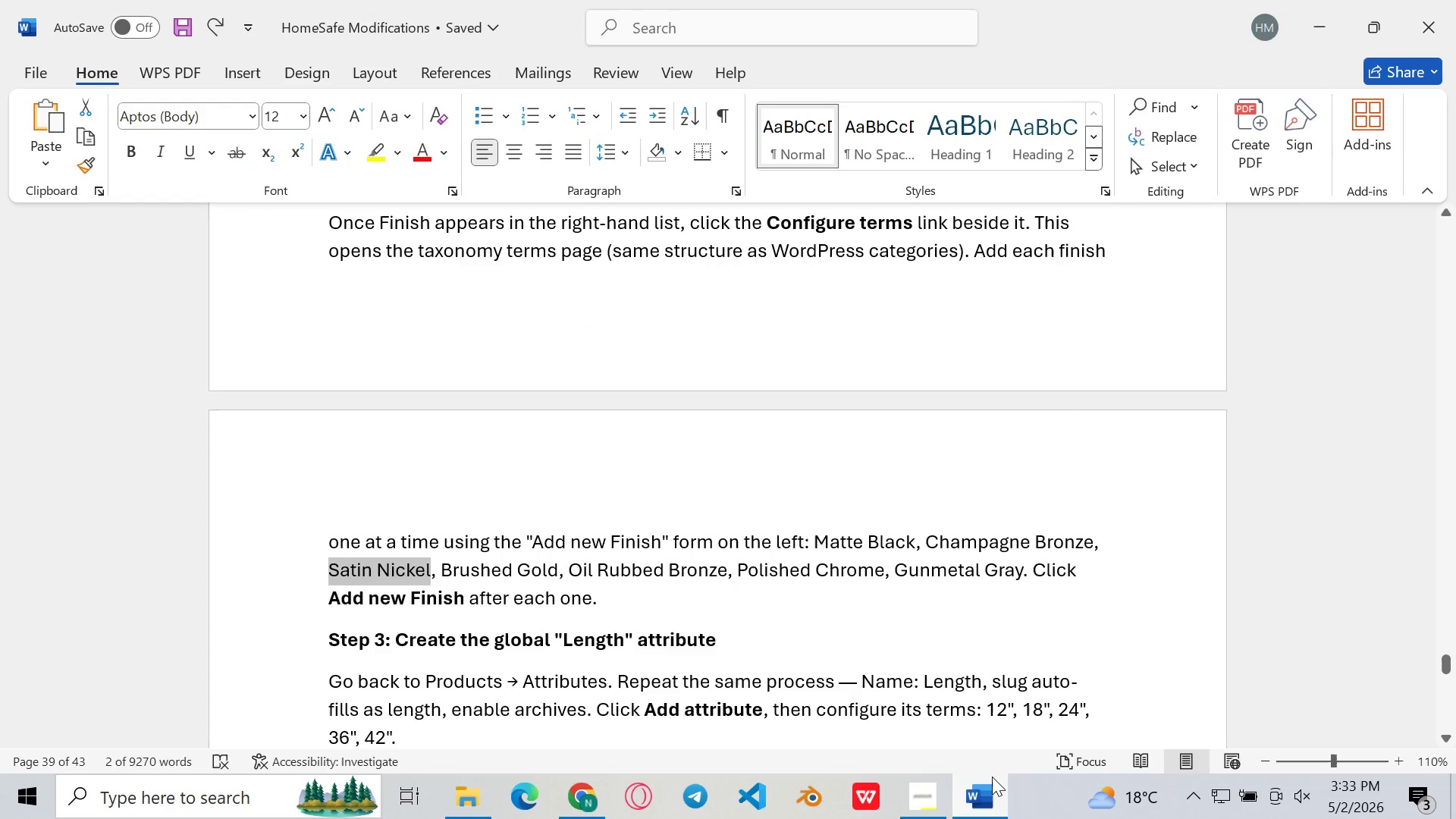 
left_click([992, 777])
 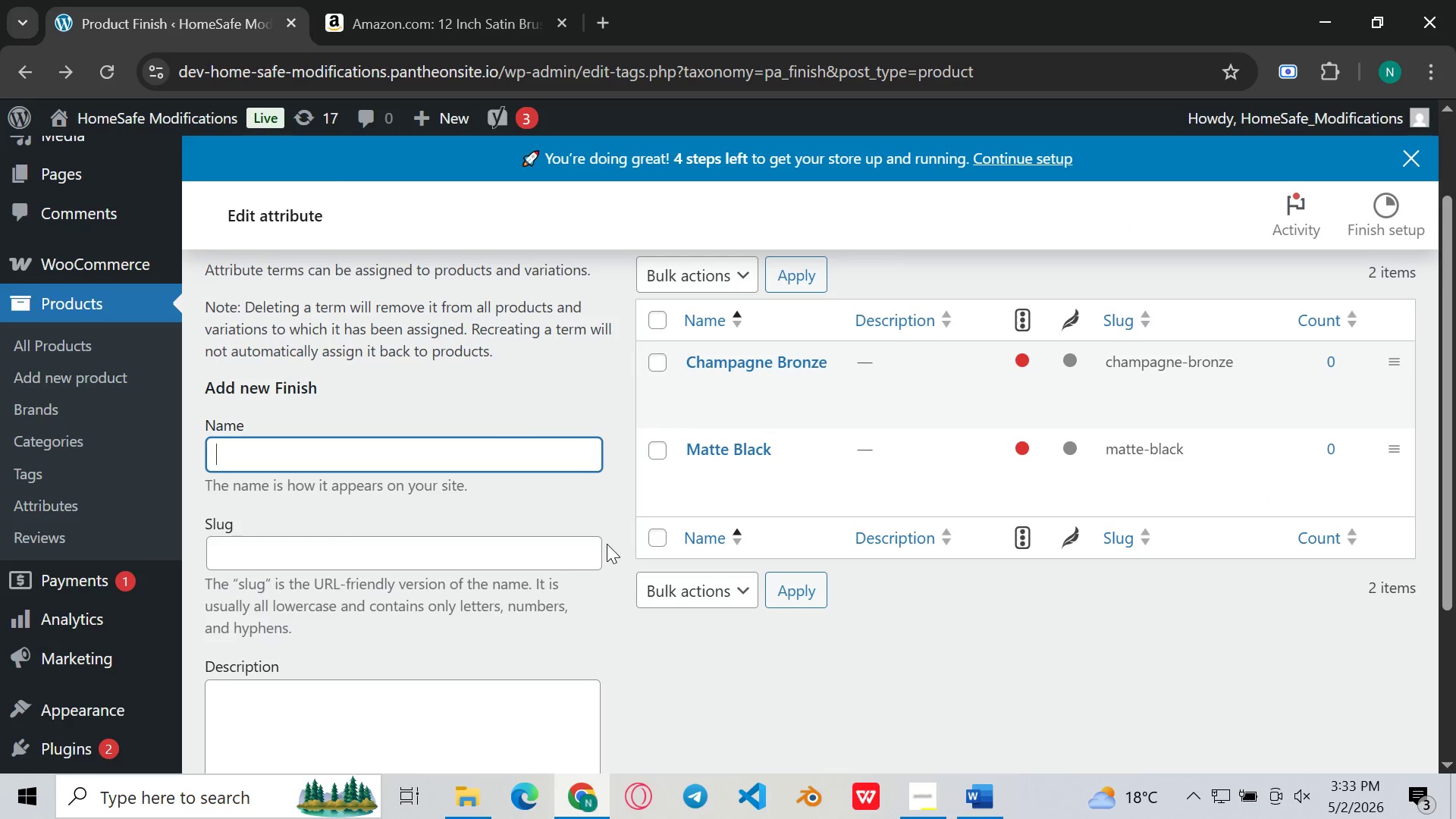 
key(Control+V)
 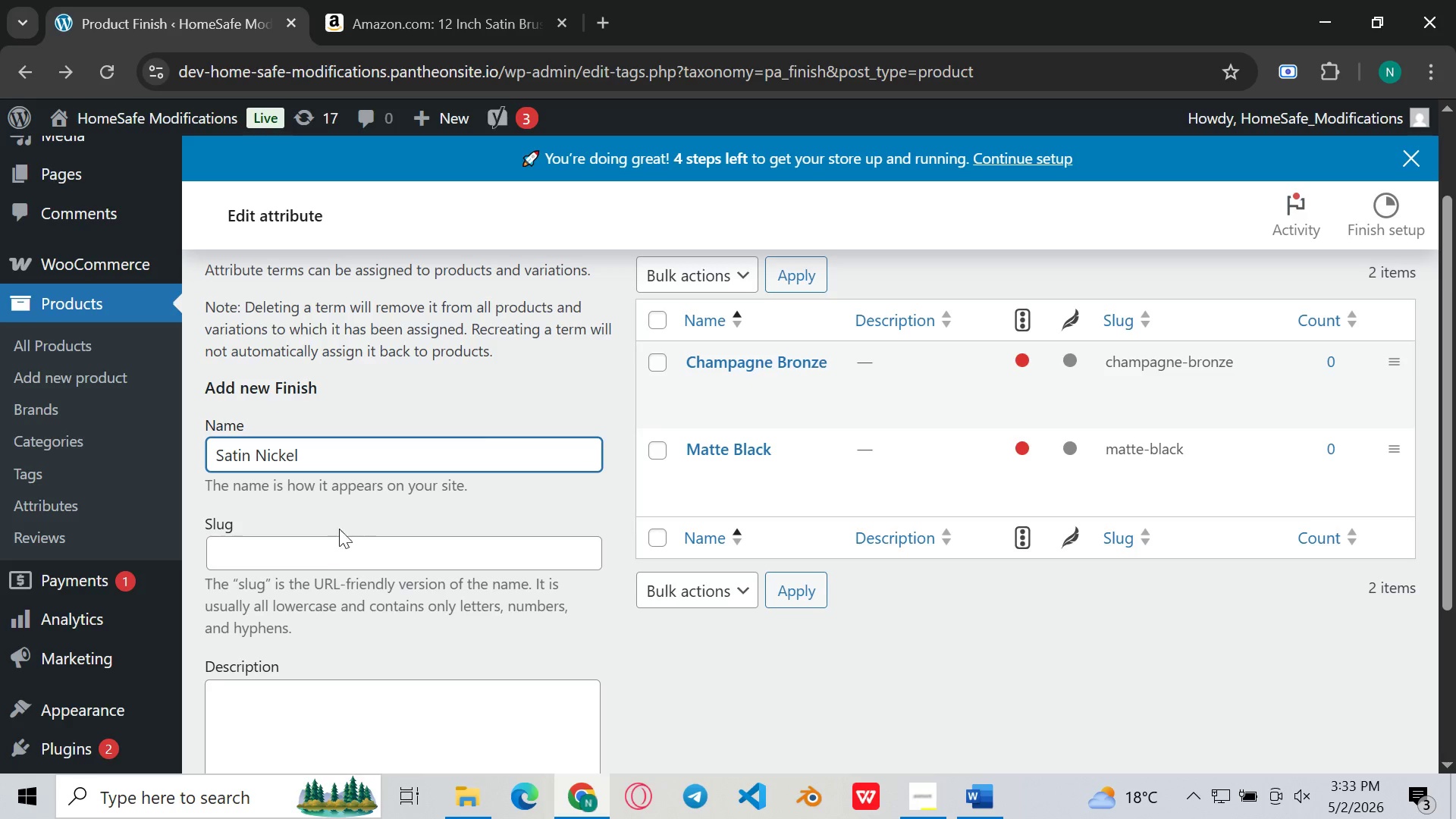 
left_click([325, 554])
 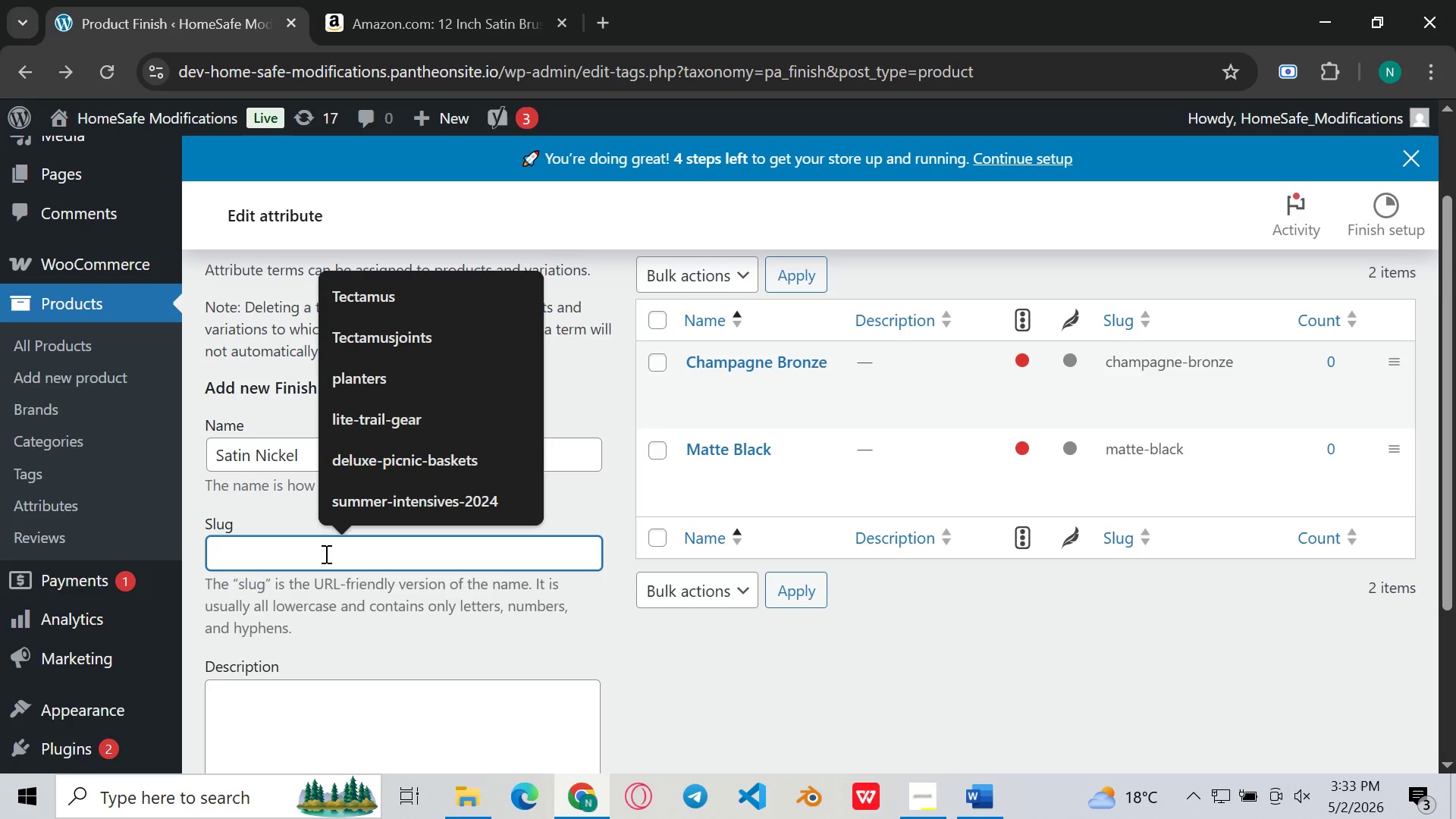 
key(Control+V)
 